 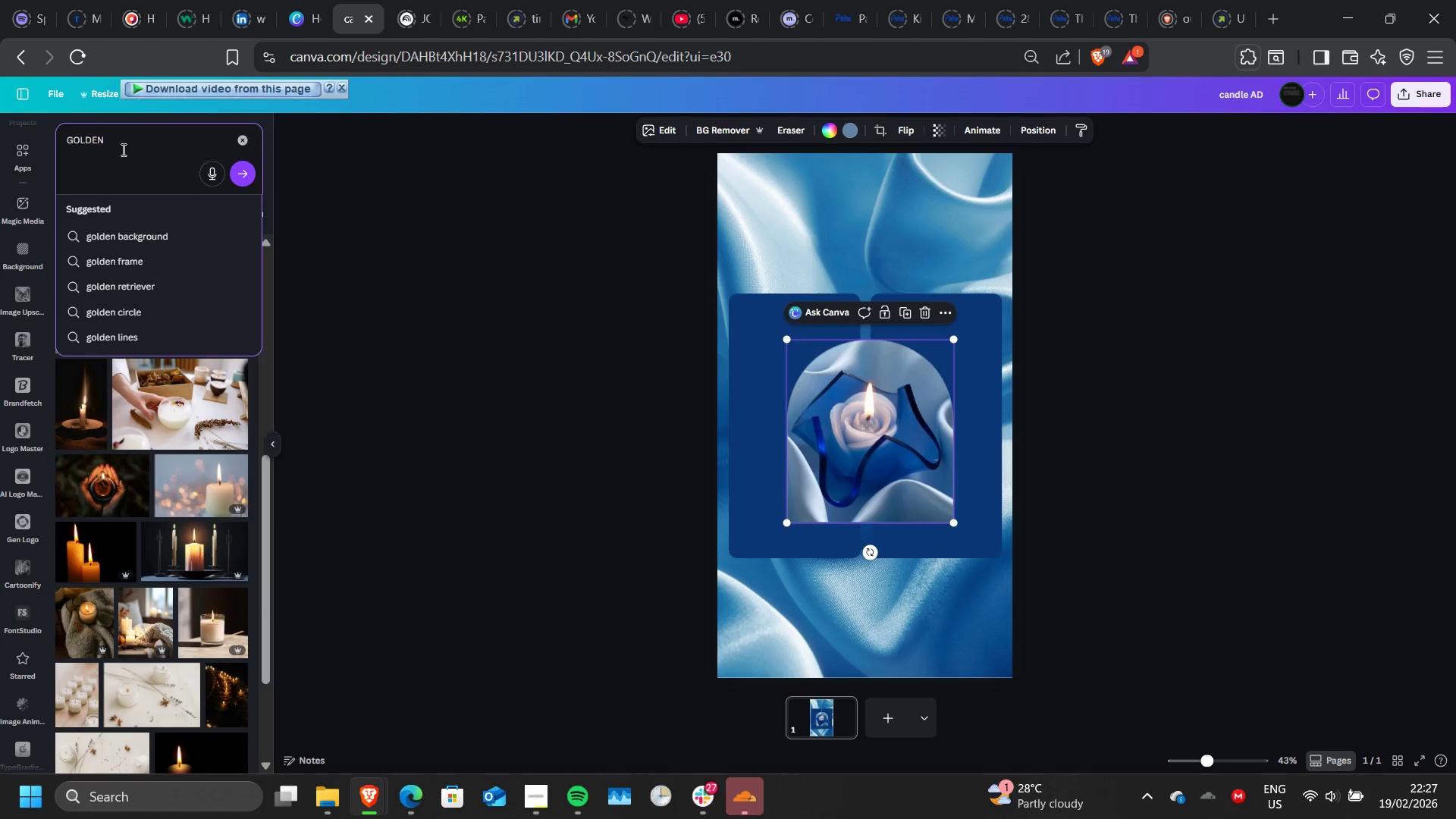 
type(stain)
 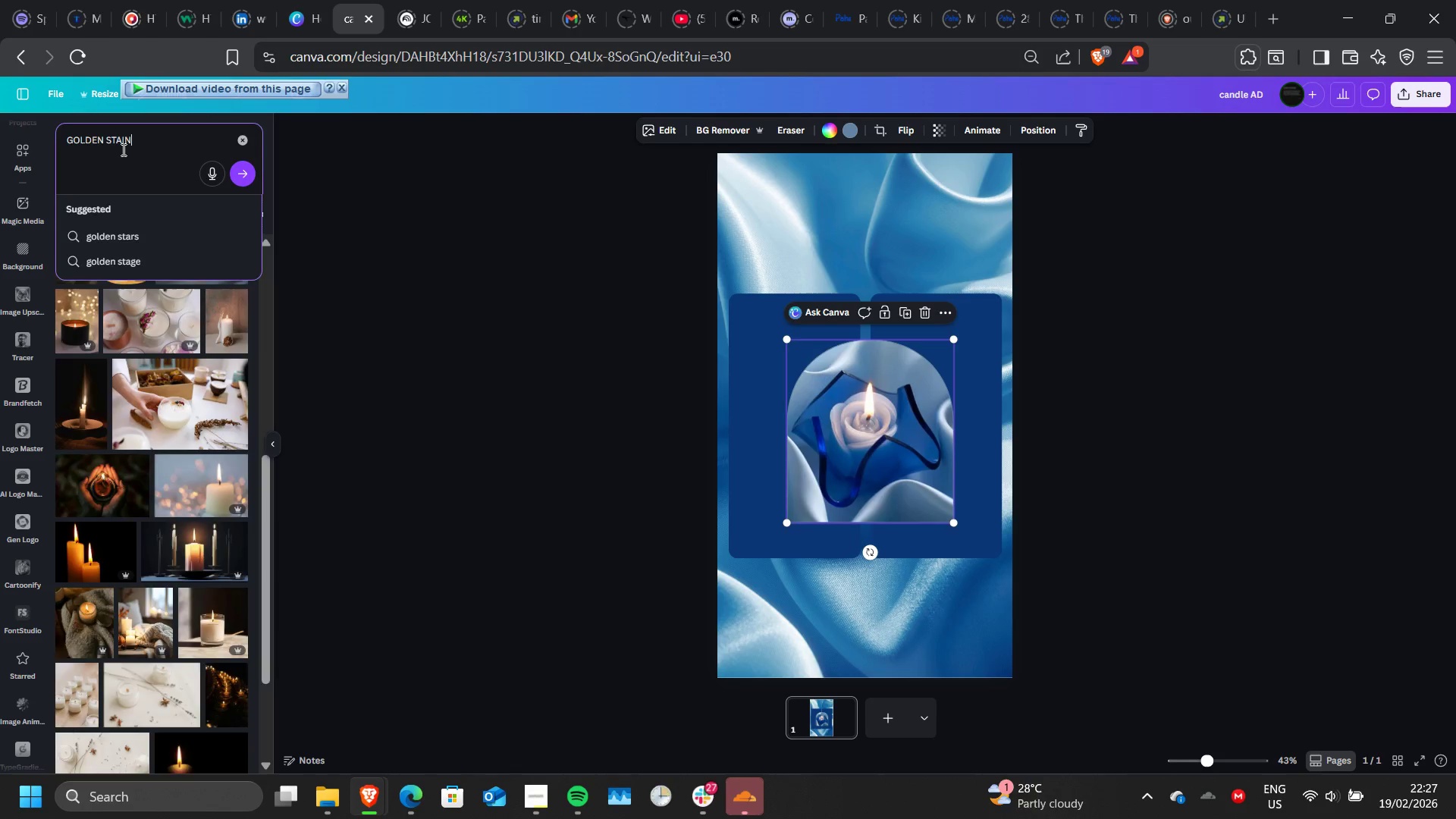 
key(Enter)
 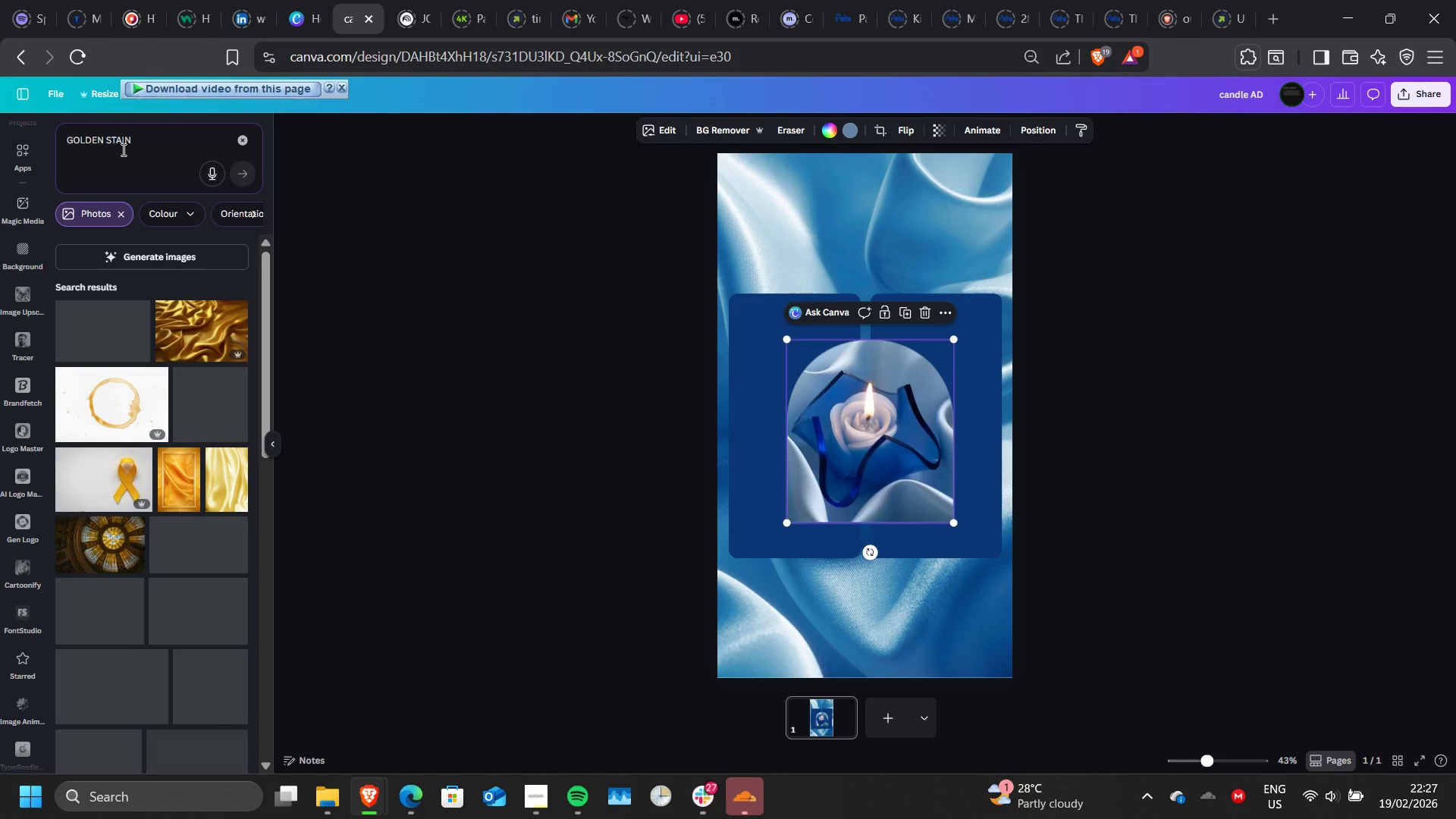 
wait(5.84)
 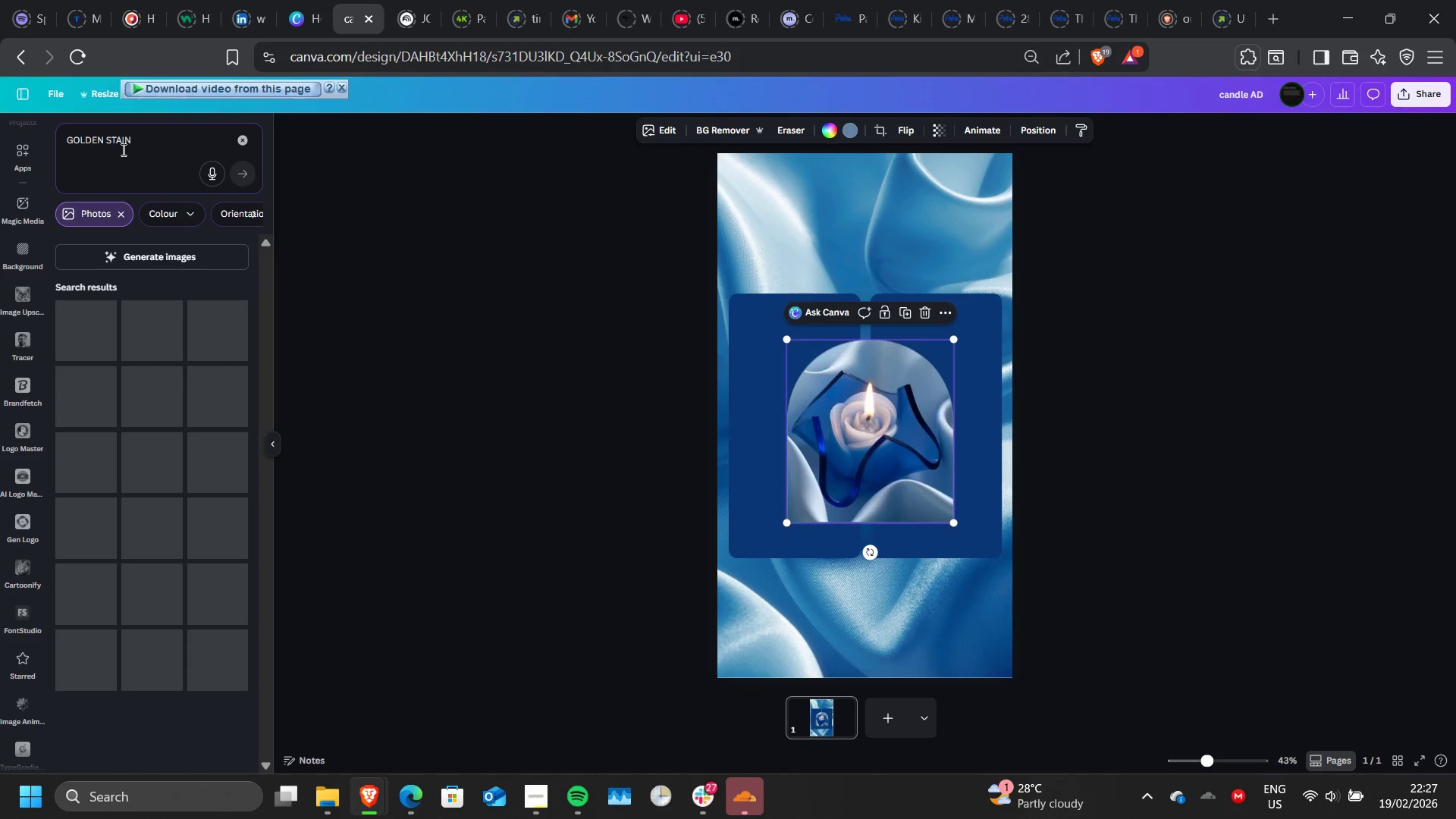 
scroll: coordinate [111, 433], scroll_direction: down, amount: 1.0
 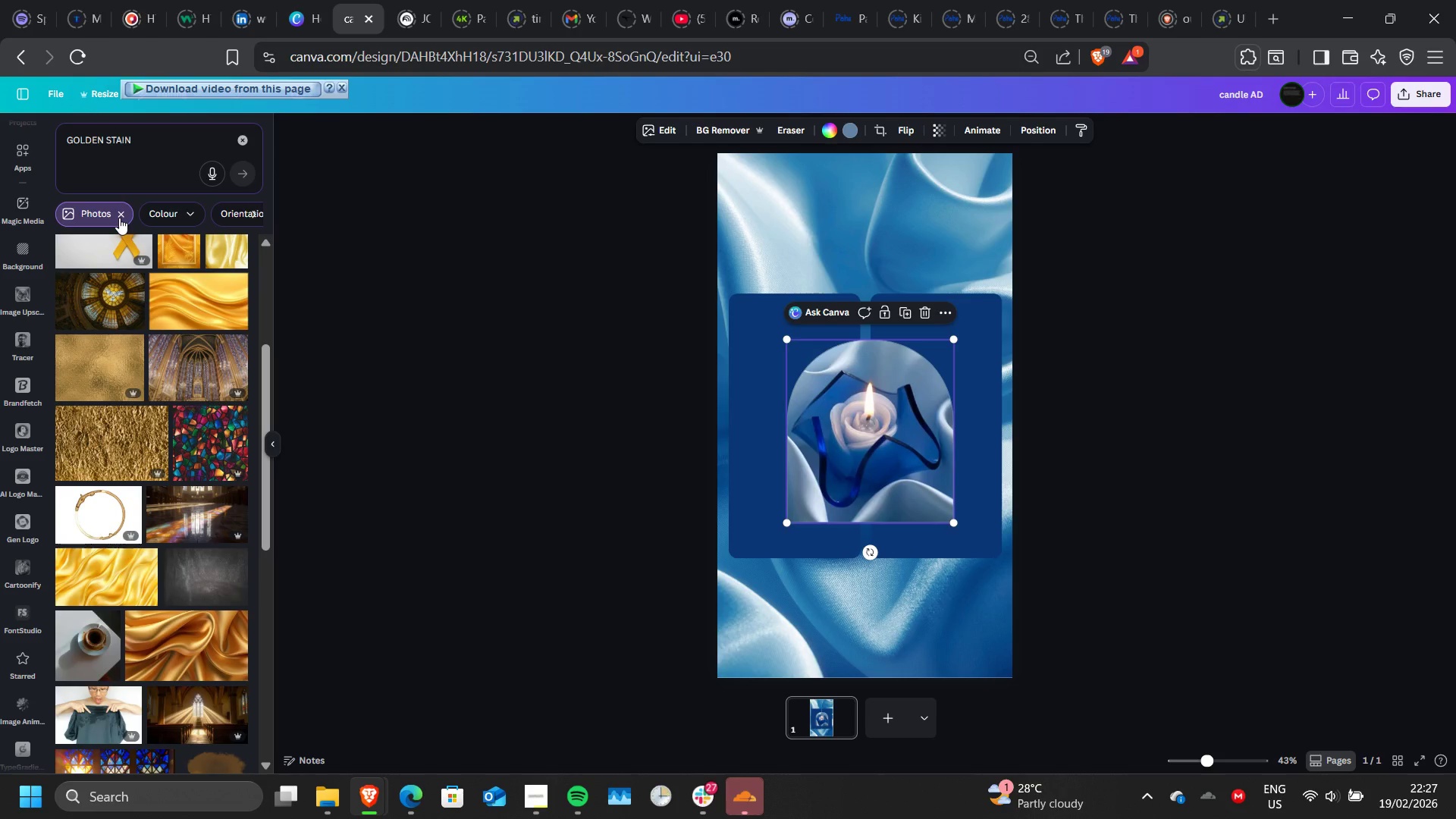 
left_click([119, 218])
 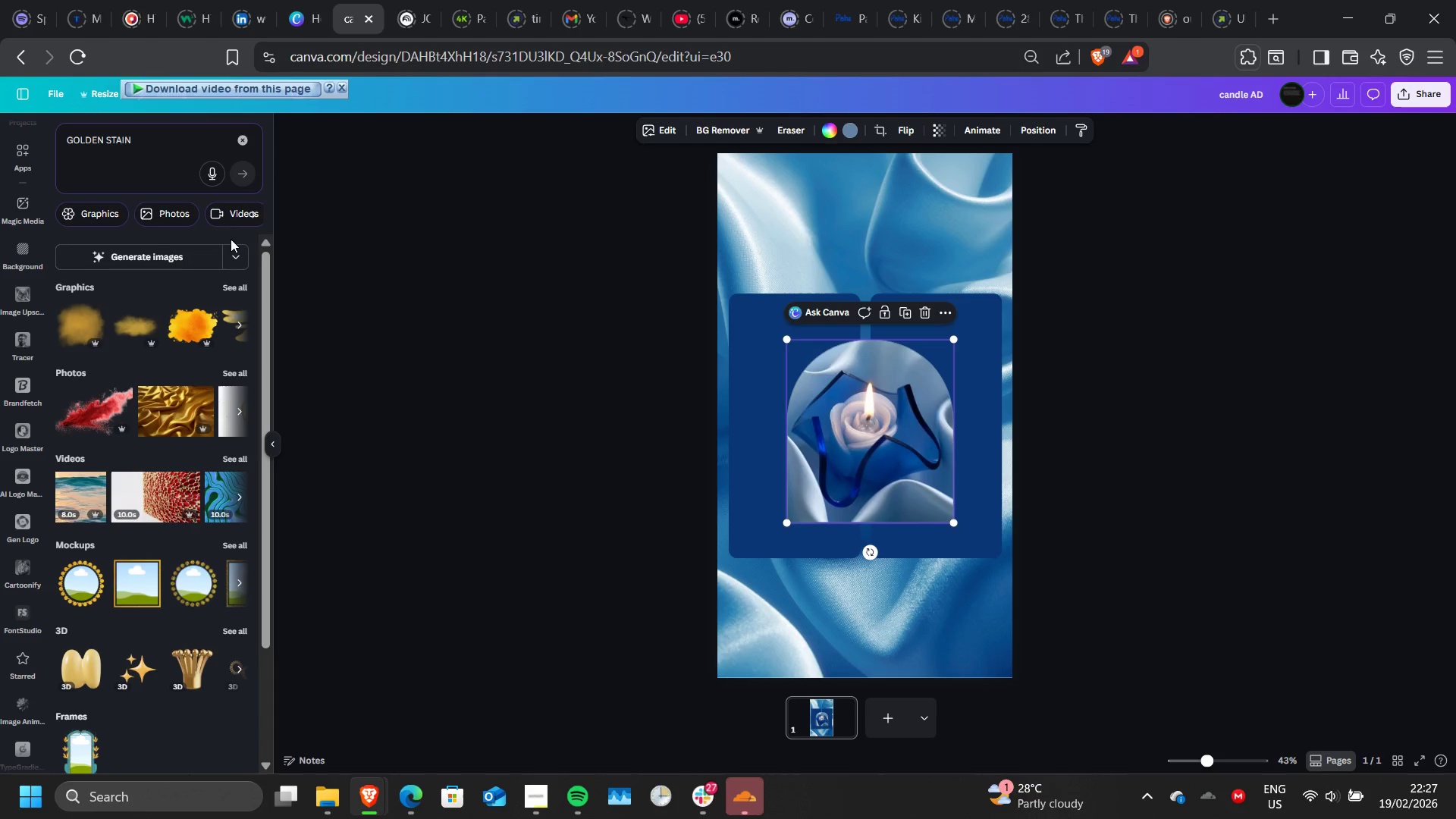 
wait(5.45)
 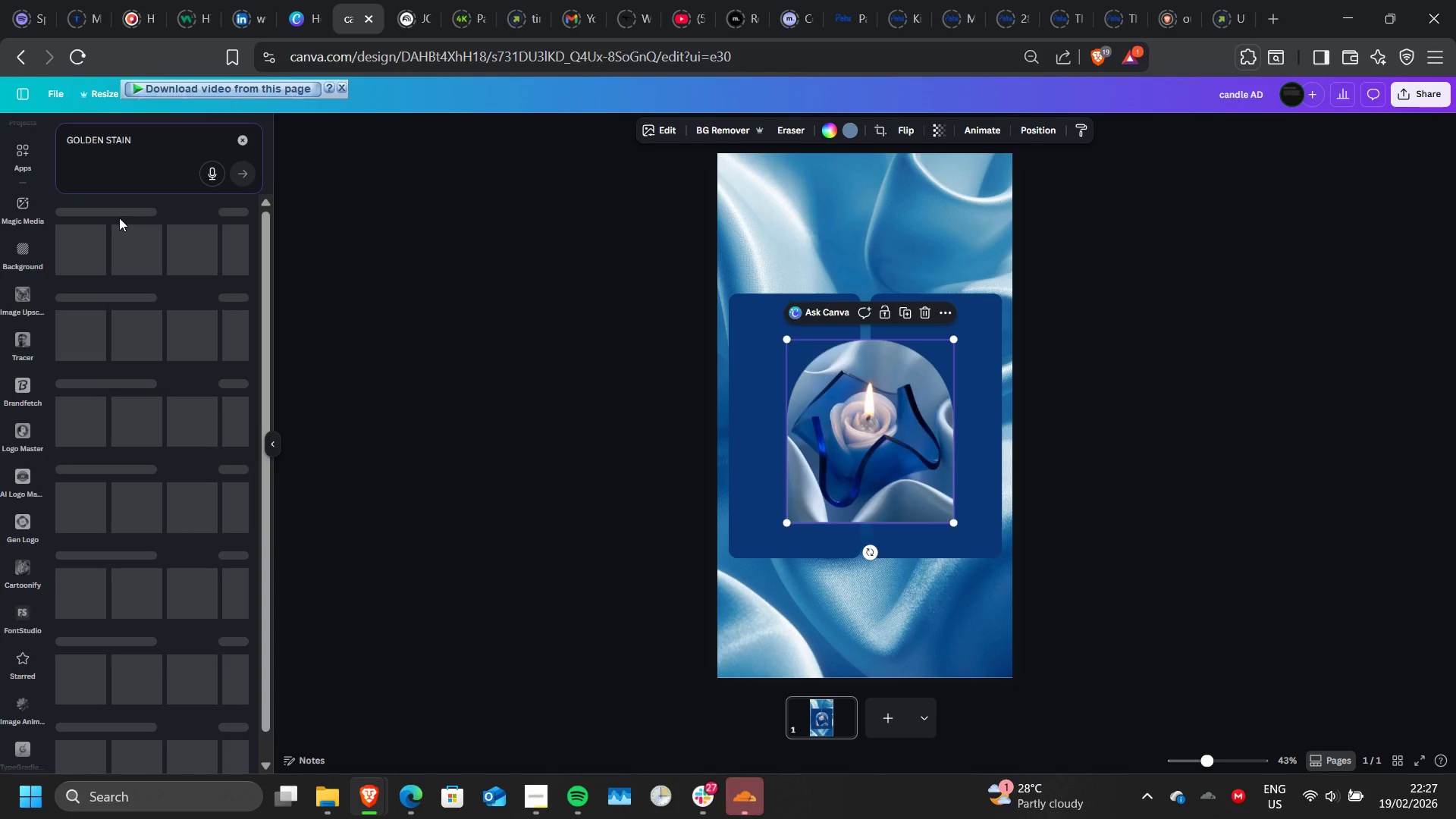 
left_click([236, 286])
 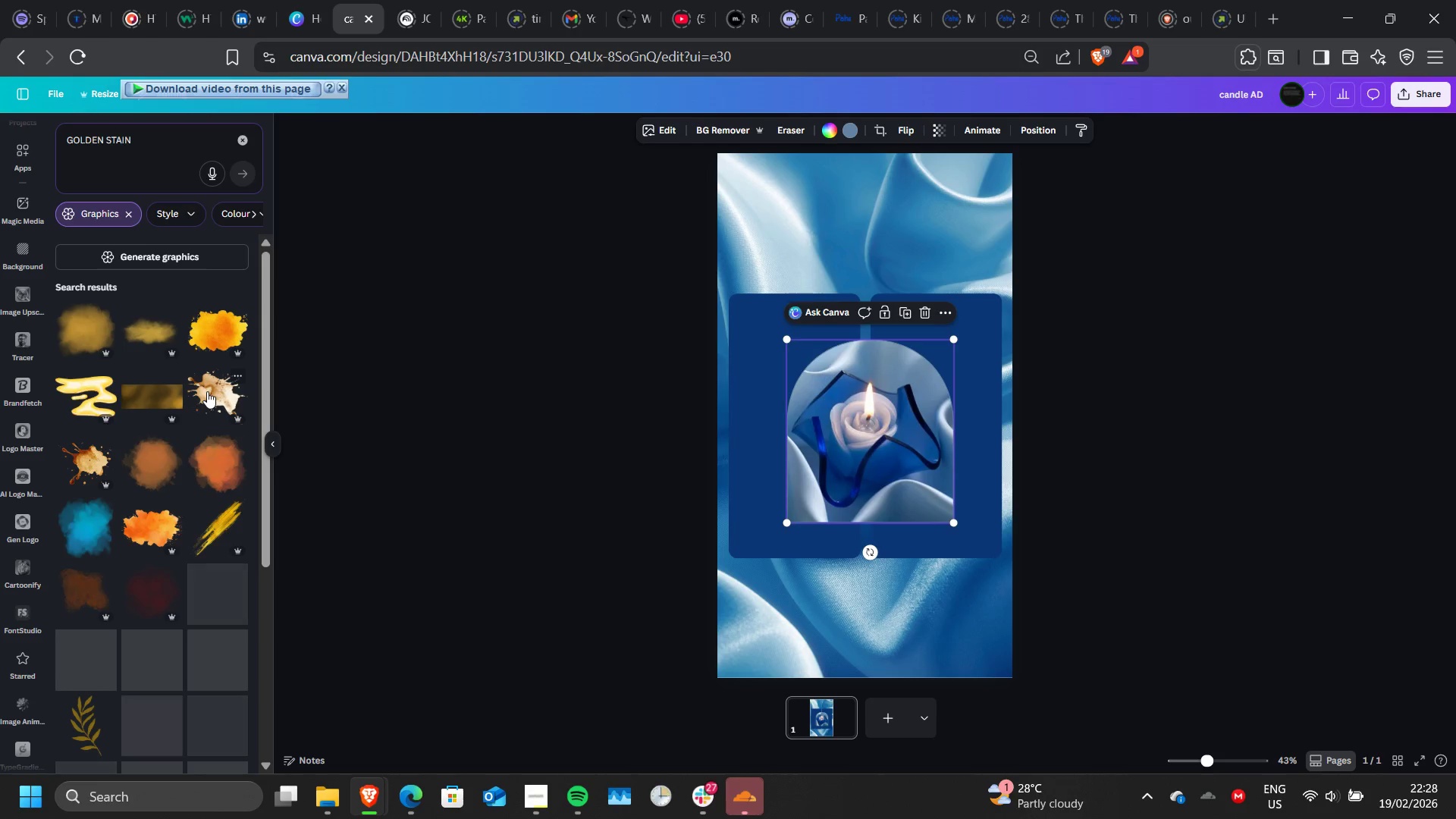 
wait(6.36)
 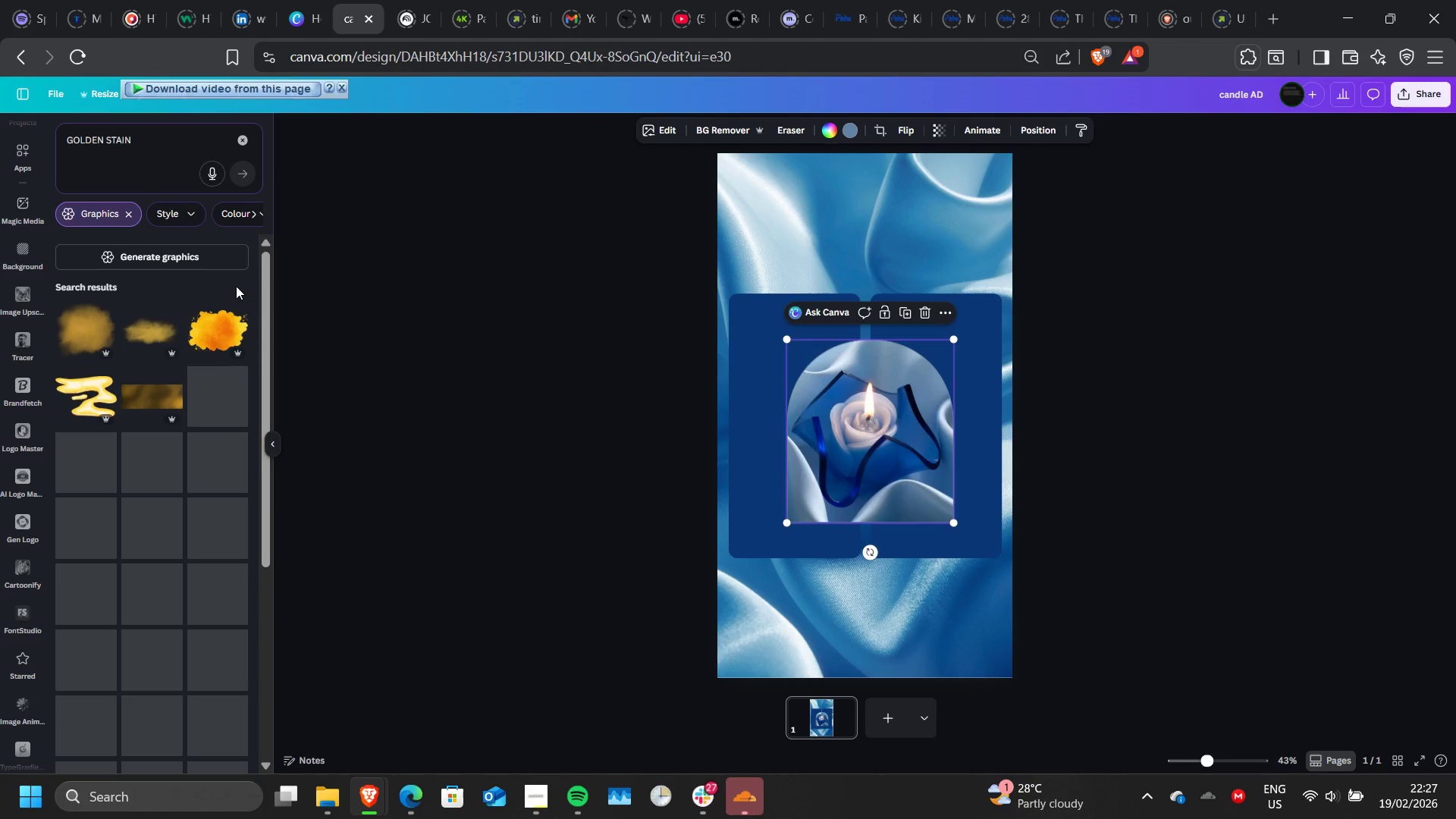 
left_click([207, 391])
 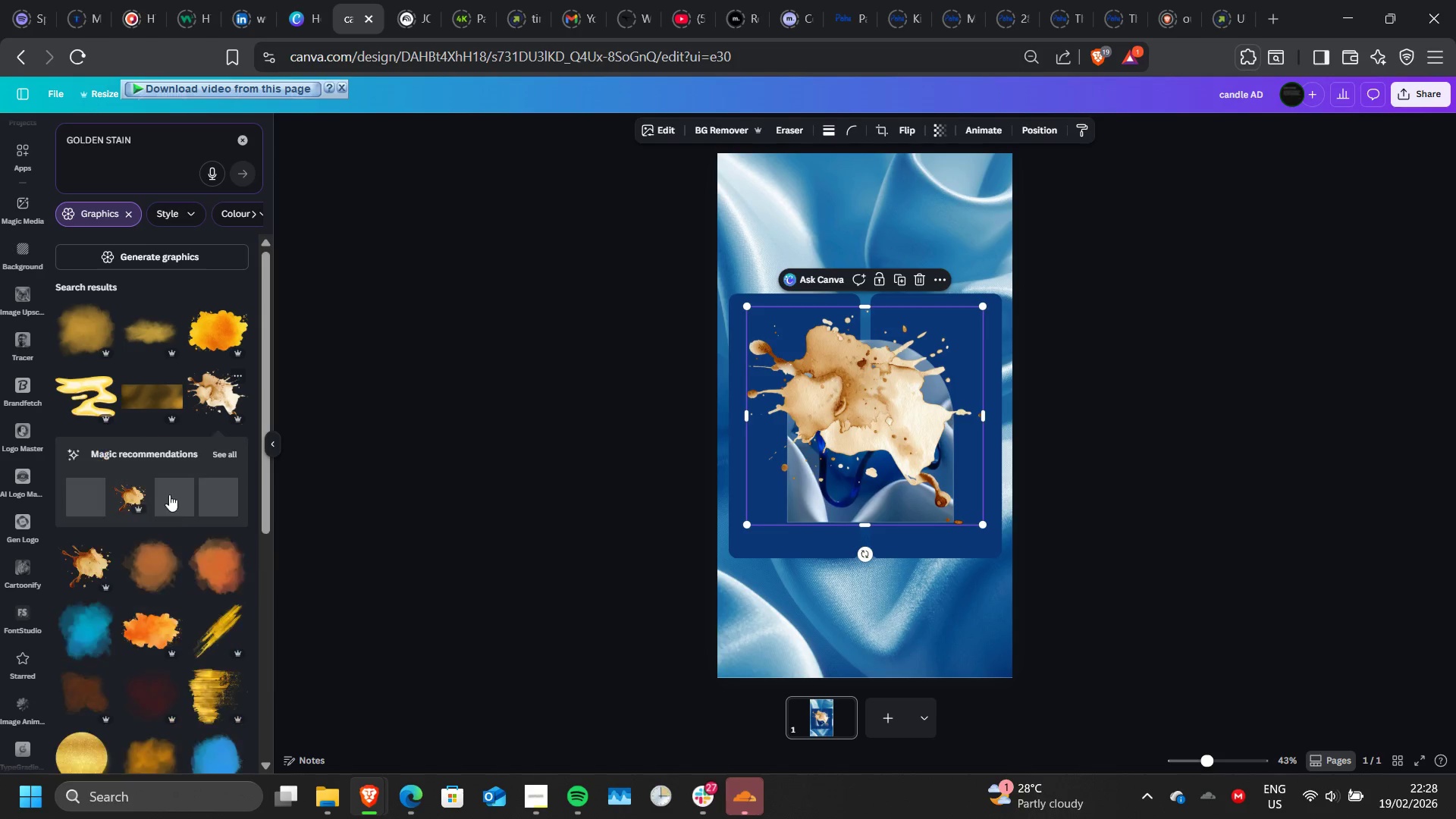 
scroll: coordinate [170, 522], scroll_direction: down, amount: 1.0
 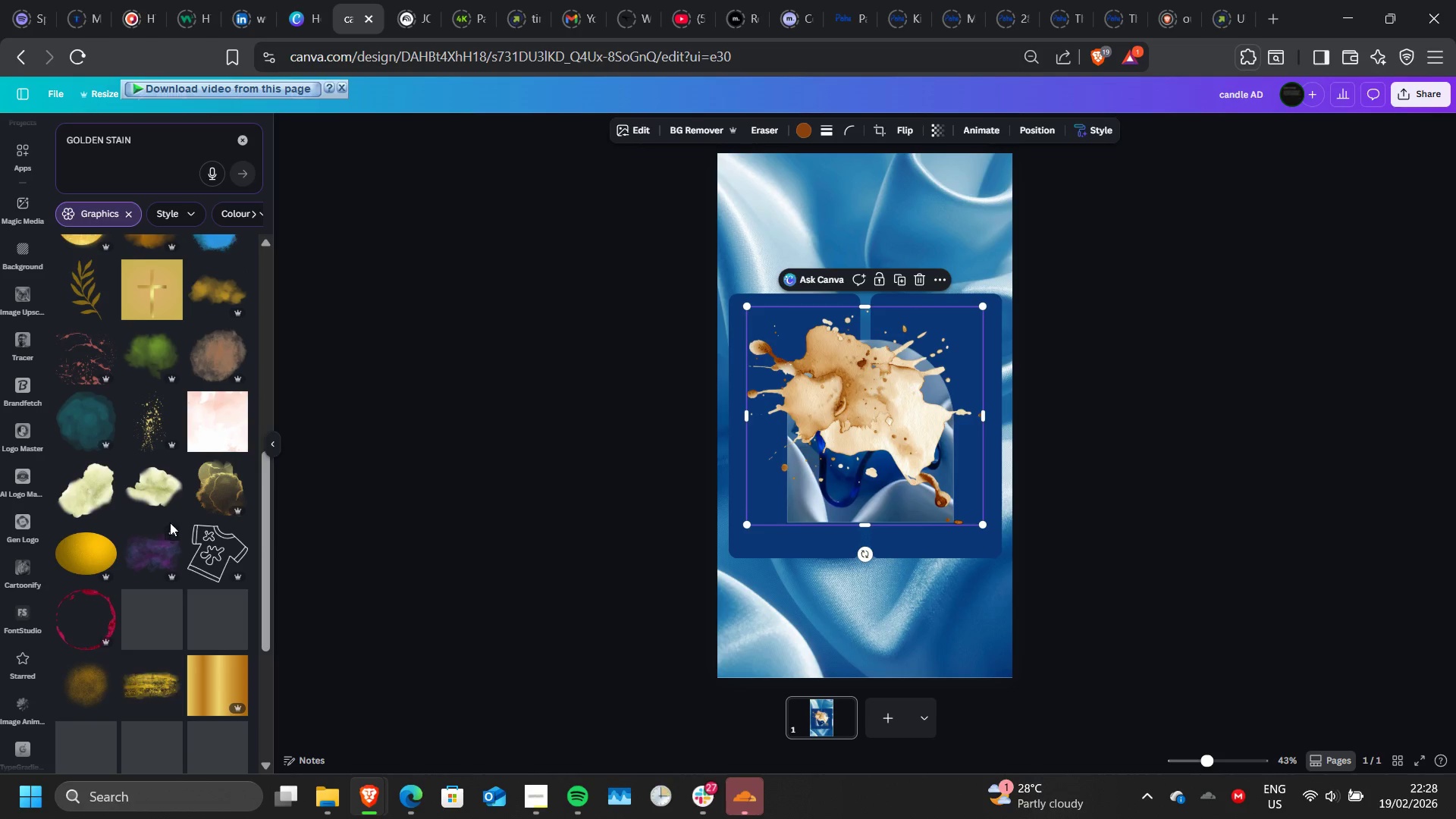 
left_click([152, 429])
 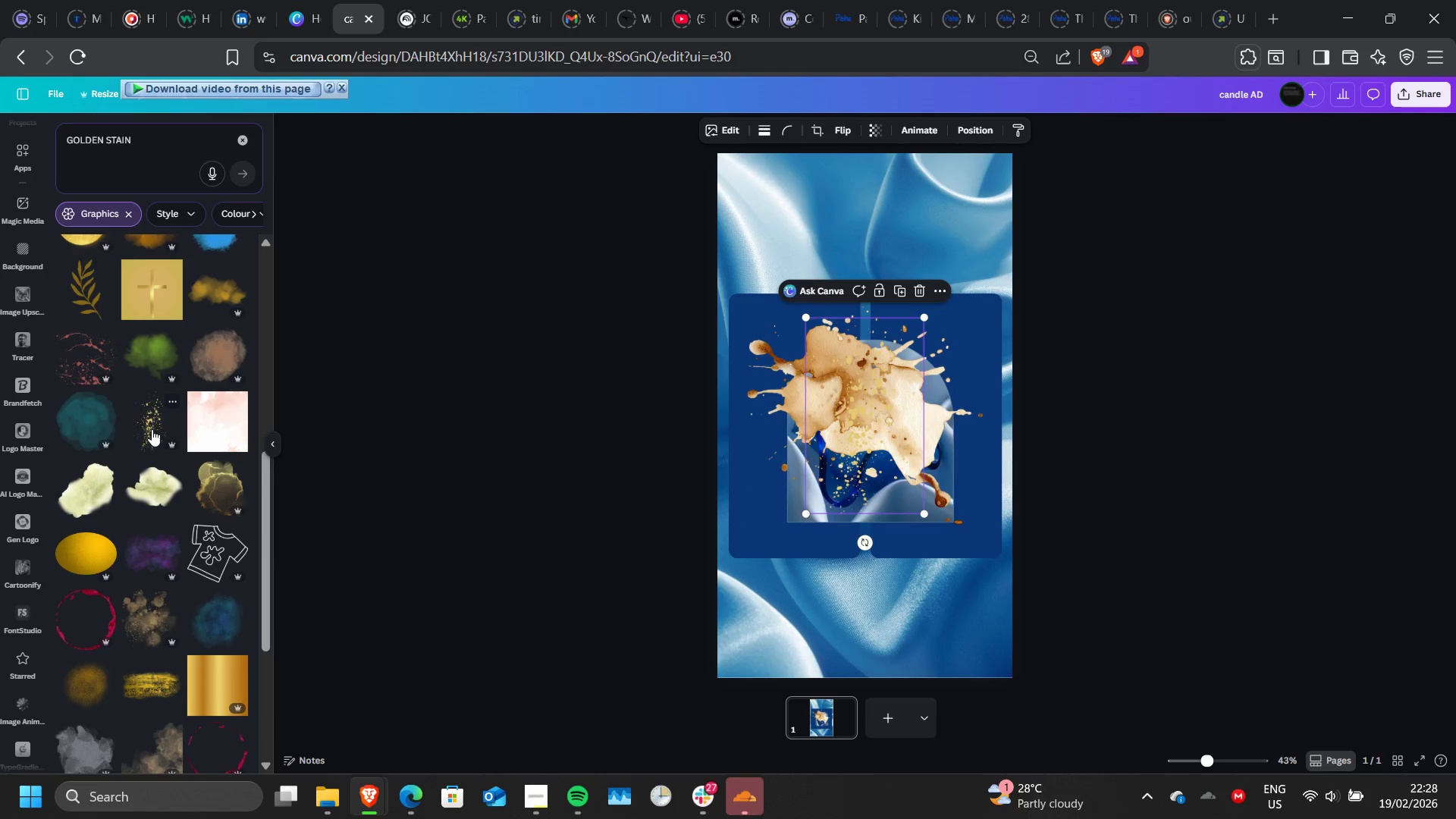 
scroll: coordinate [152, 429], scroll_direction: down, amount: 2.0
 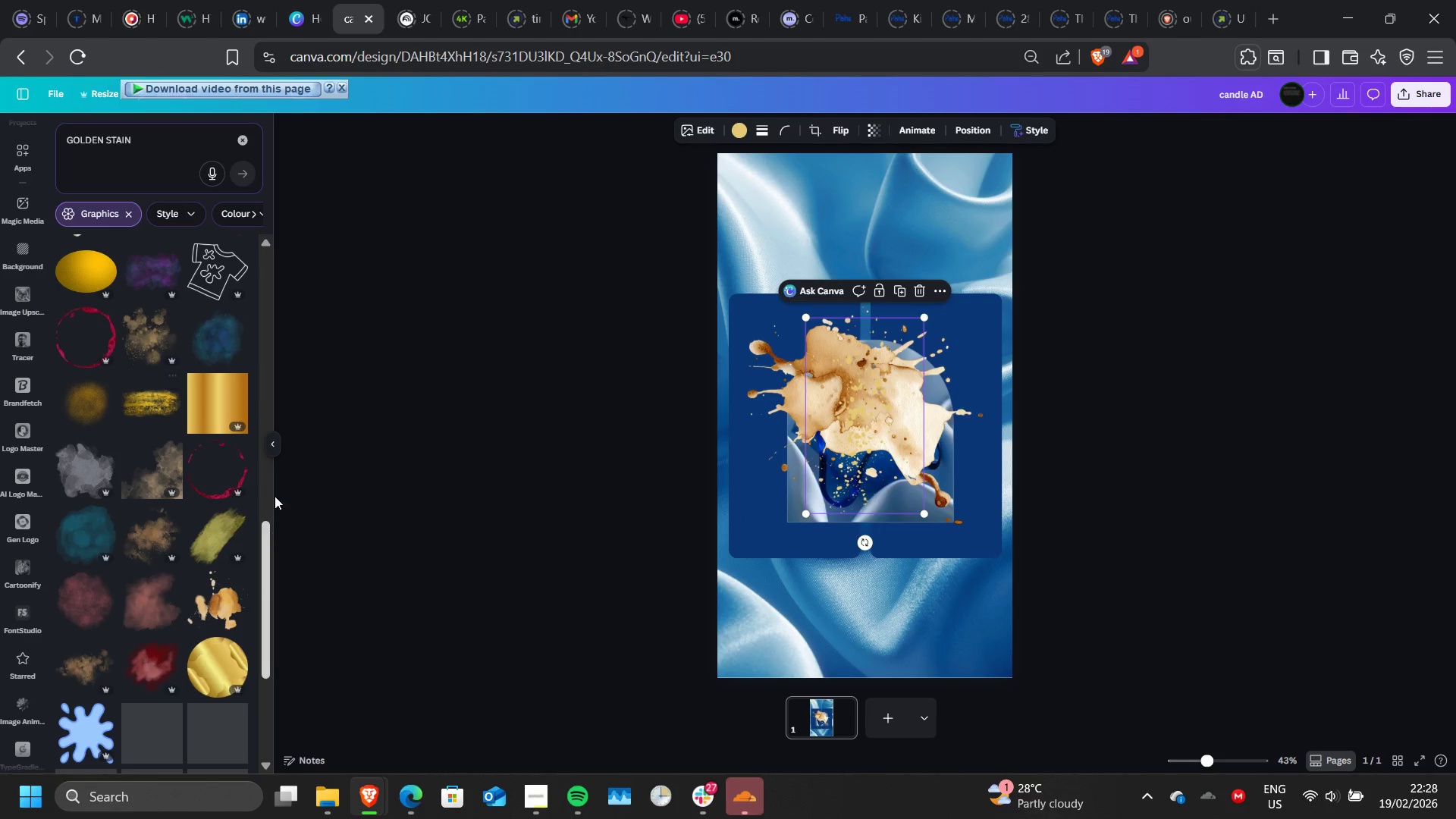 
mouse_move([329, 448])
 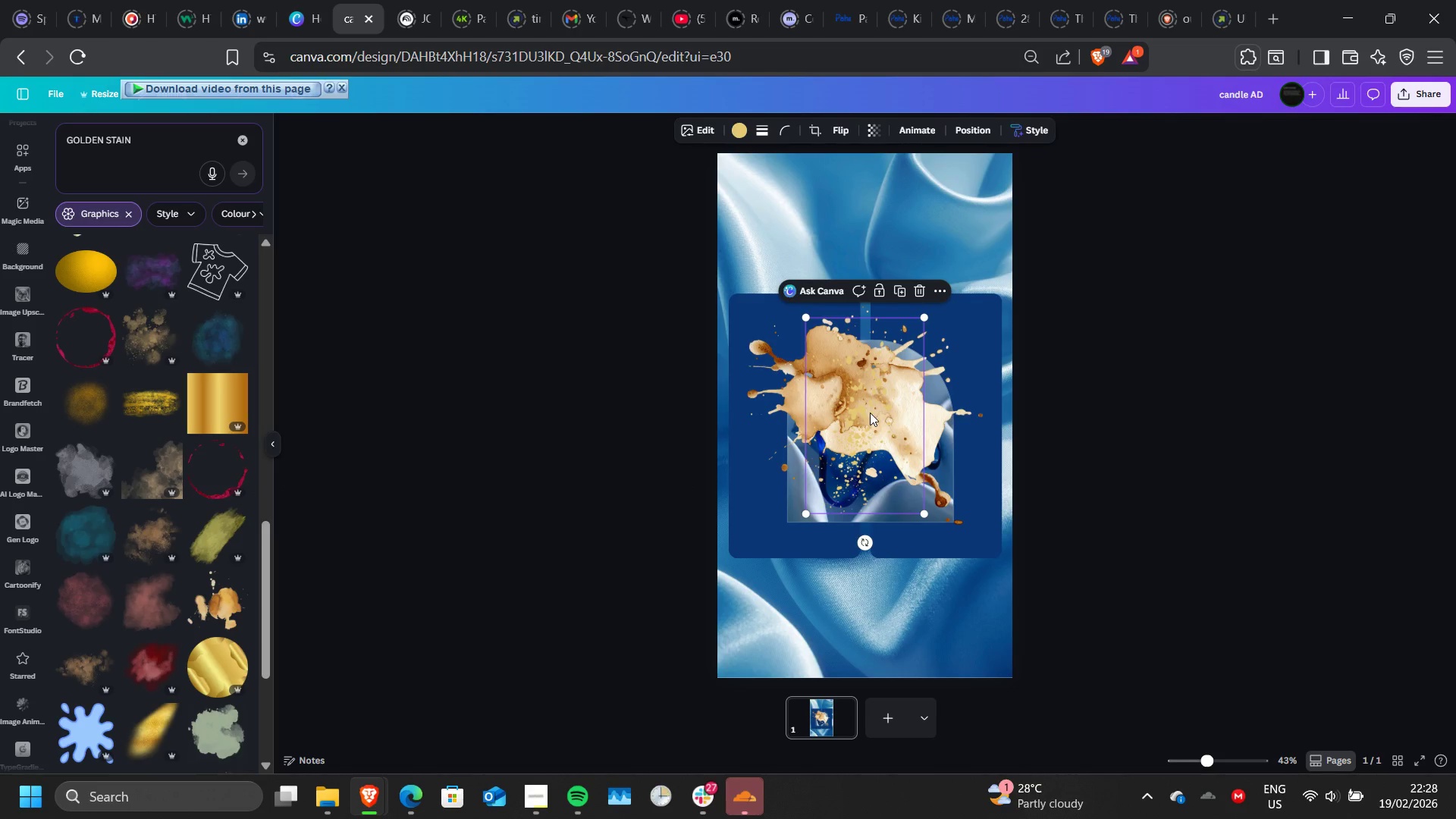 
left_click_drag(start_coordinate=[870, 413], to_coordinate=[760, 600])
 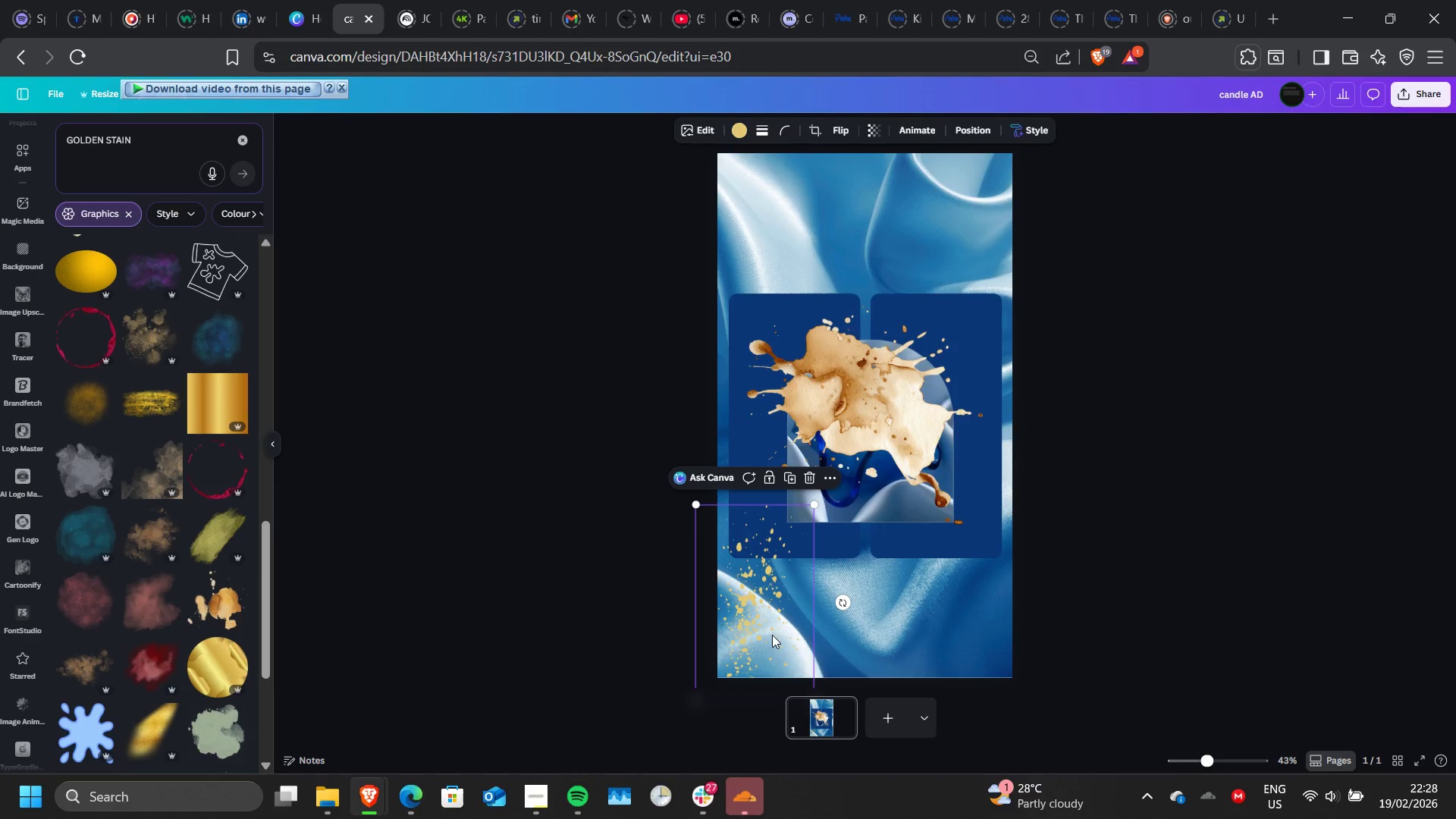 
left_click_drag(start_coordinate=[786, 624], to_coordinate=[809, 607])
 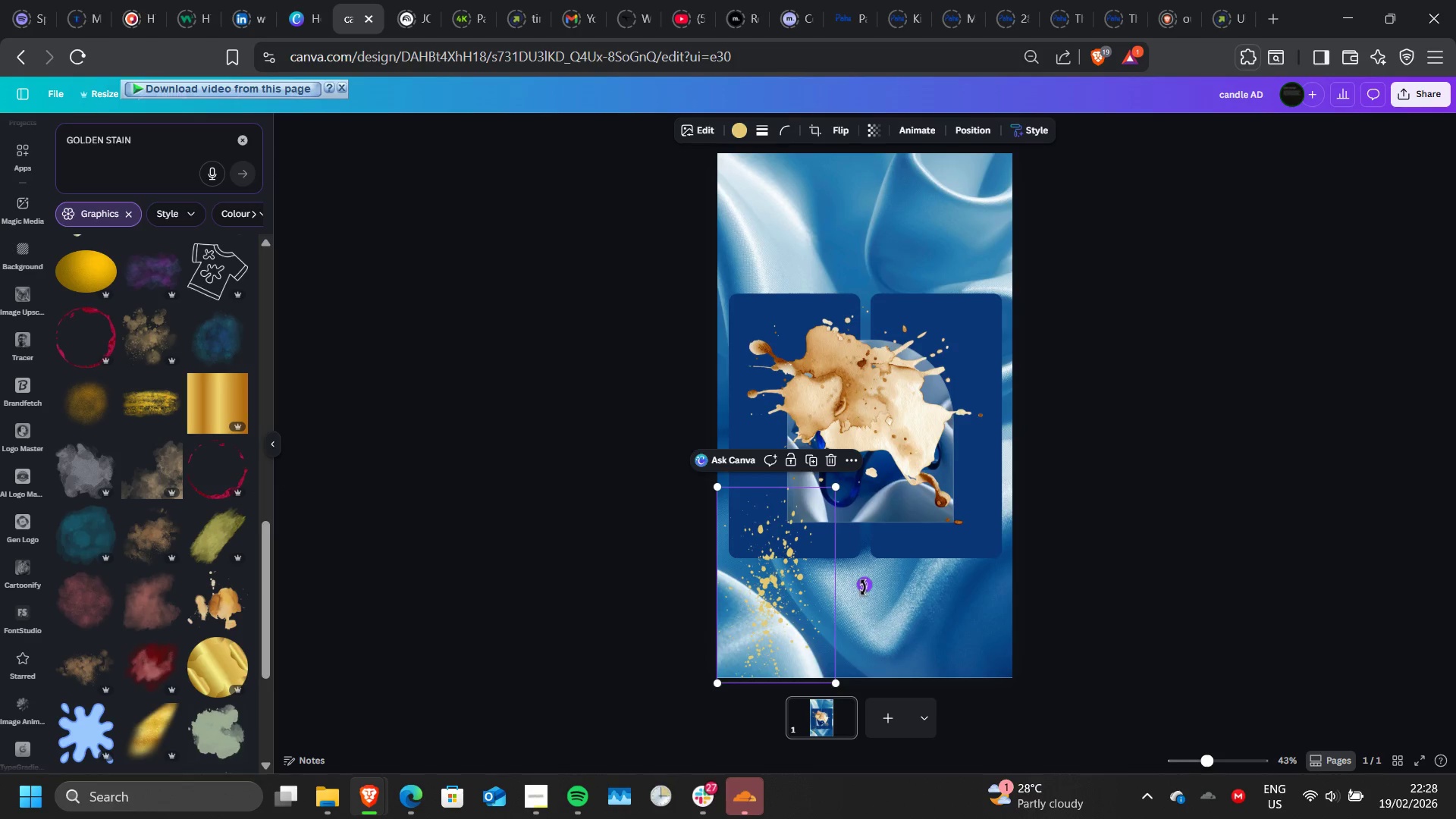 
left_click_drag(start_coordinate=[863, 588], to_coordinate=[774, 646])
 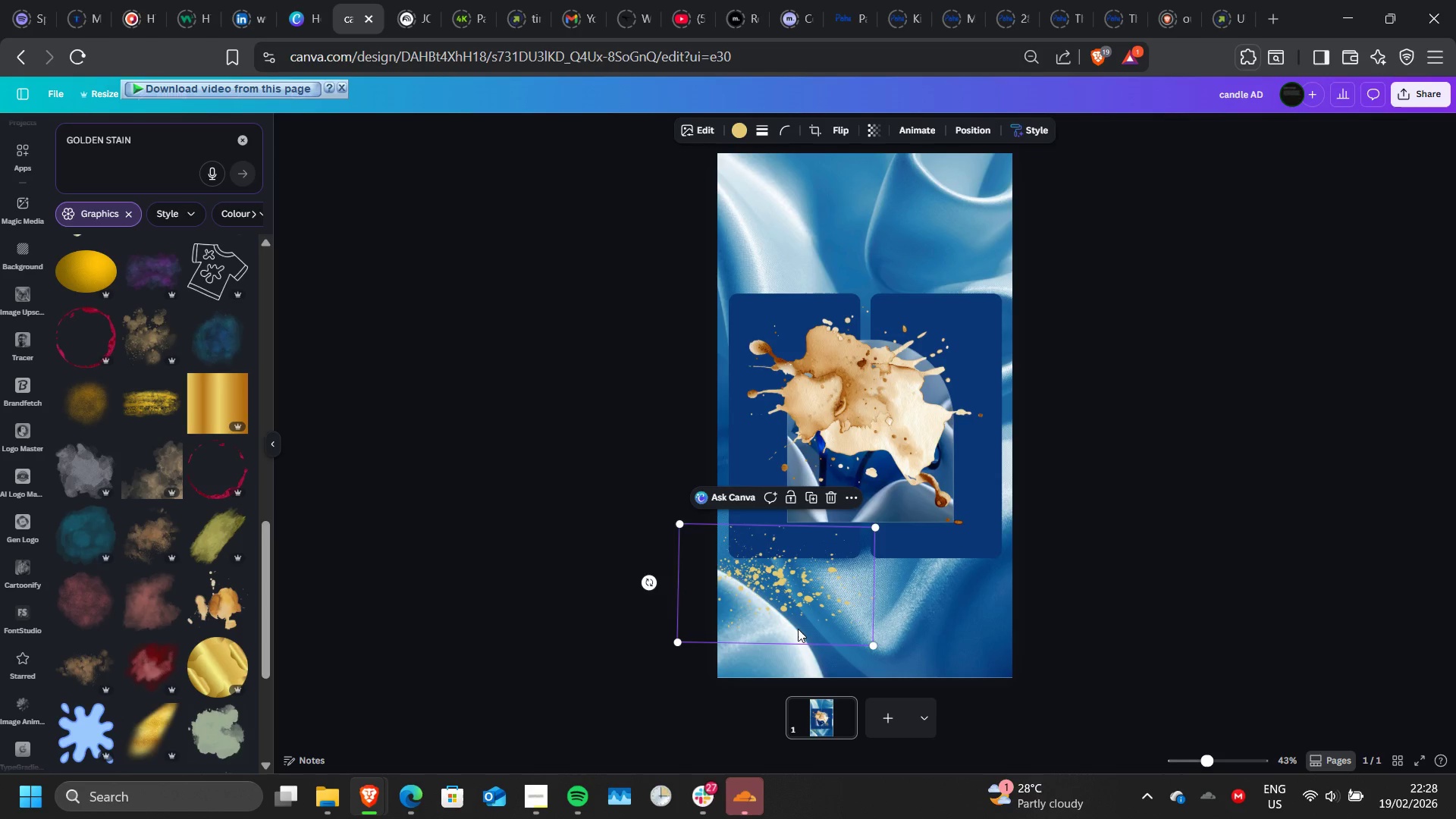 
left_click_drag(start_coordinate=[798, 629], to_coordinate=[887, 664])
 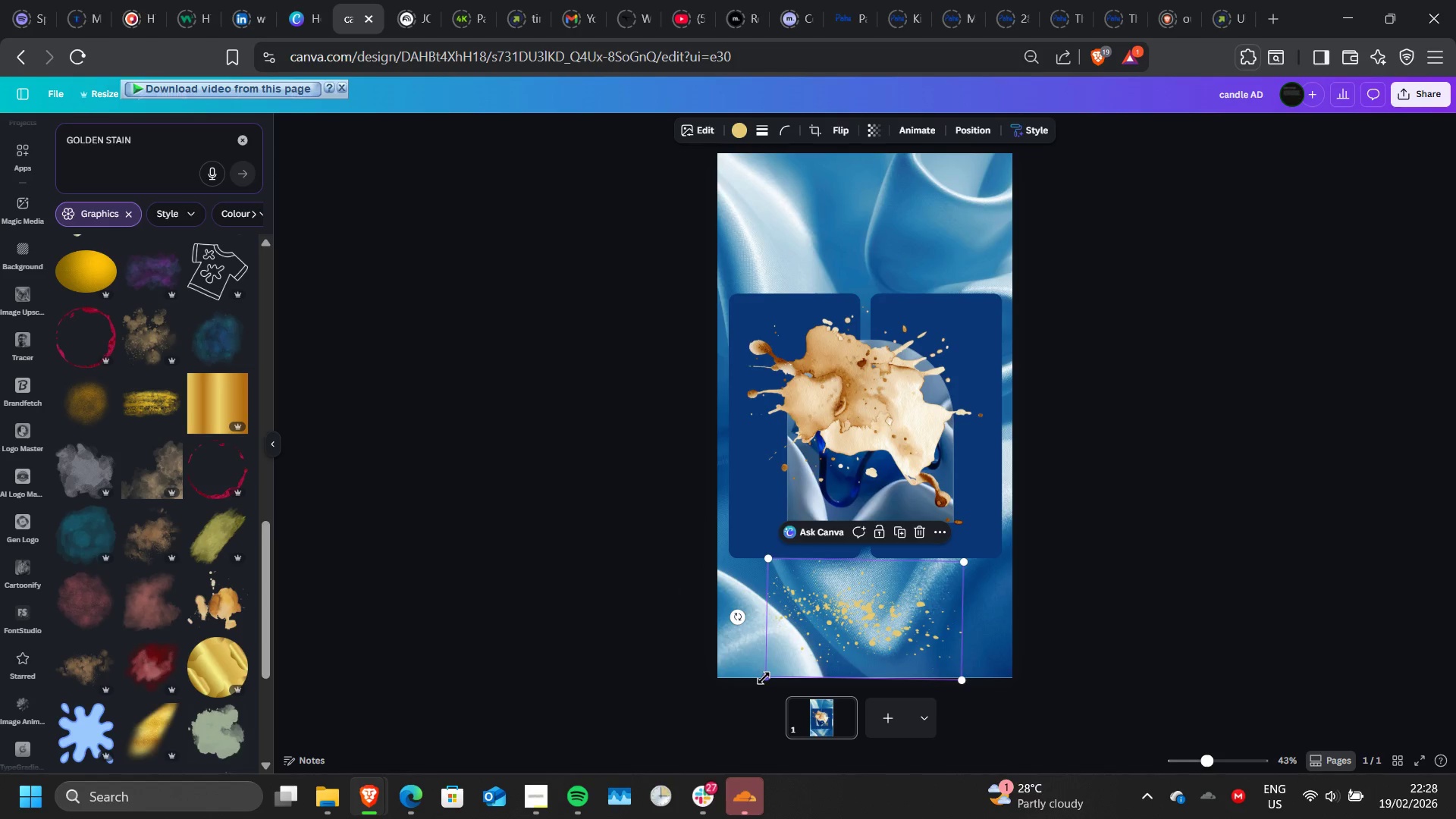 
left_click_drag(start_coordinate=[764, 678], to_coordinate=[585, 706])
 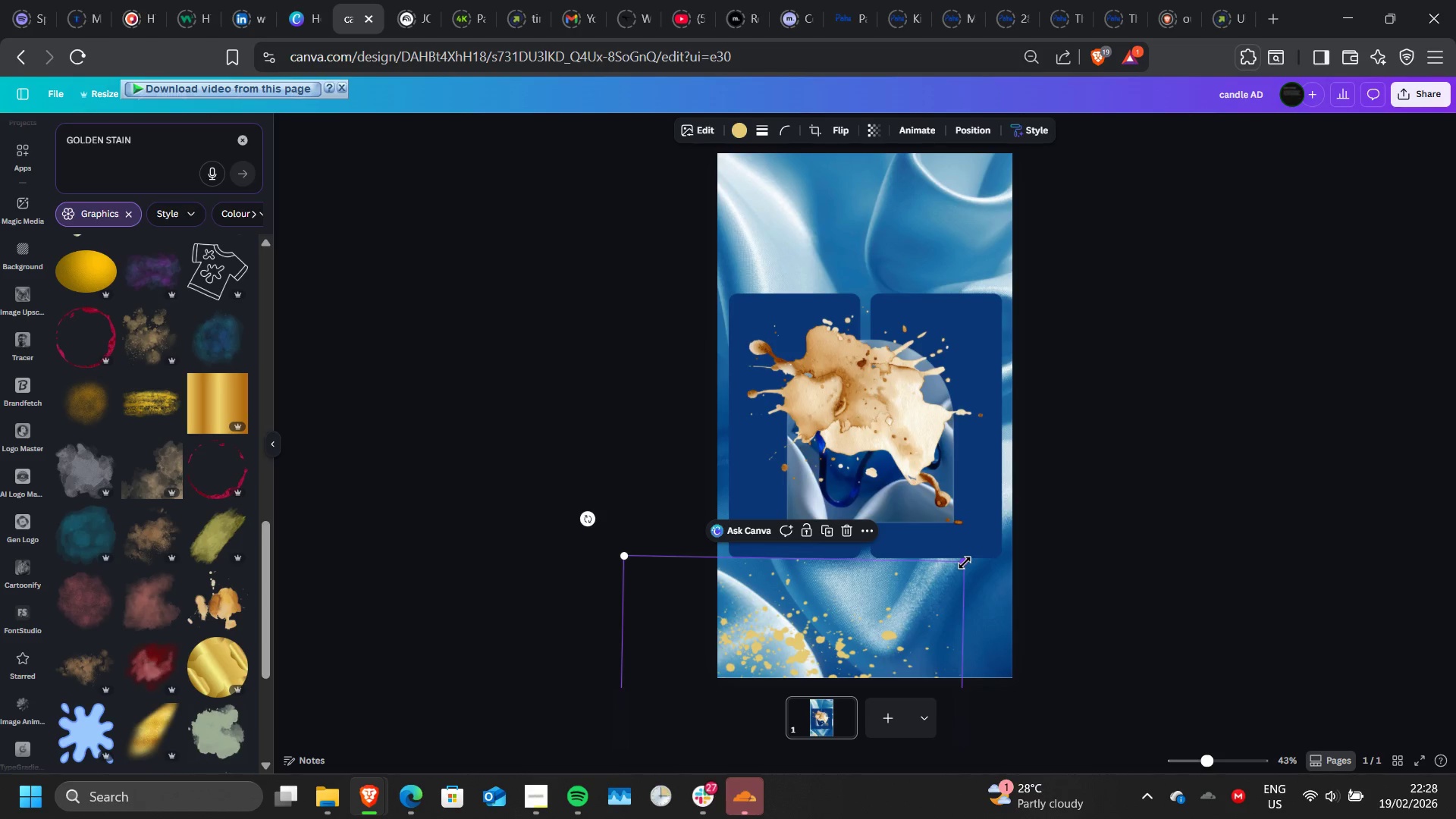 
left_click_drag(start_coordinate=[965, 563], to_coordinate=[1056, 492])
 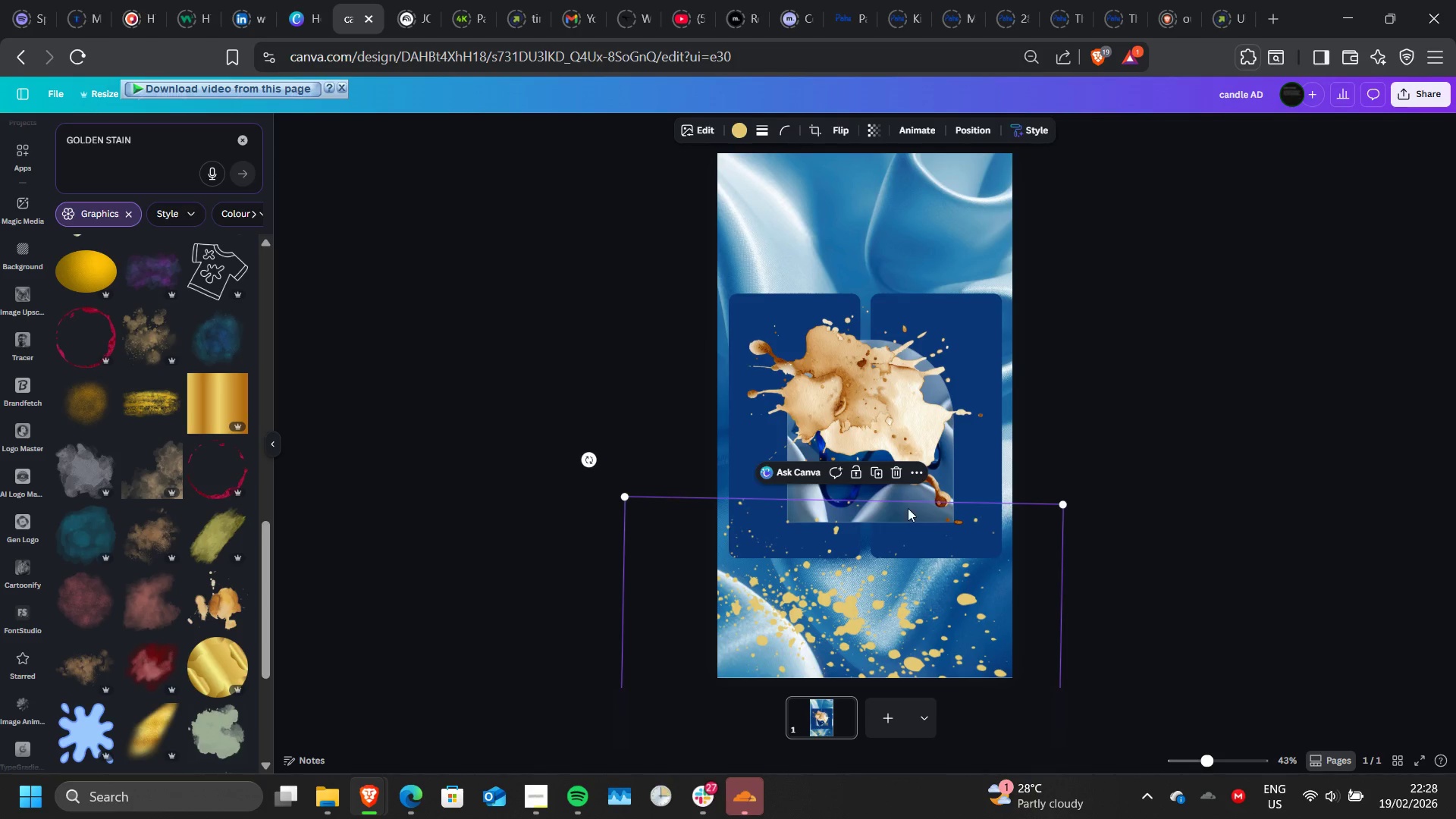 
left_click([894, 477])
 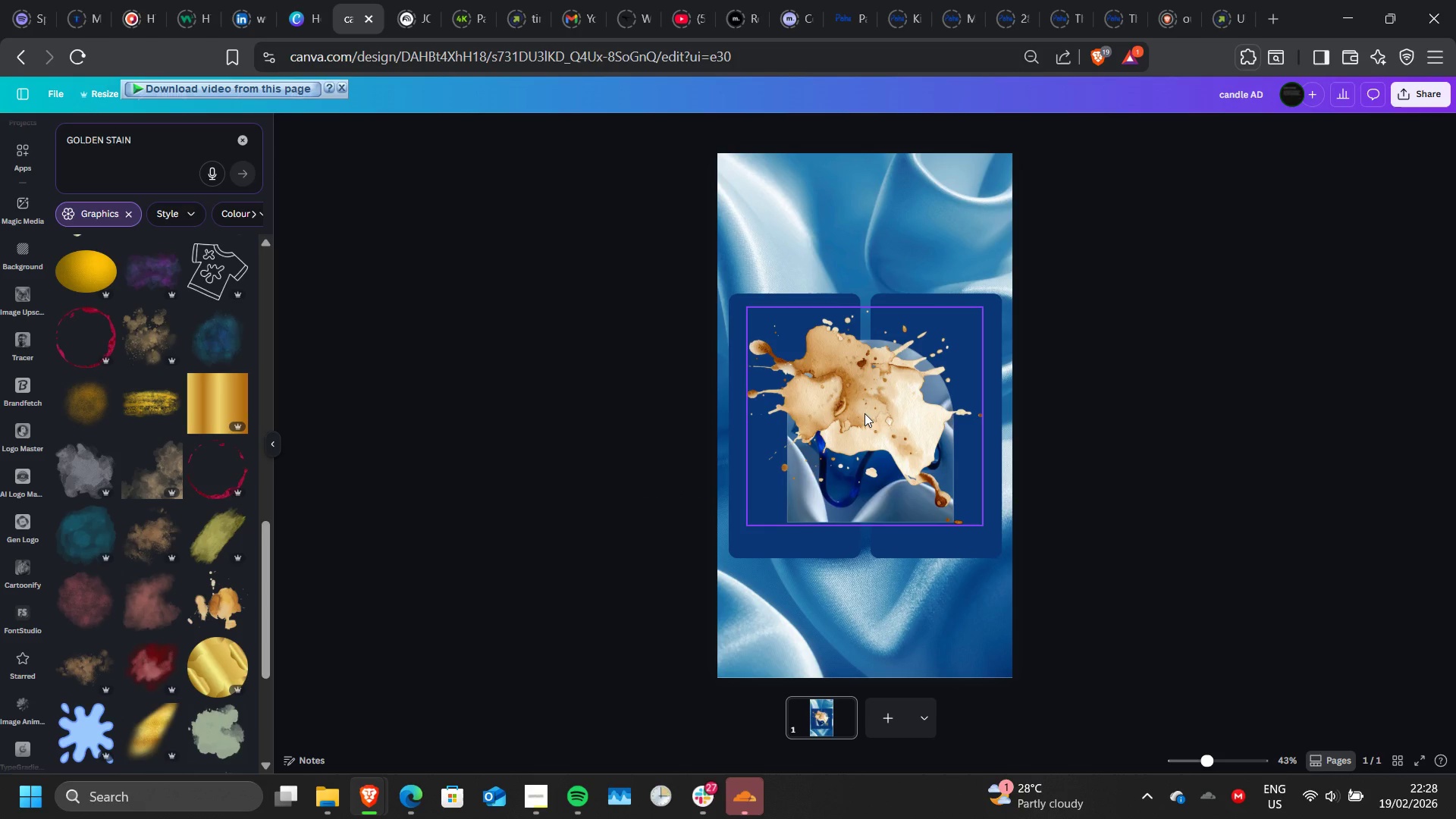 
left_click([864, 413])
 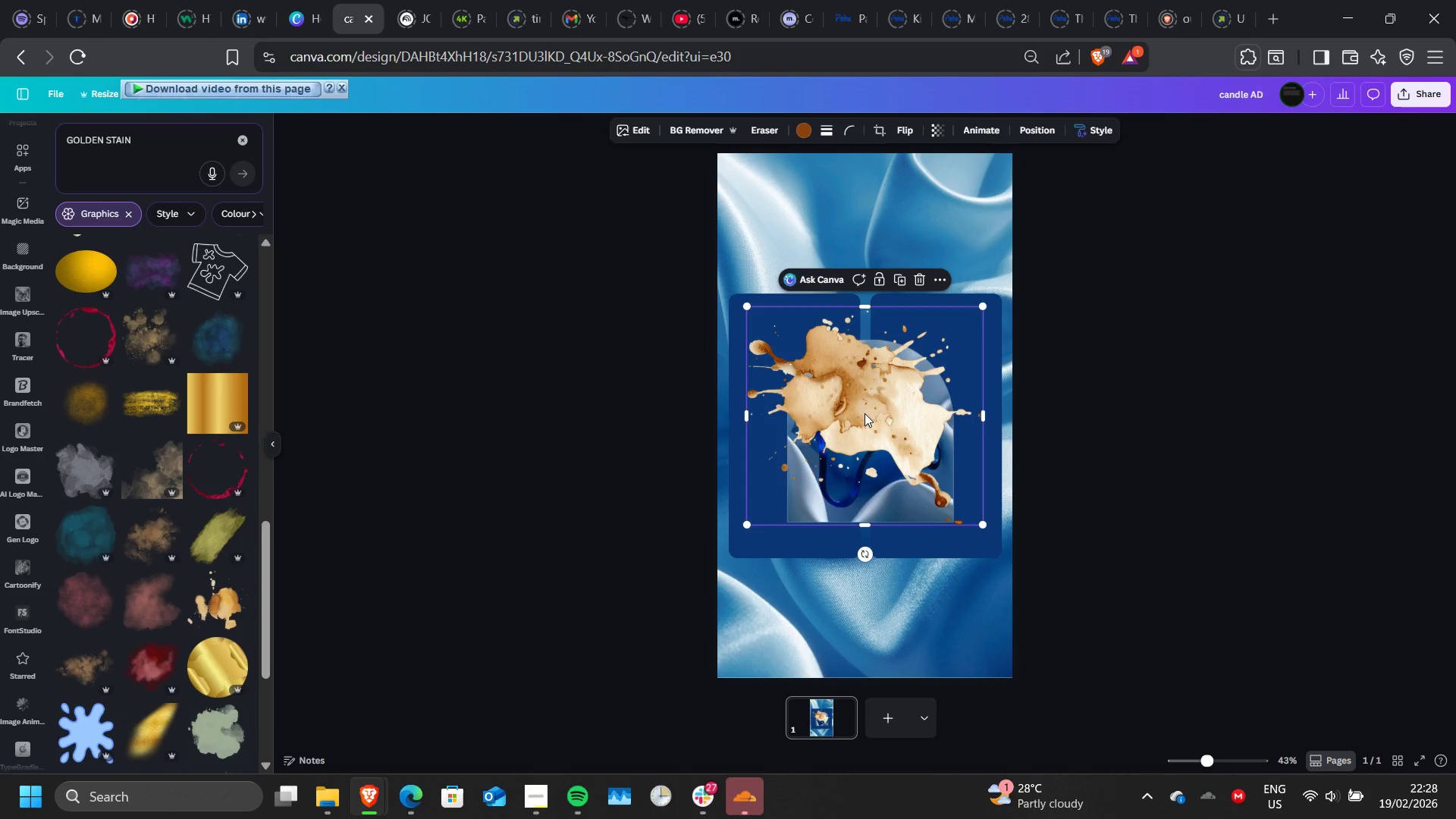 
left_click([864, 413])
 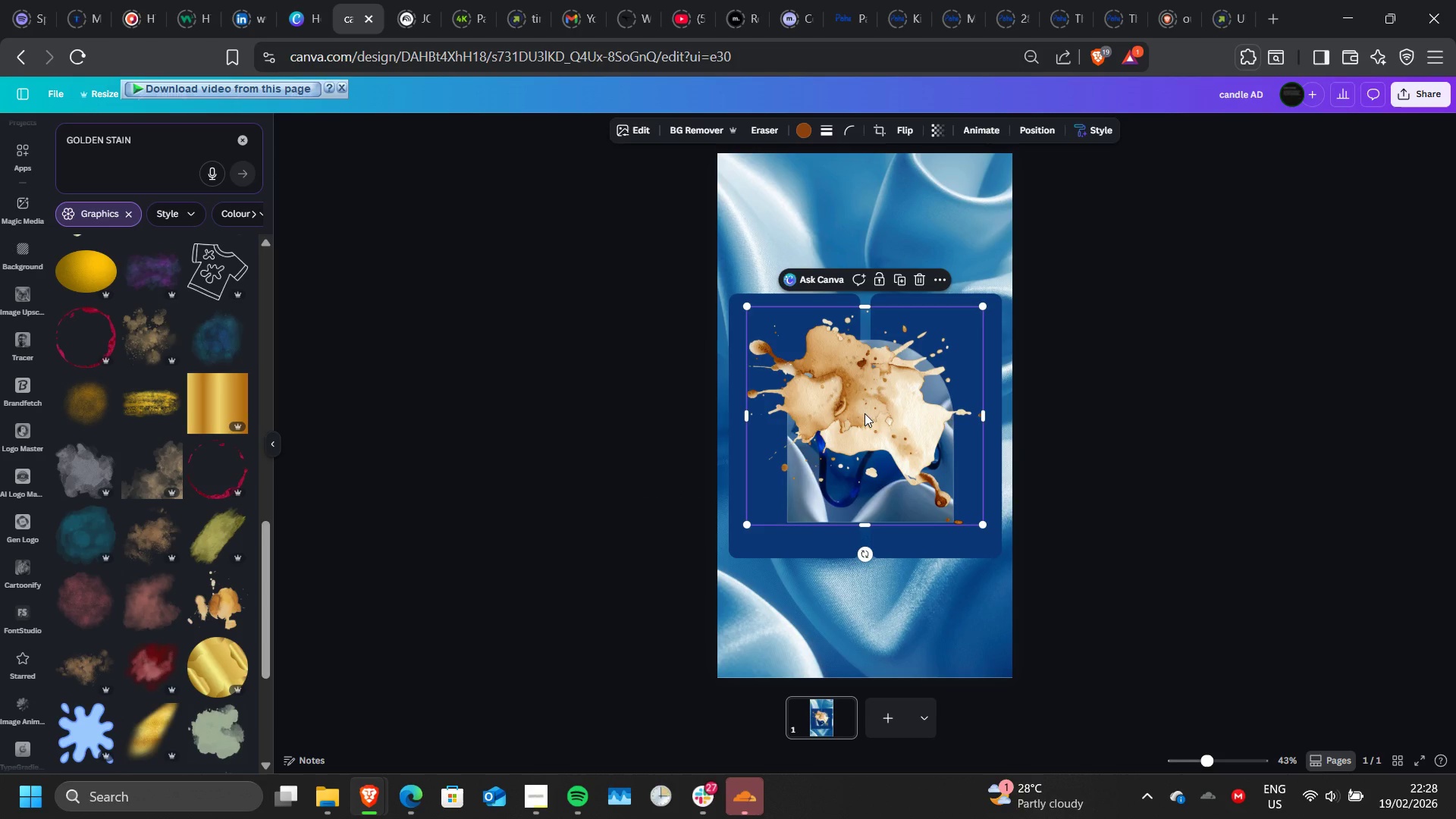 
right_click([864, 413])
 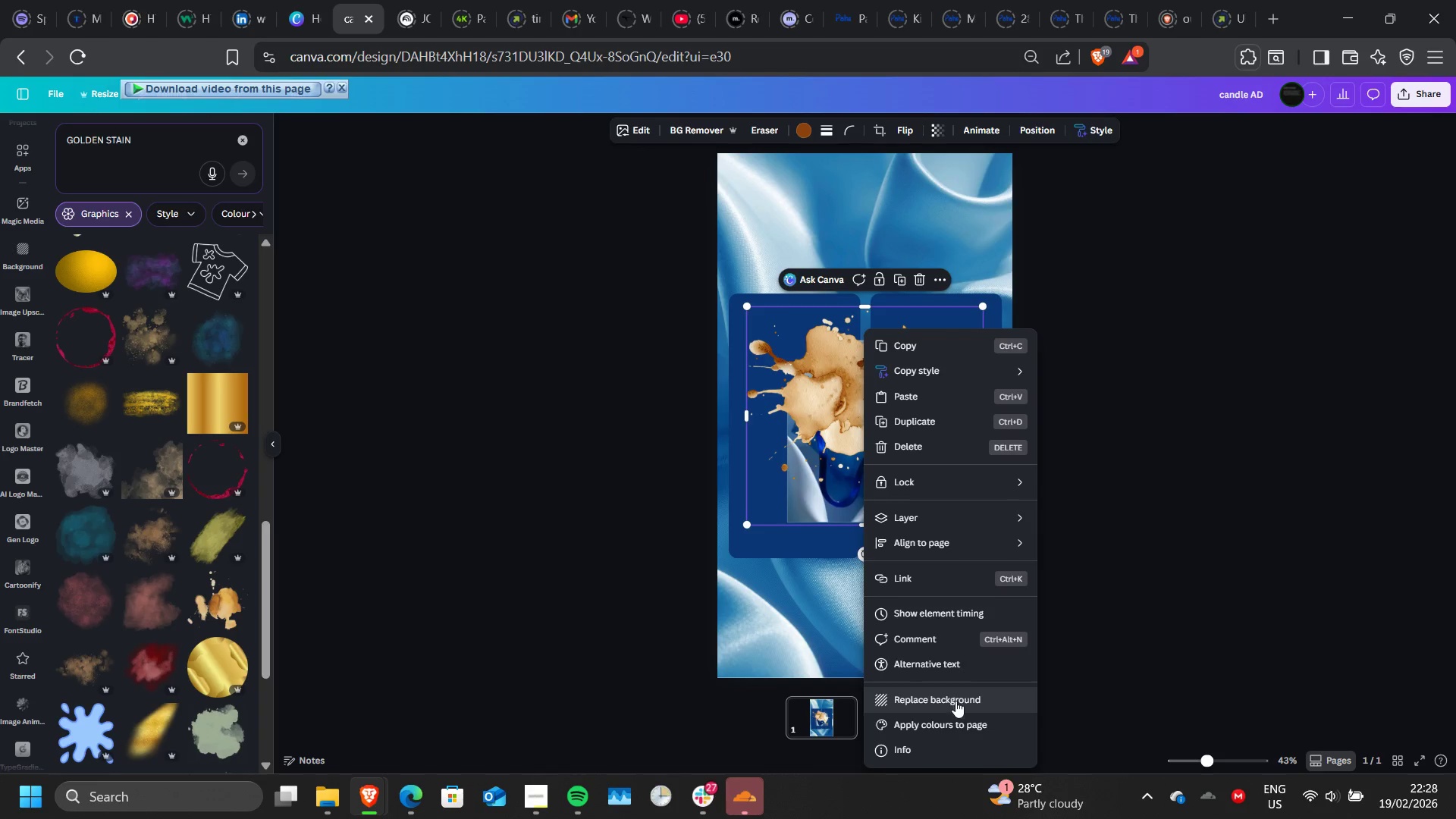 
left_click([956, 701])
 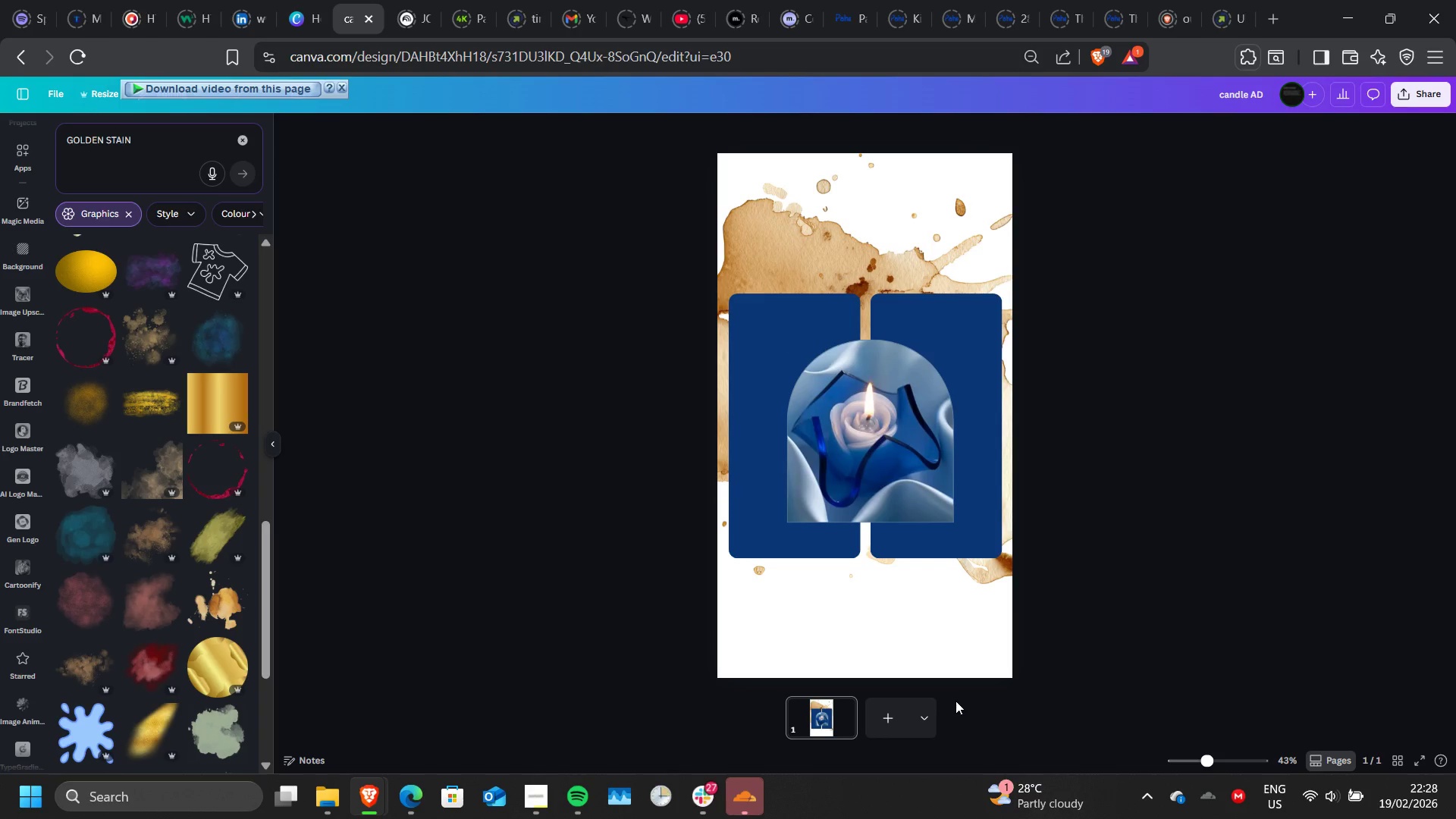 
key(Control+Z)
 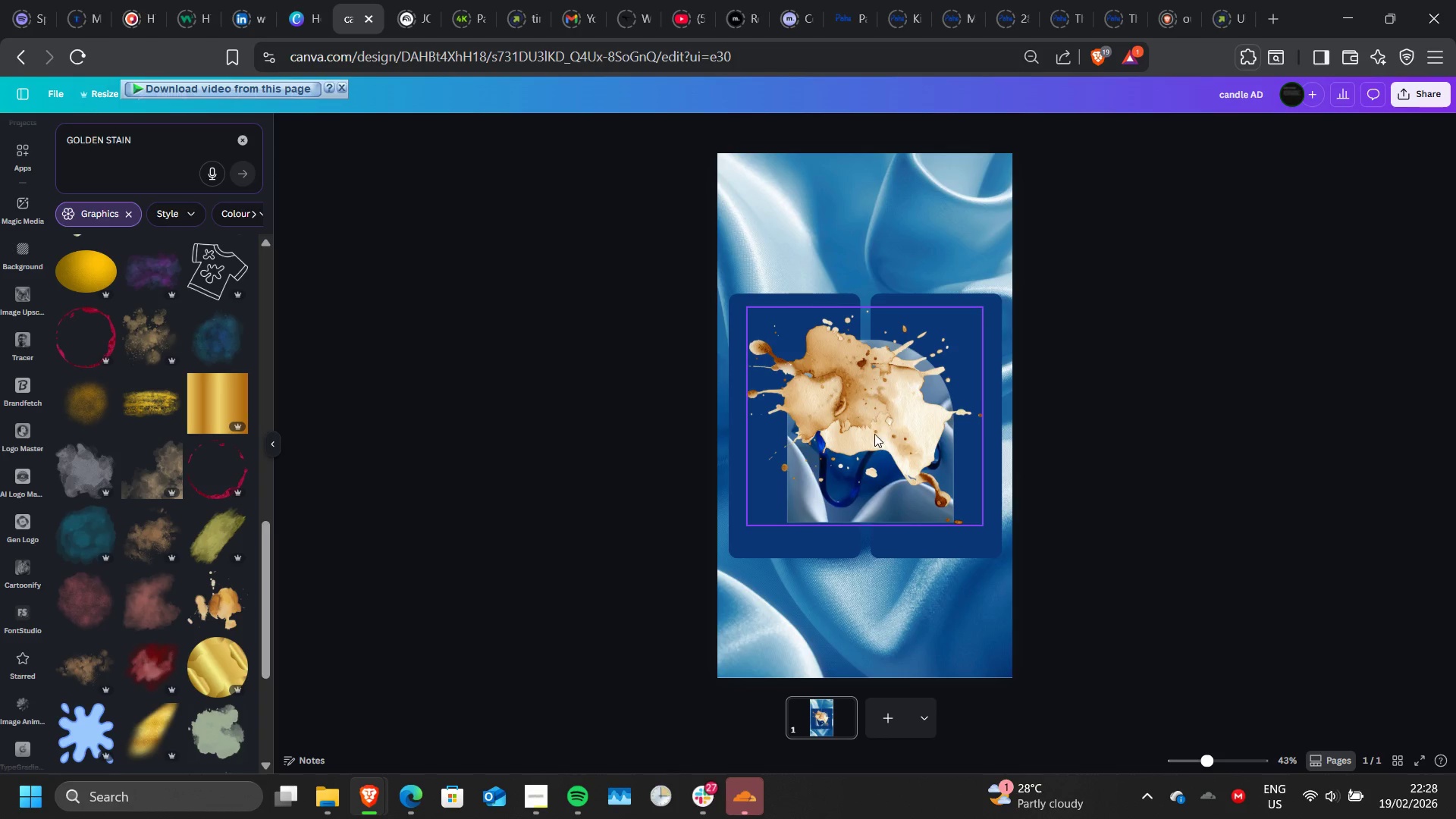 
left_click([874, 434])
 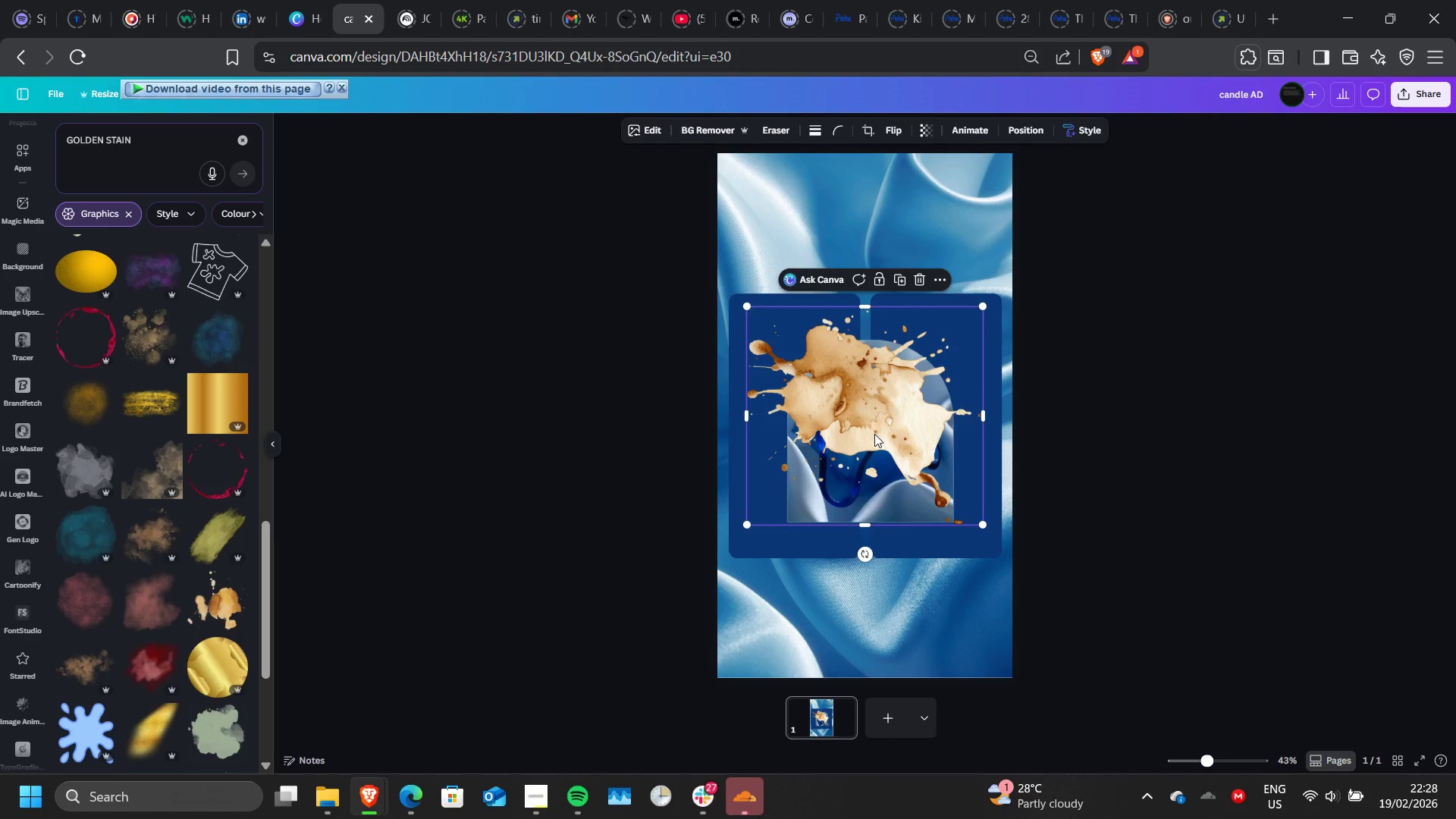 
left_click_drag(start_coordinate=[874, 434], to_coordinate=[861, 256])
 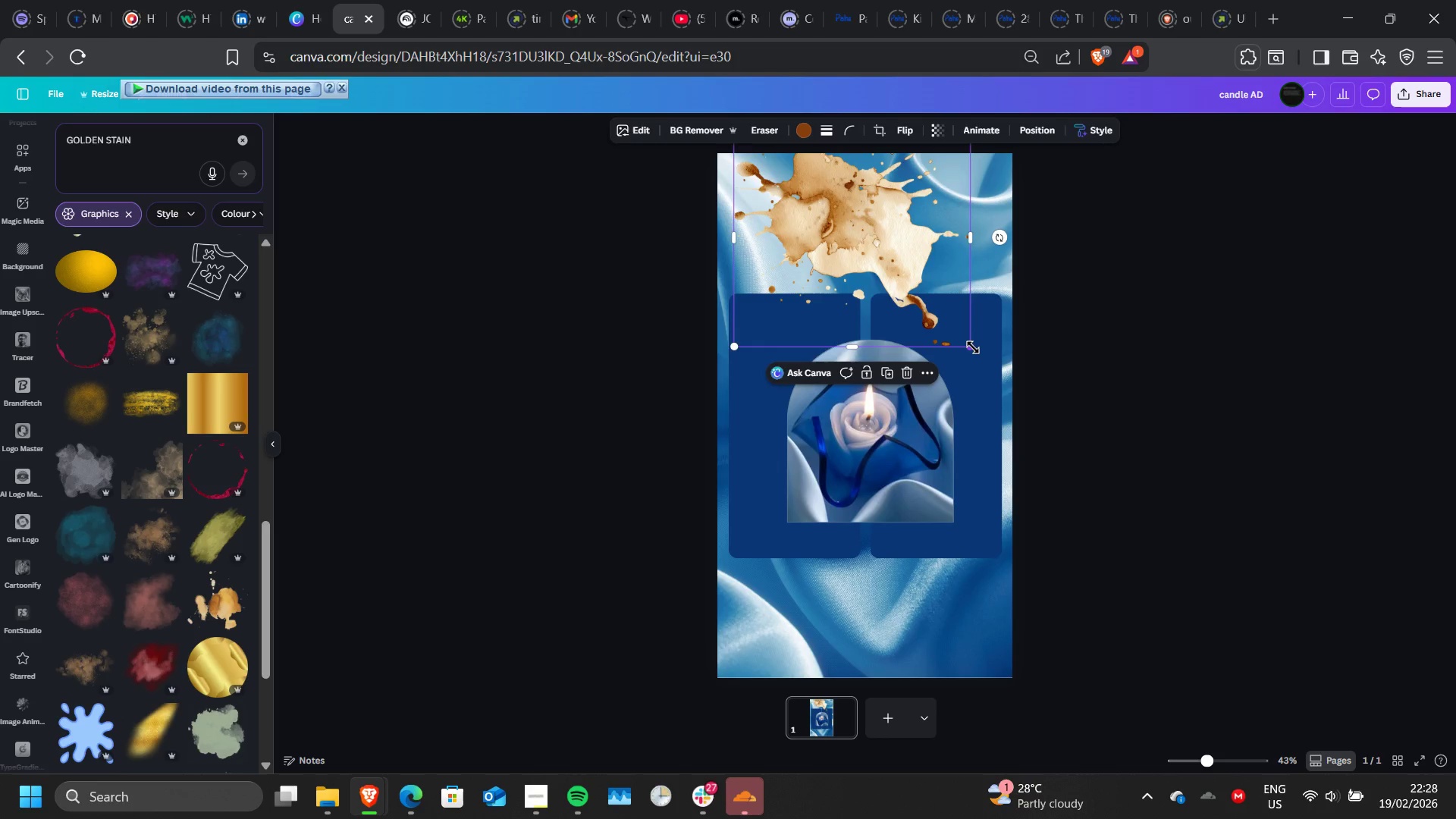 
left_click_drag(start_coordinate=[973, 347], to_coordinate=[1313, 703])
 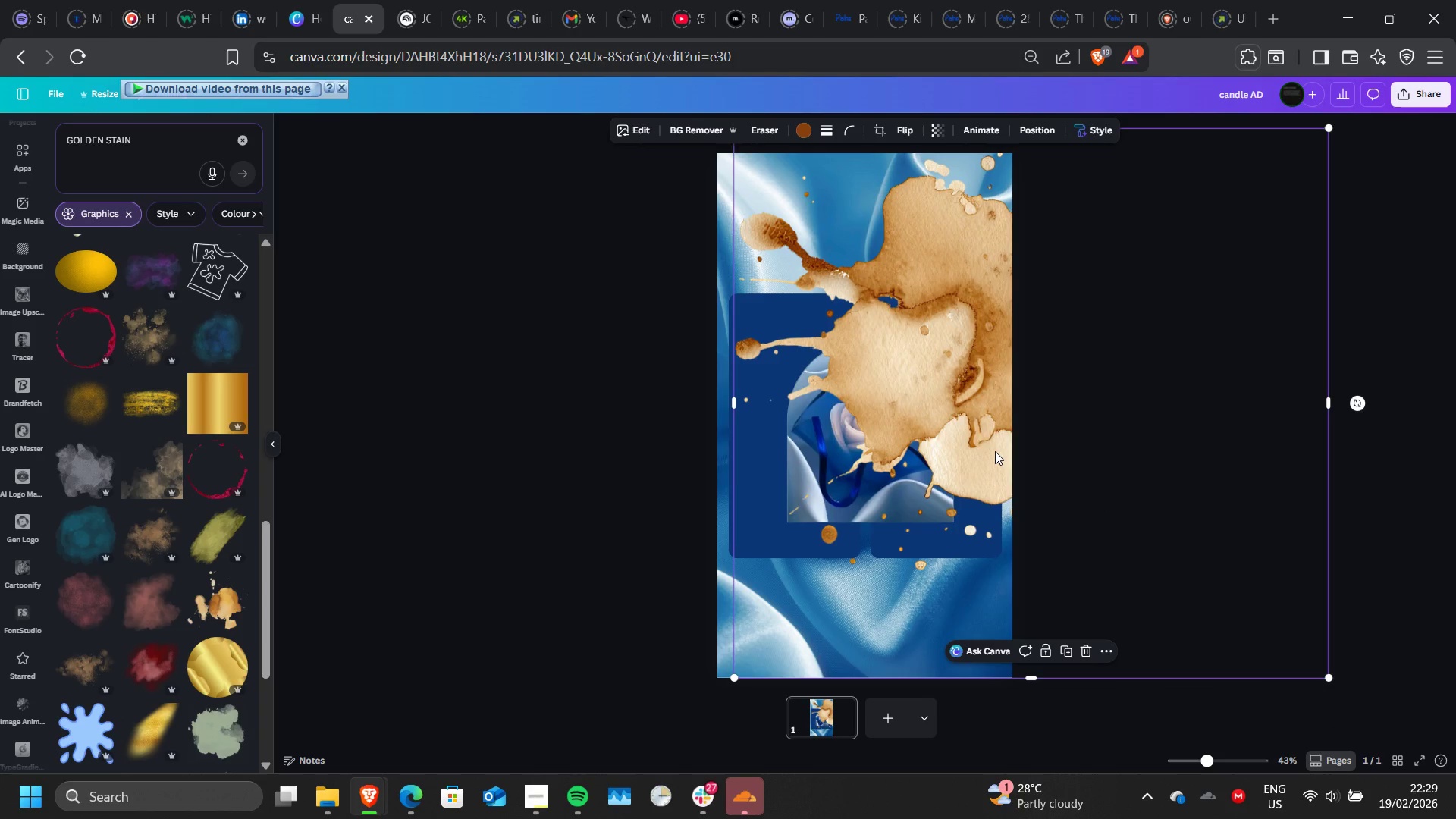 
left_click_drag(start_coordinate=[995, 451], to_coordinate=[912, 456])
 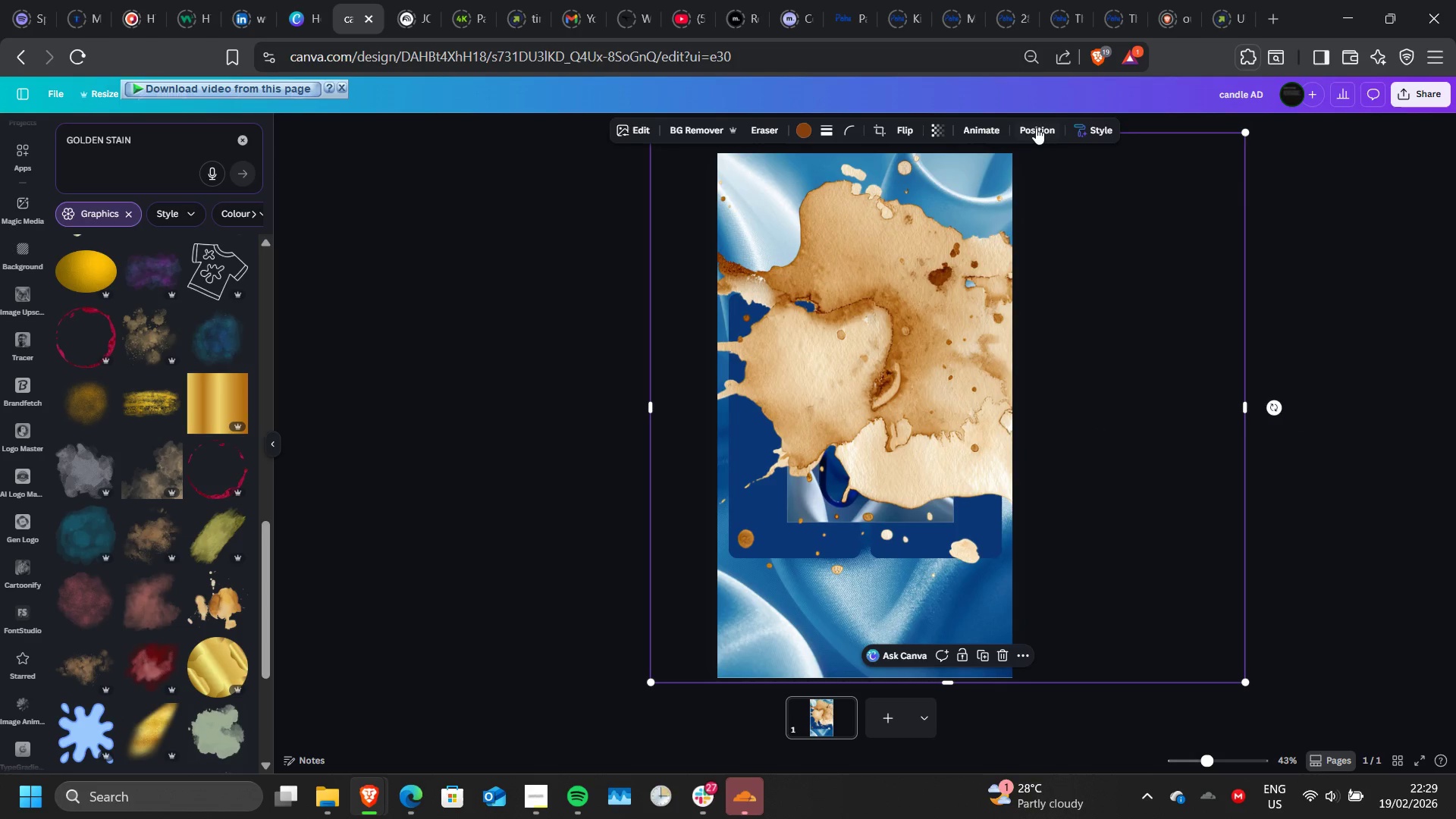 
left_click([1036, 127])
 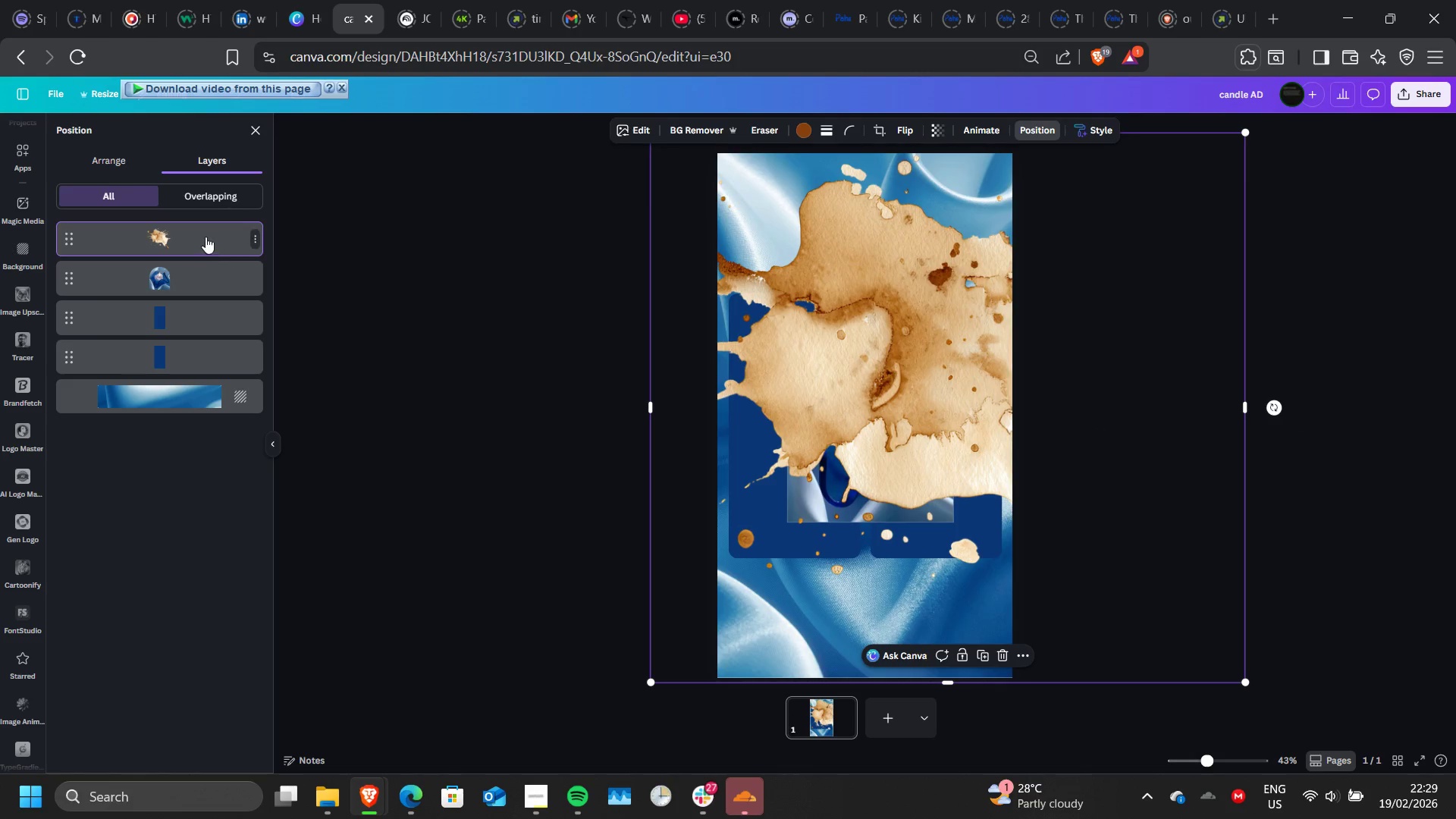 
left_click_drag(start_coordinate=[206, 234], to_coordinate=[203, 340])
 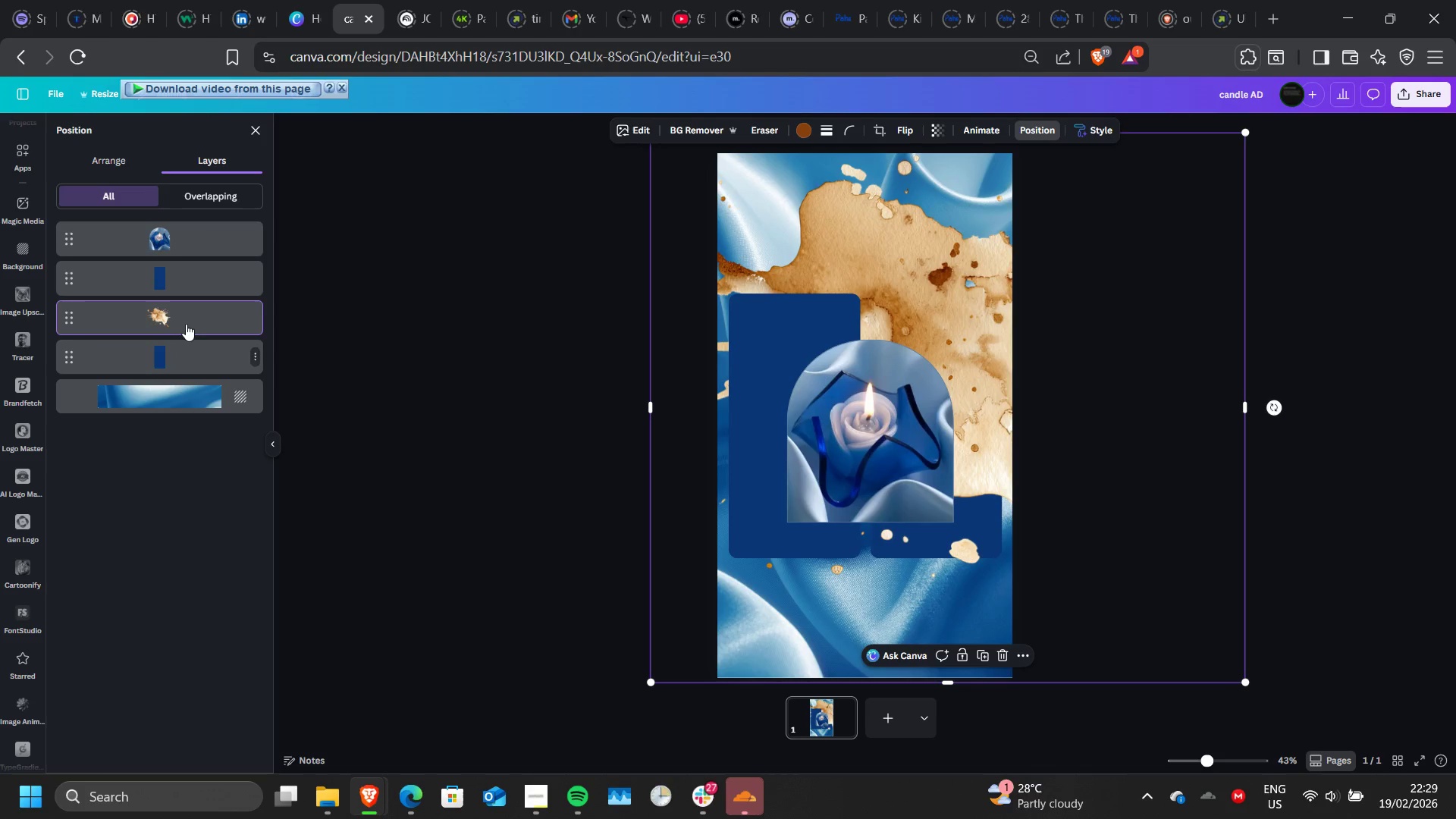 
left_click_drag(start_coordinate=[190, 318], to_coordinate=[189, 363])
 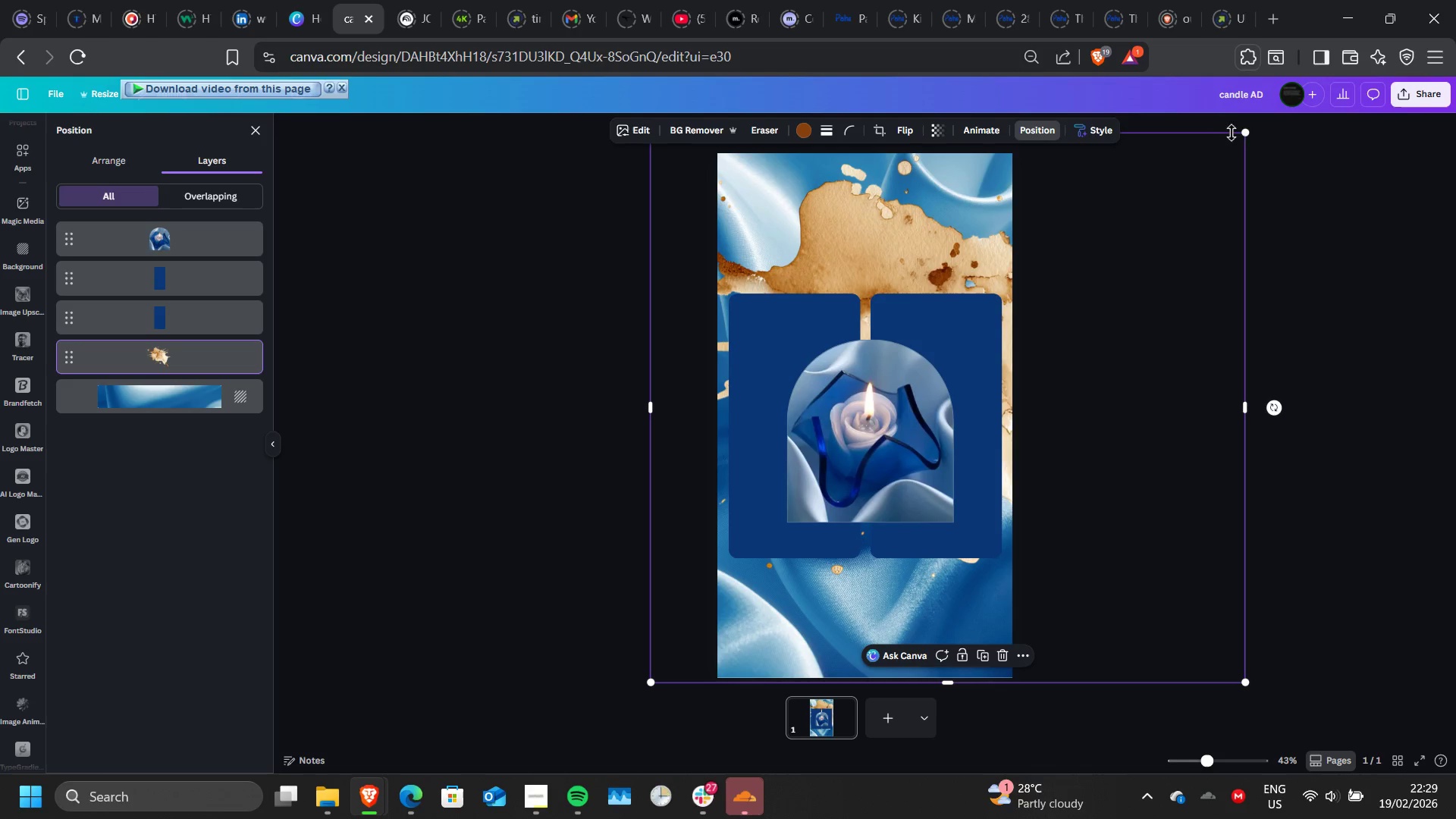 
left_click_drag(start_coordinate=[1247, 136], to_coordinate=[977, 292])
 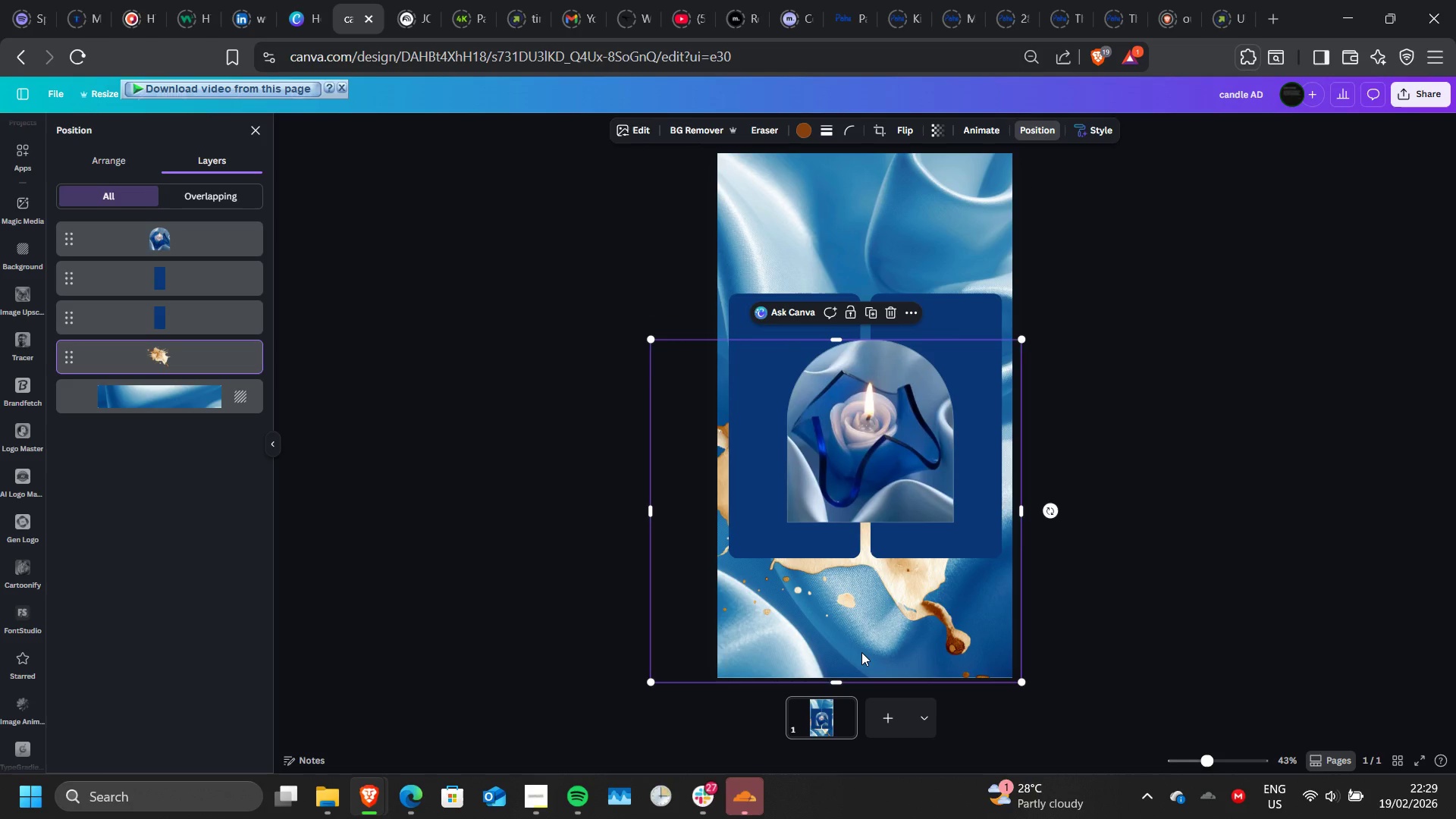 
left_click([861, 652])
 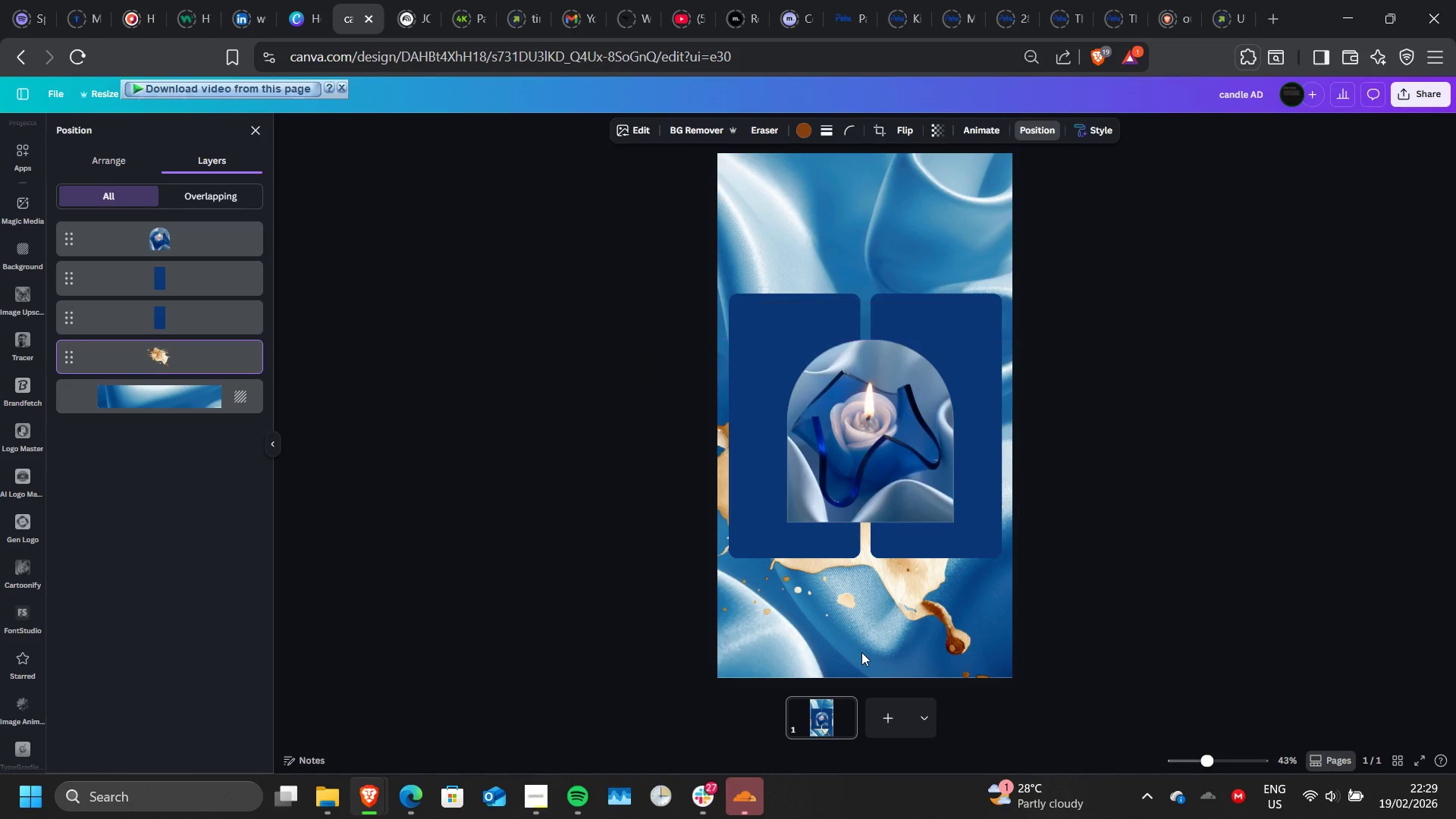 
hold_key(key=ArrowUp, duration=1.39)
 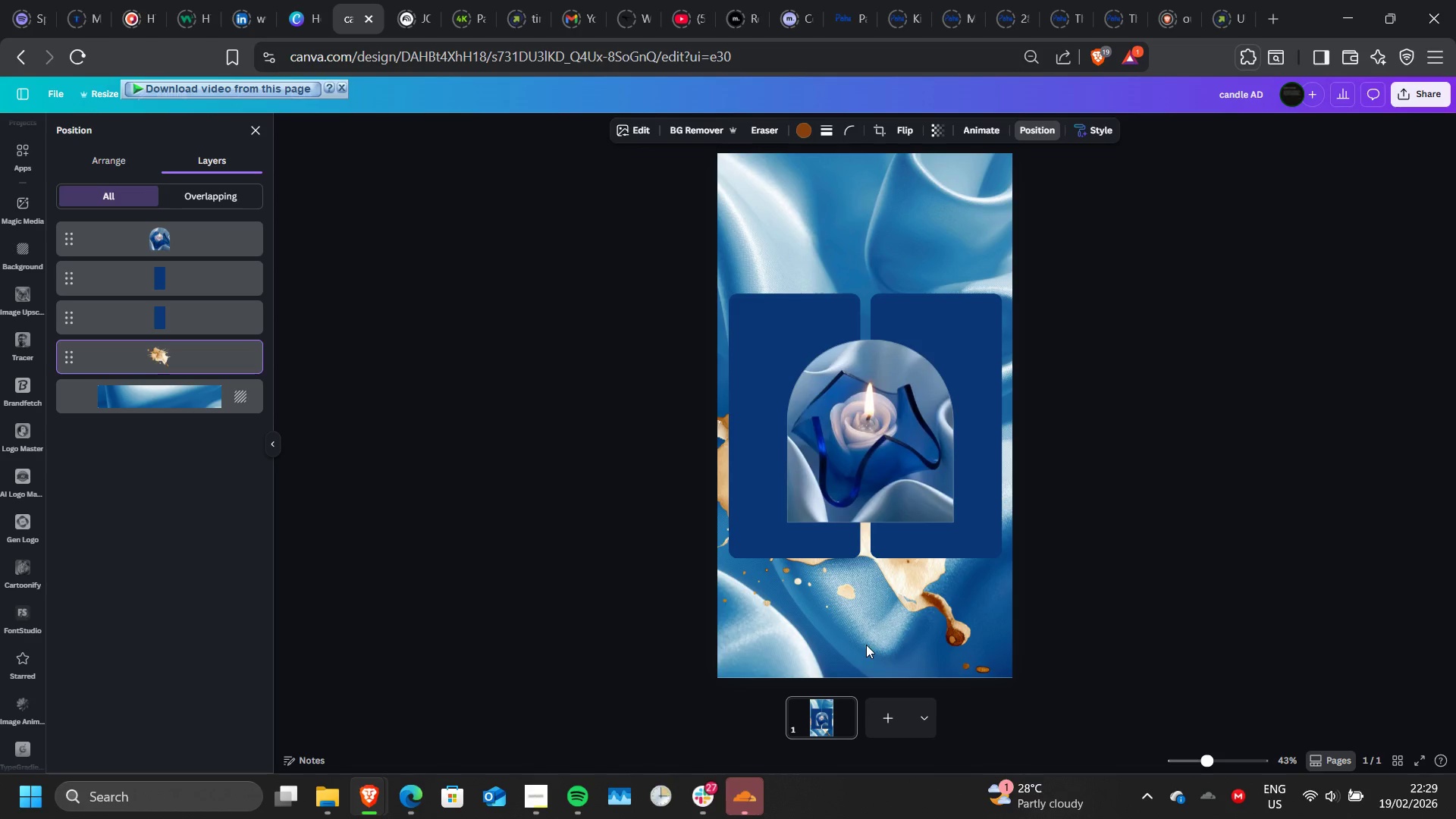 
left_click_drag(start_coordinate=[866, 645], to_coordinate=[879, 567])
 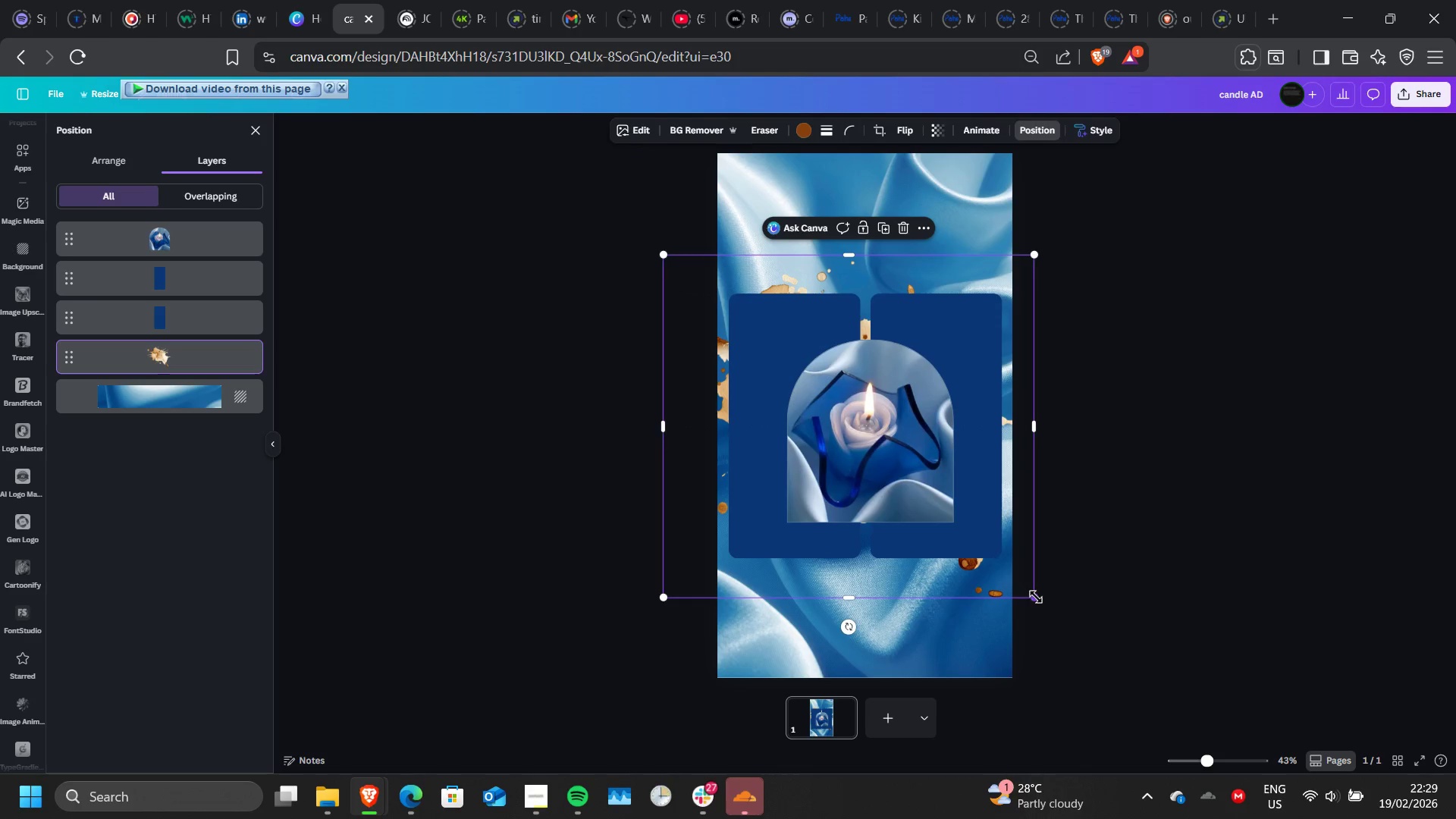 
left_click_drag(start_coordinate=[1036, 597], to_coordinate=[1150, 655])
 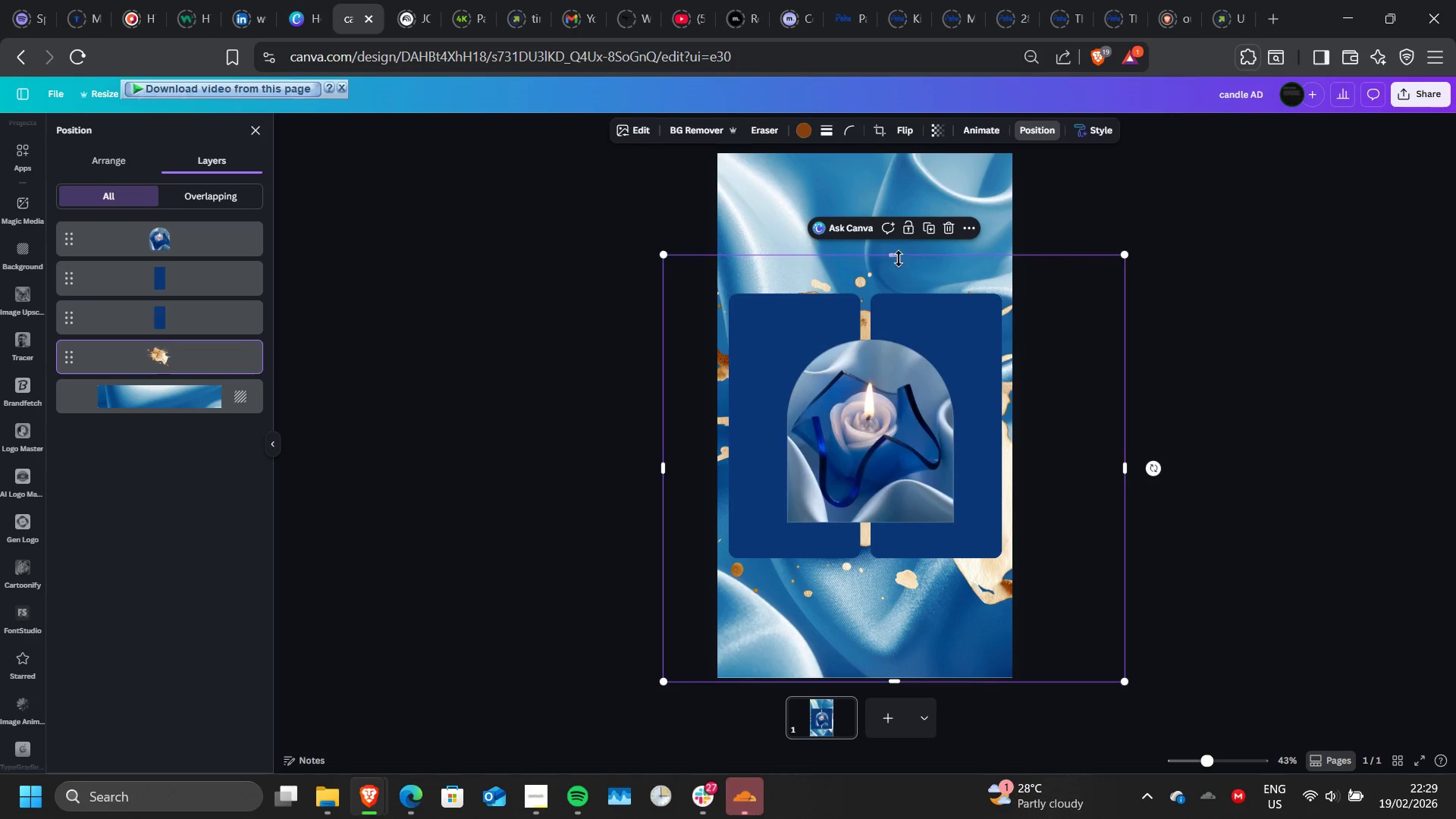 
left_click_drag(start_coordinate=[896, 251], to_coordinate=[890, 158])
 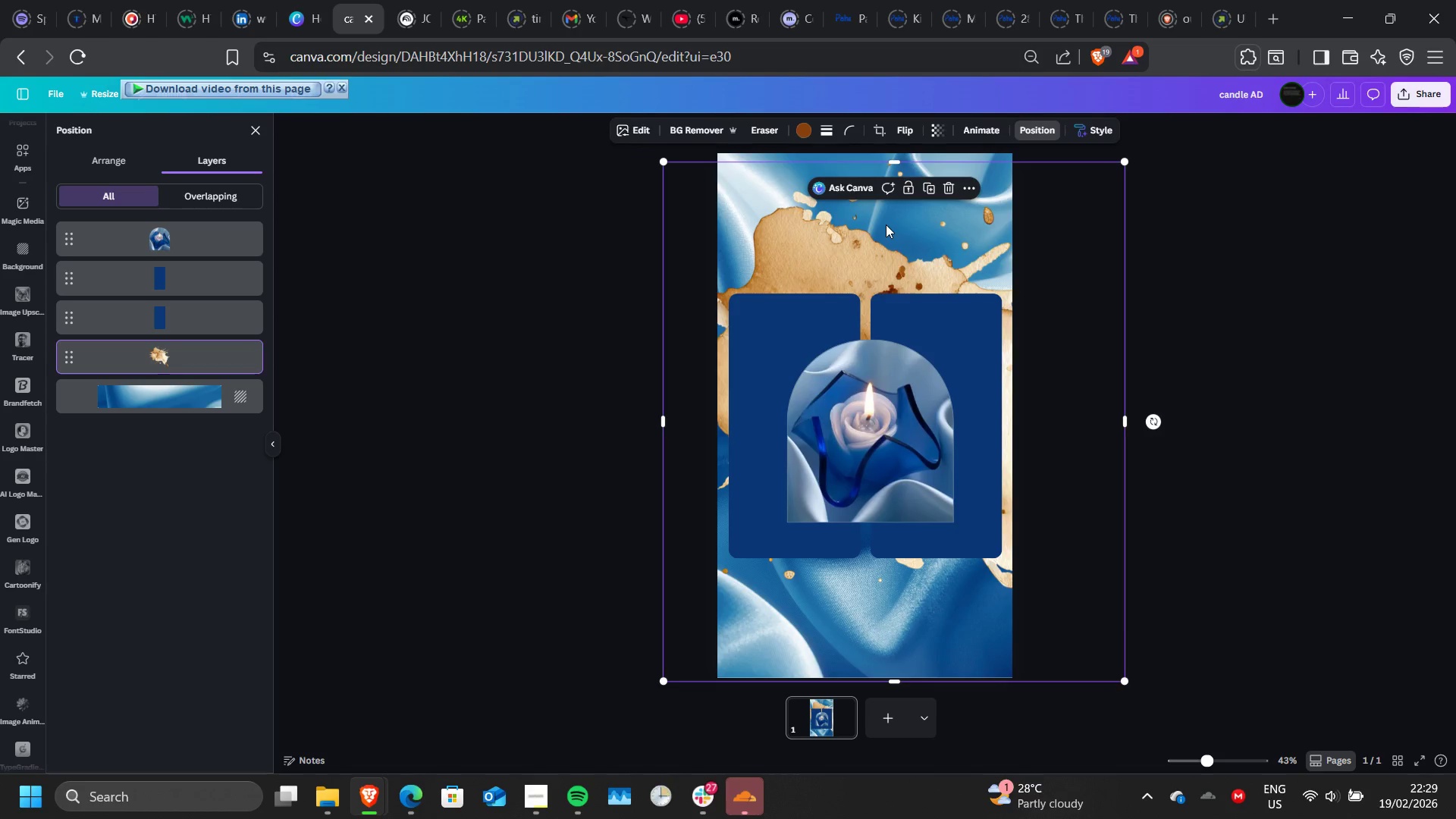 
left_click_drag(start_coordinate=[886, 224], to_coordinate=[877, 279])
 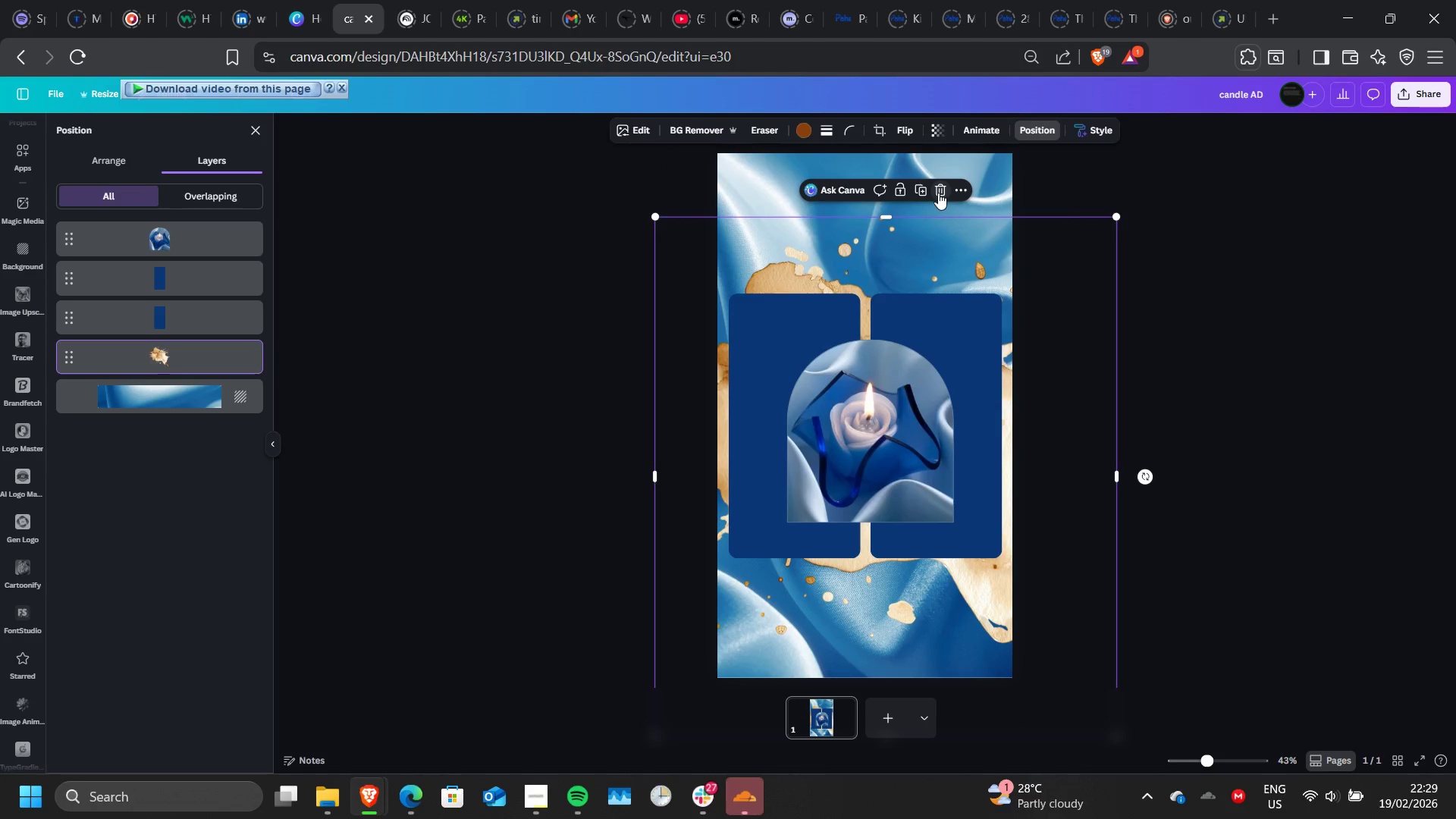 
left_click([938, 193])
 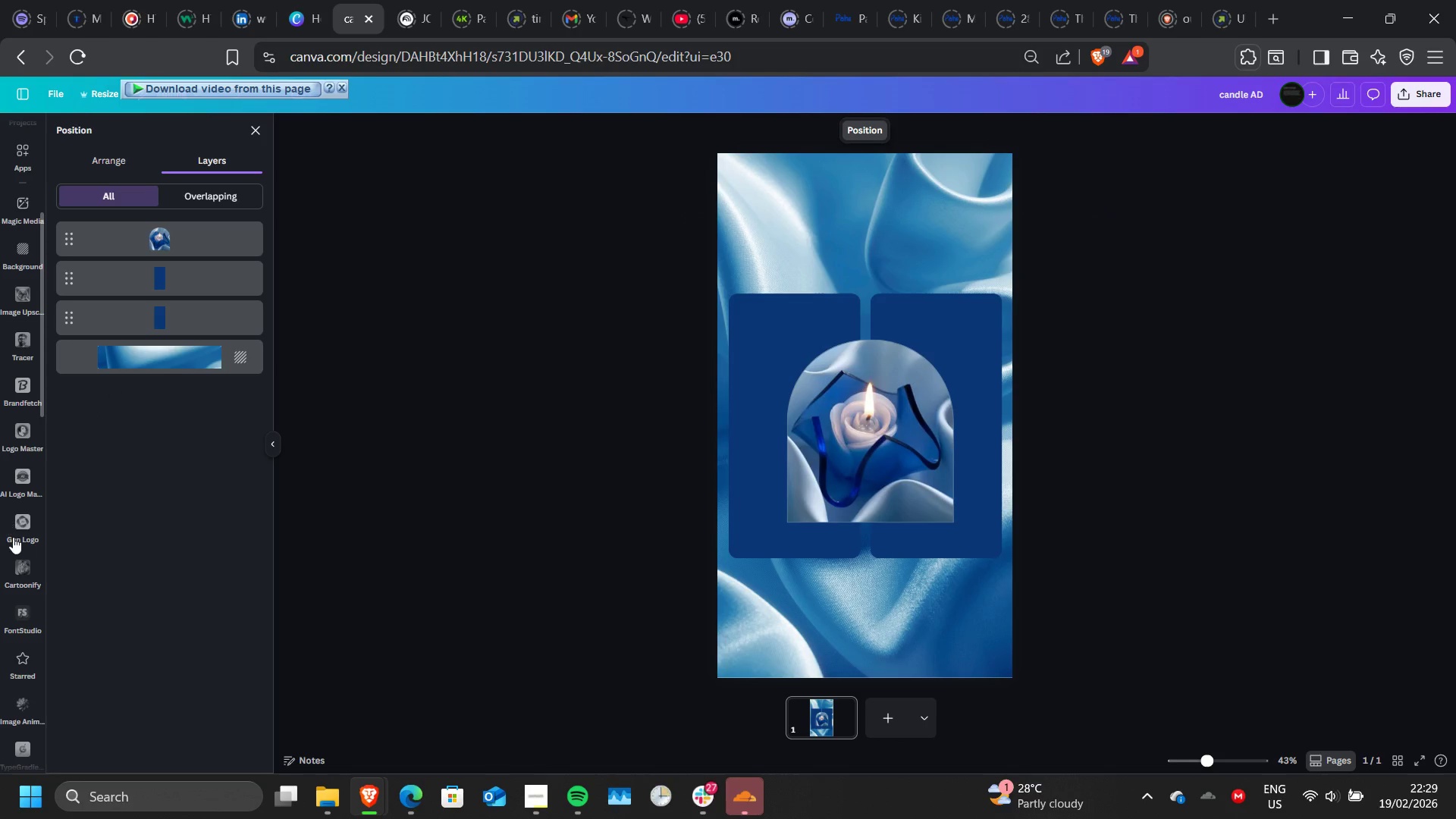 
scroll: coordinate [13, 537], scroll_direction: none, amount: 0.0
 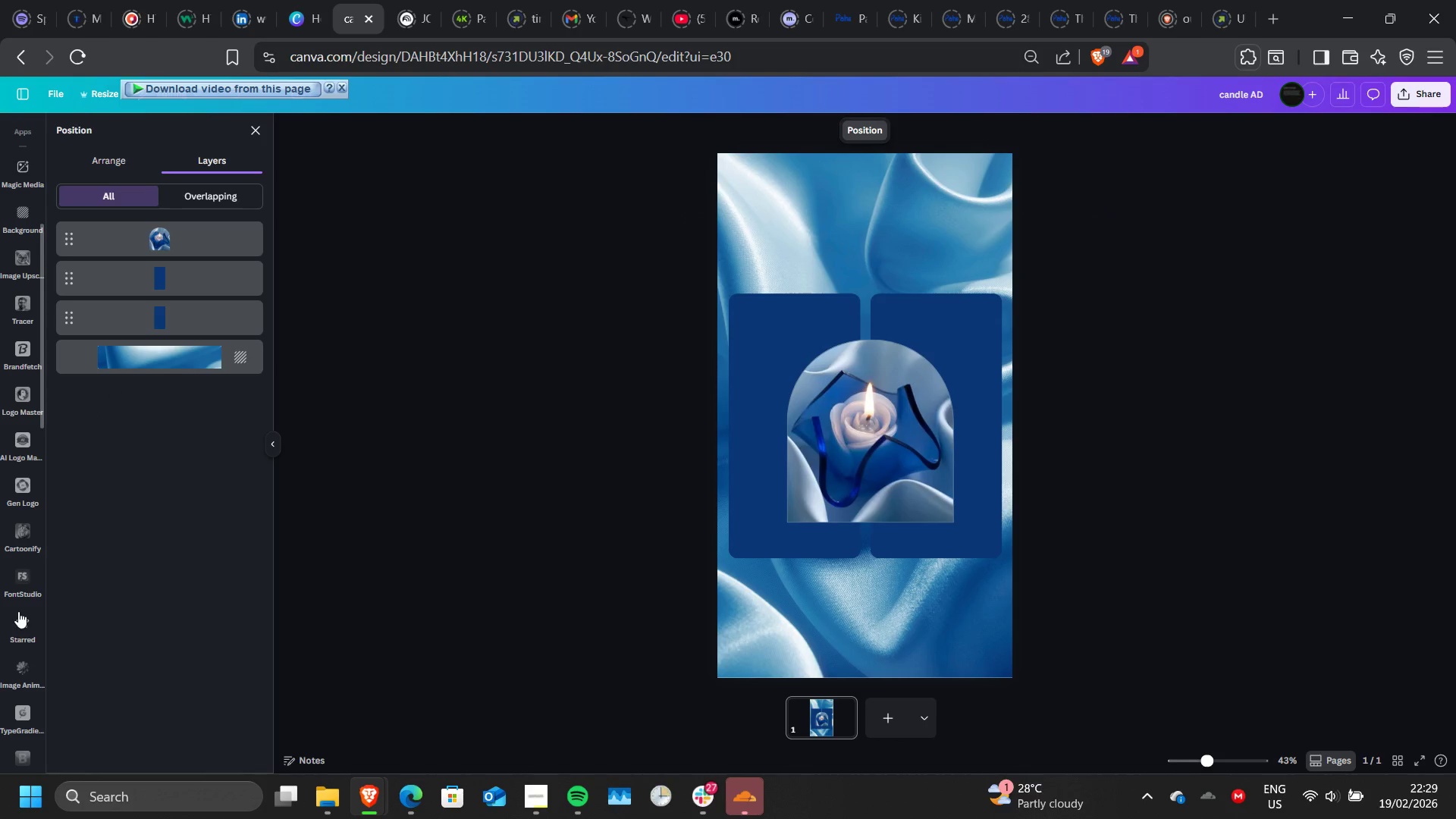 
left_click([18, 611])
 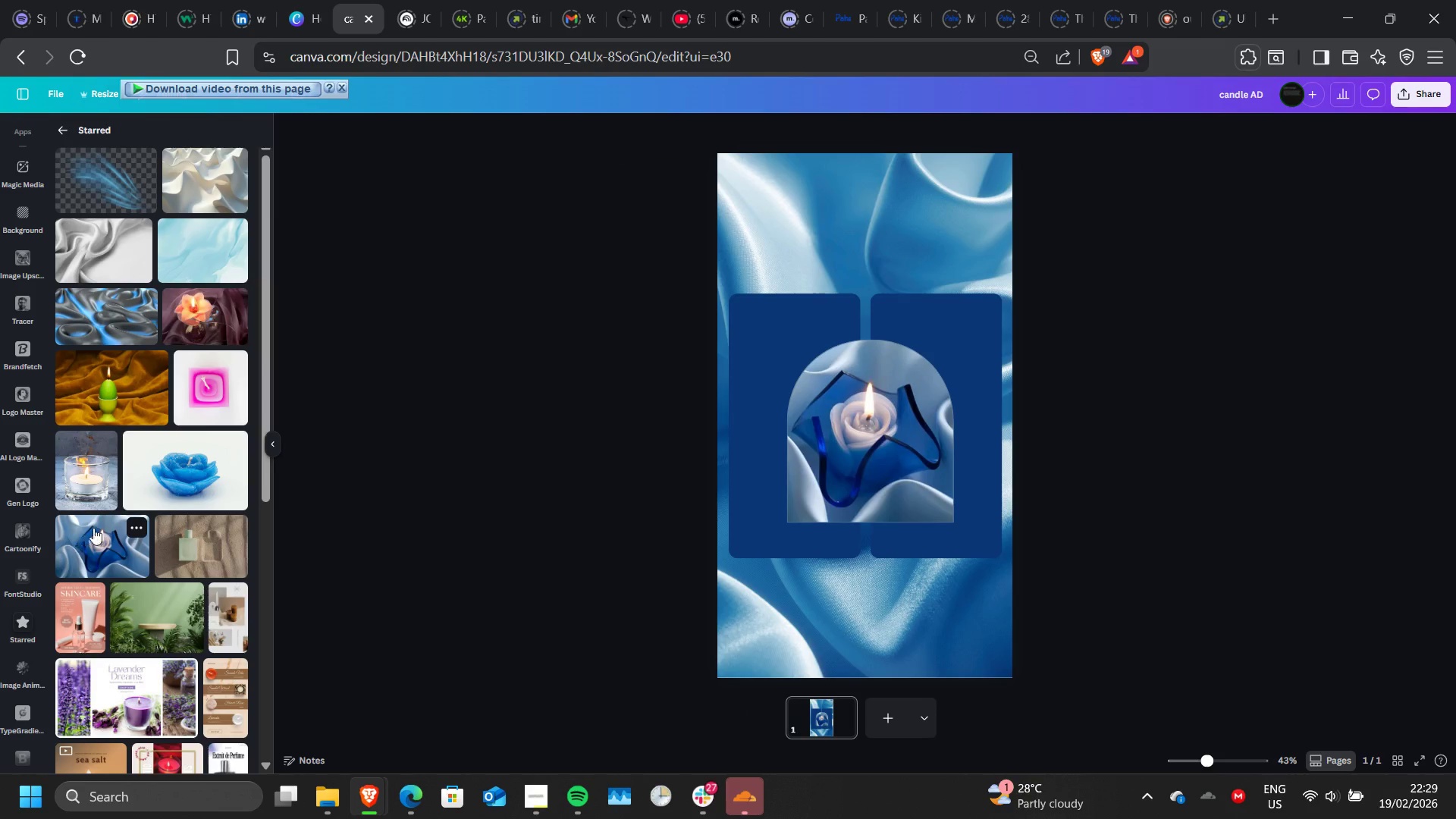 
scroll: coordinate [129, 507], scroll_direction: down, amount: 3.0
 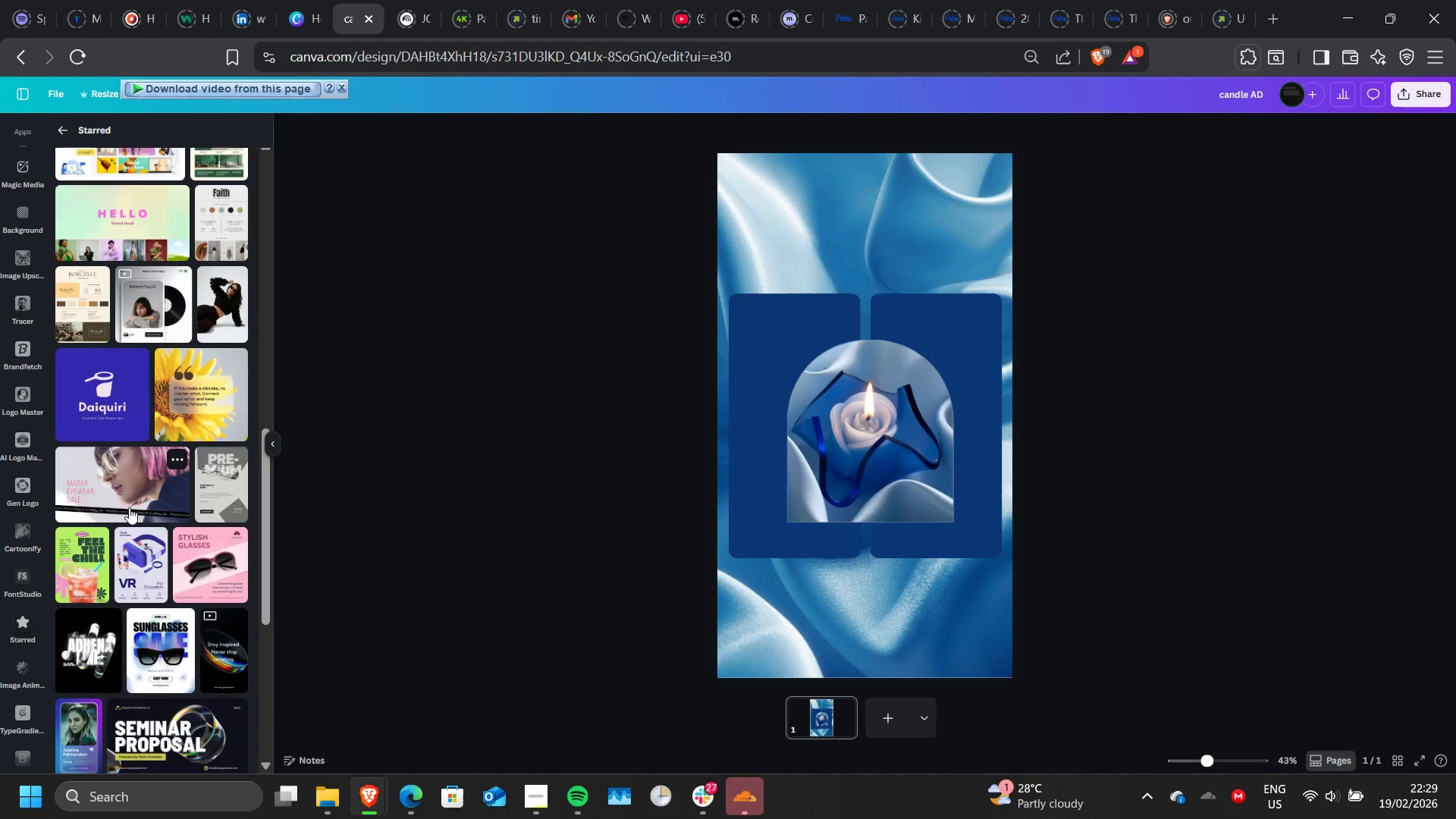 
scroll: coordinate [129, 507], scroll_direction: up, amount: 5.0
 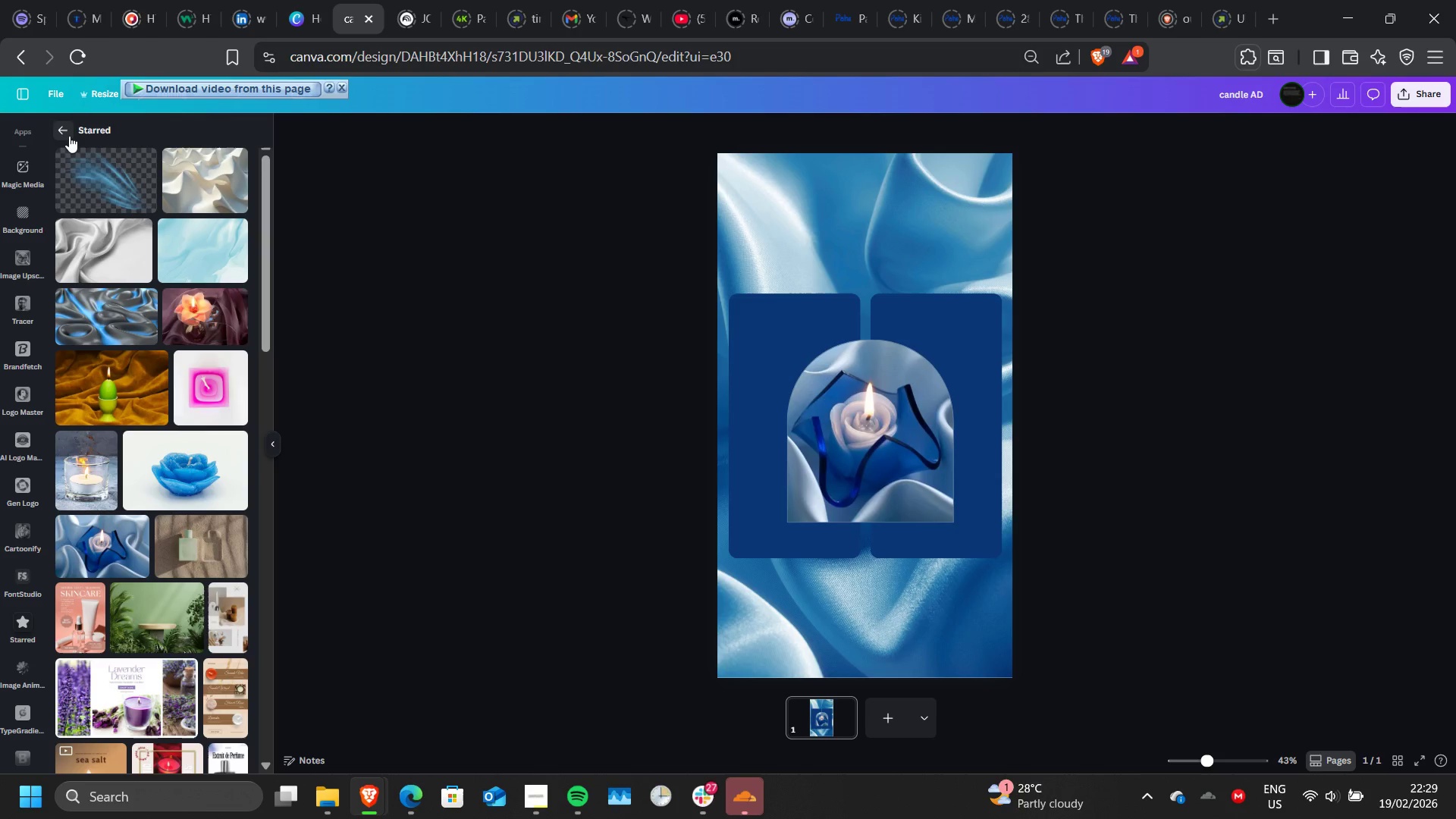 
left_click([121, 176])
 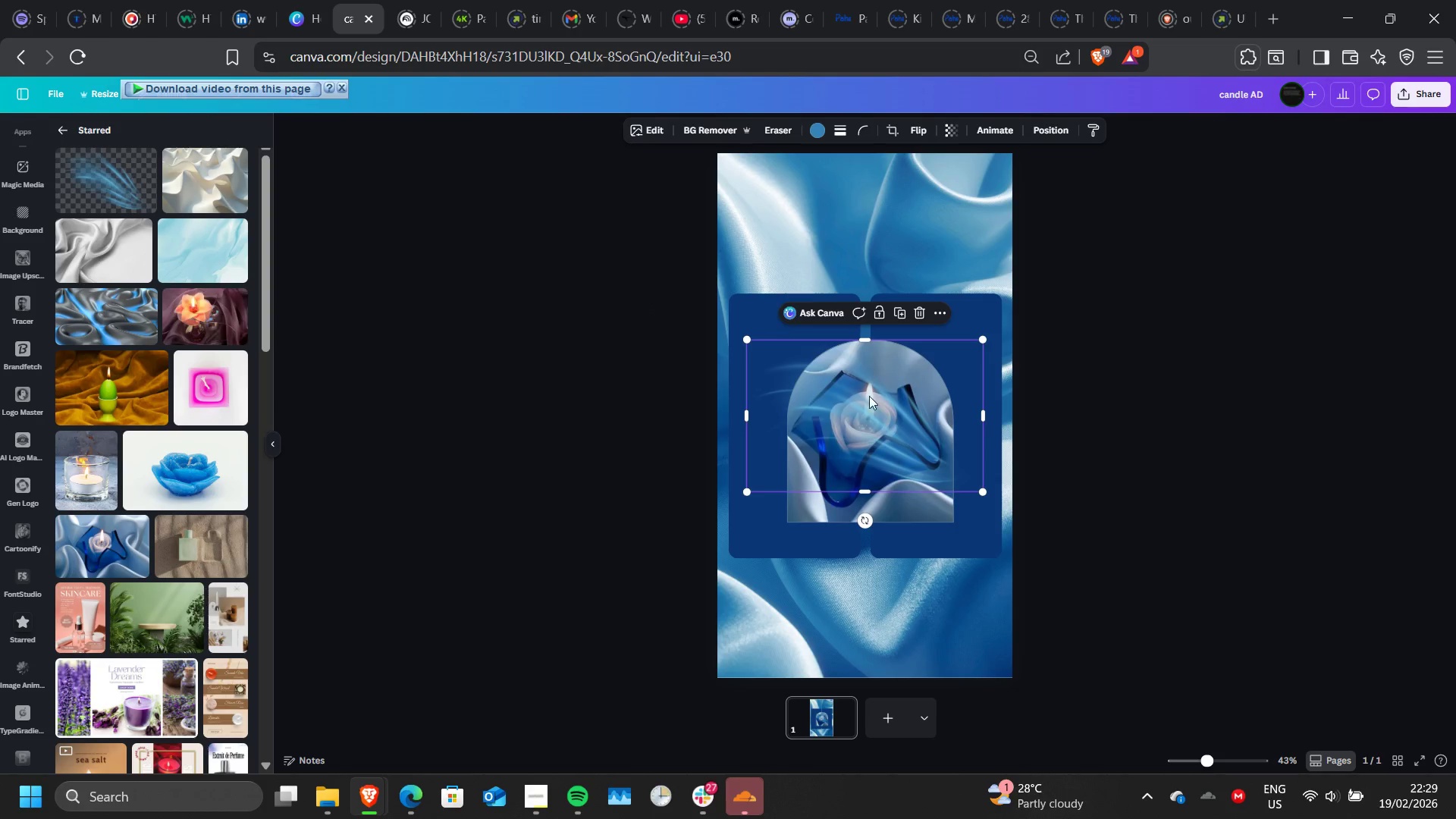 
left_click_drag(start_coordinate=[853, 425], to_coordinate=[772, 250])
 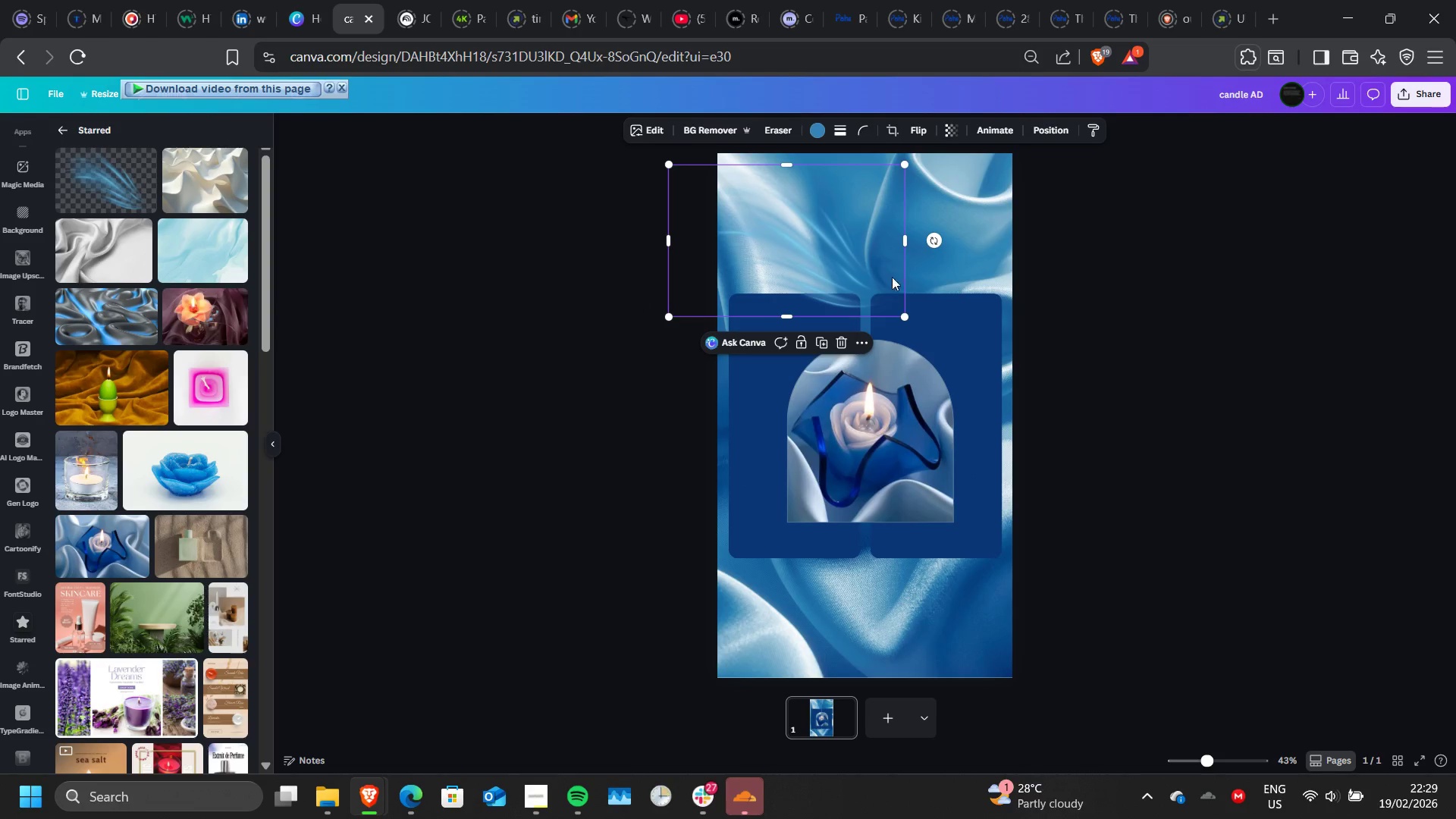 
left_click_drag(start_coordinate=[907, 248], to_coordinate=[1030, 278])
 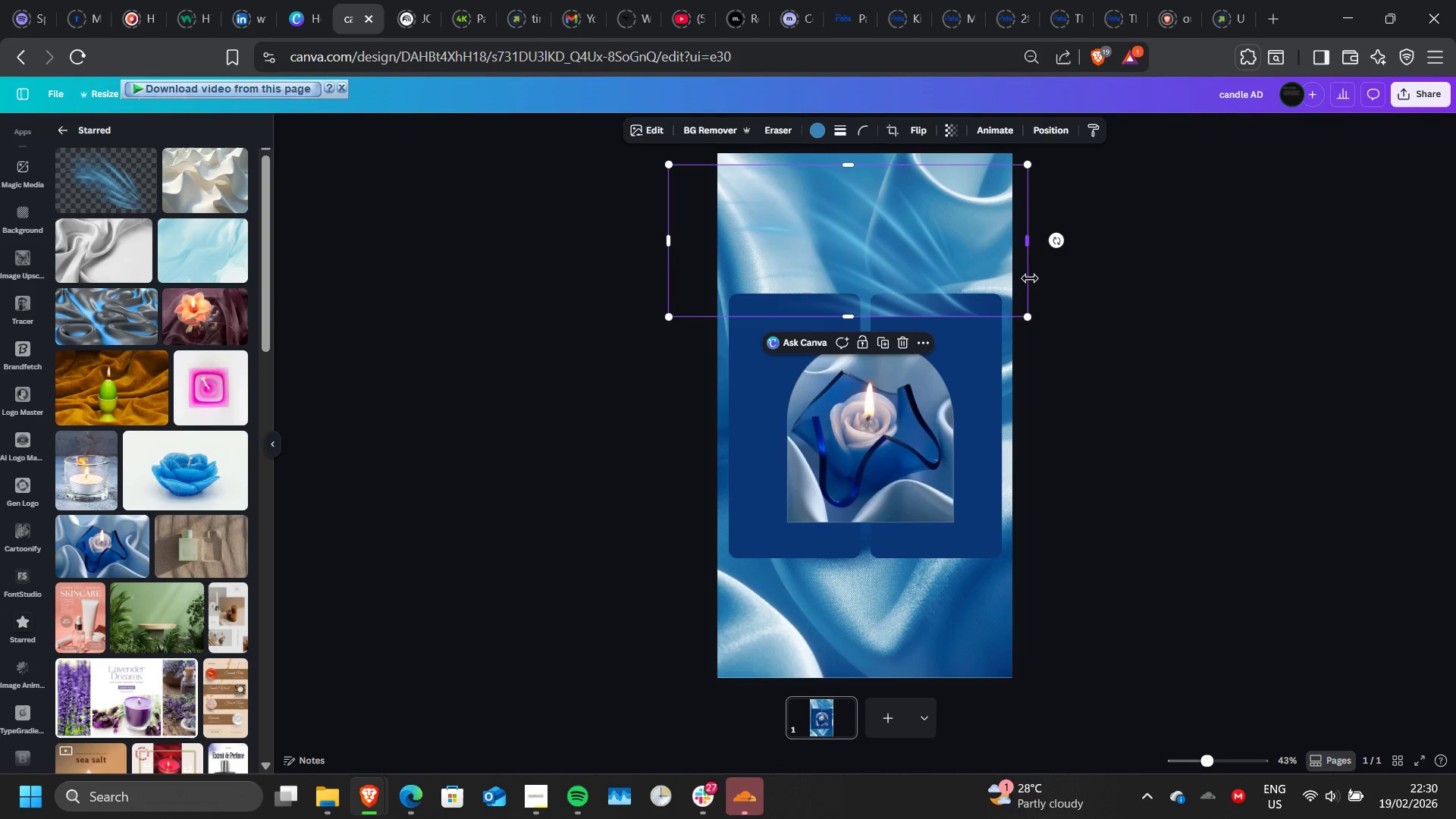 
key(Control+Z)
 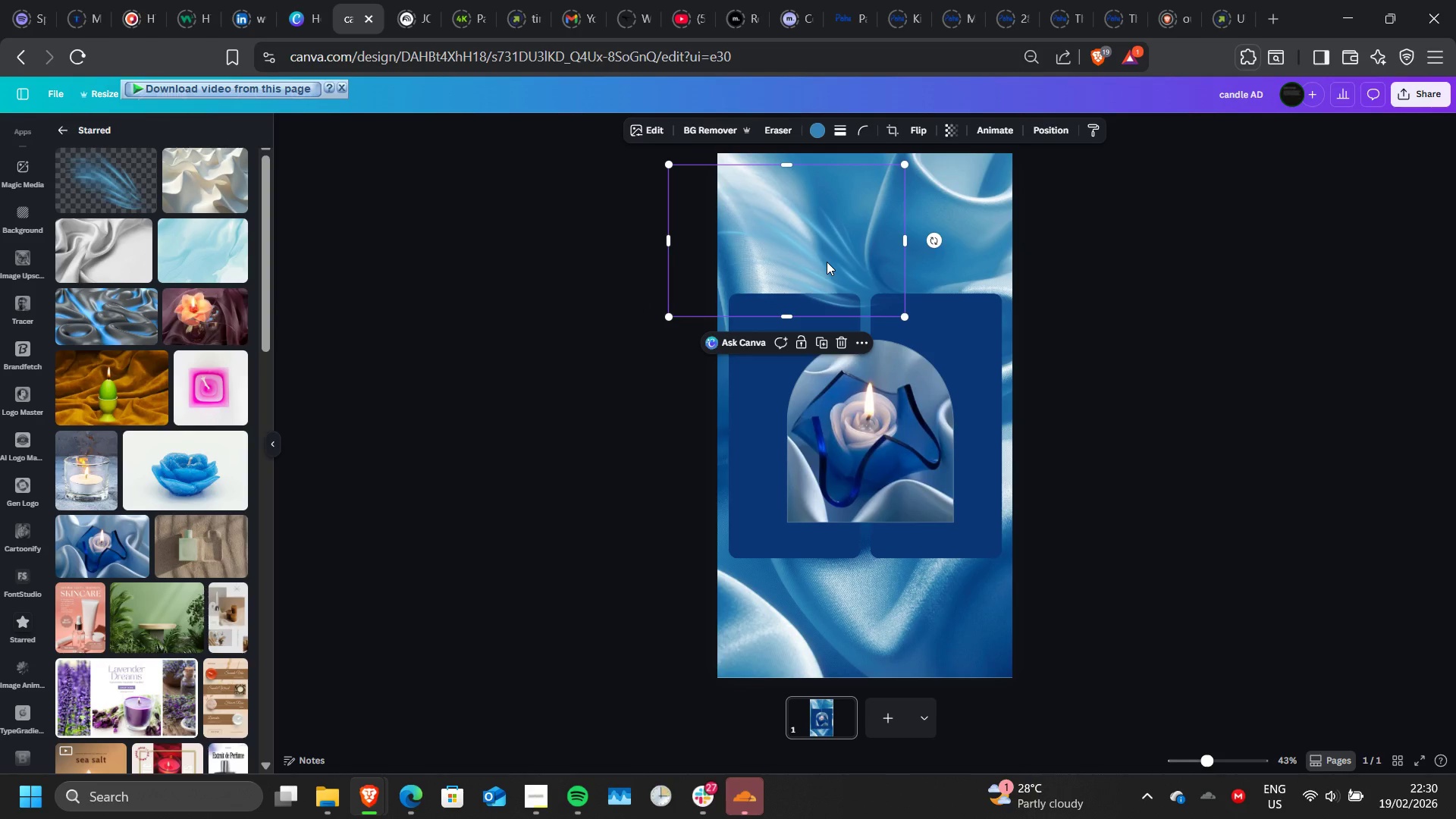 
left_click_drag(start_coordinate=[827, 262], to_coordinate=[808, 241])
 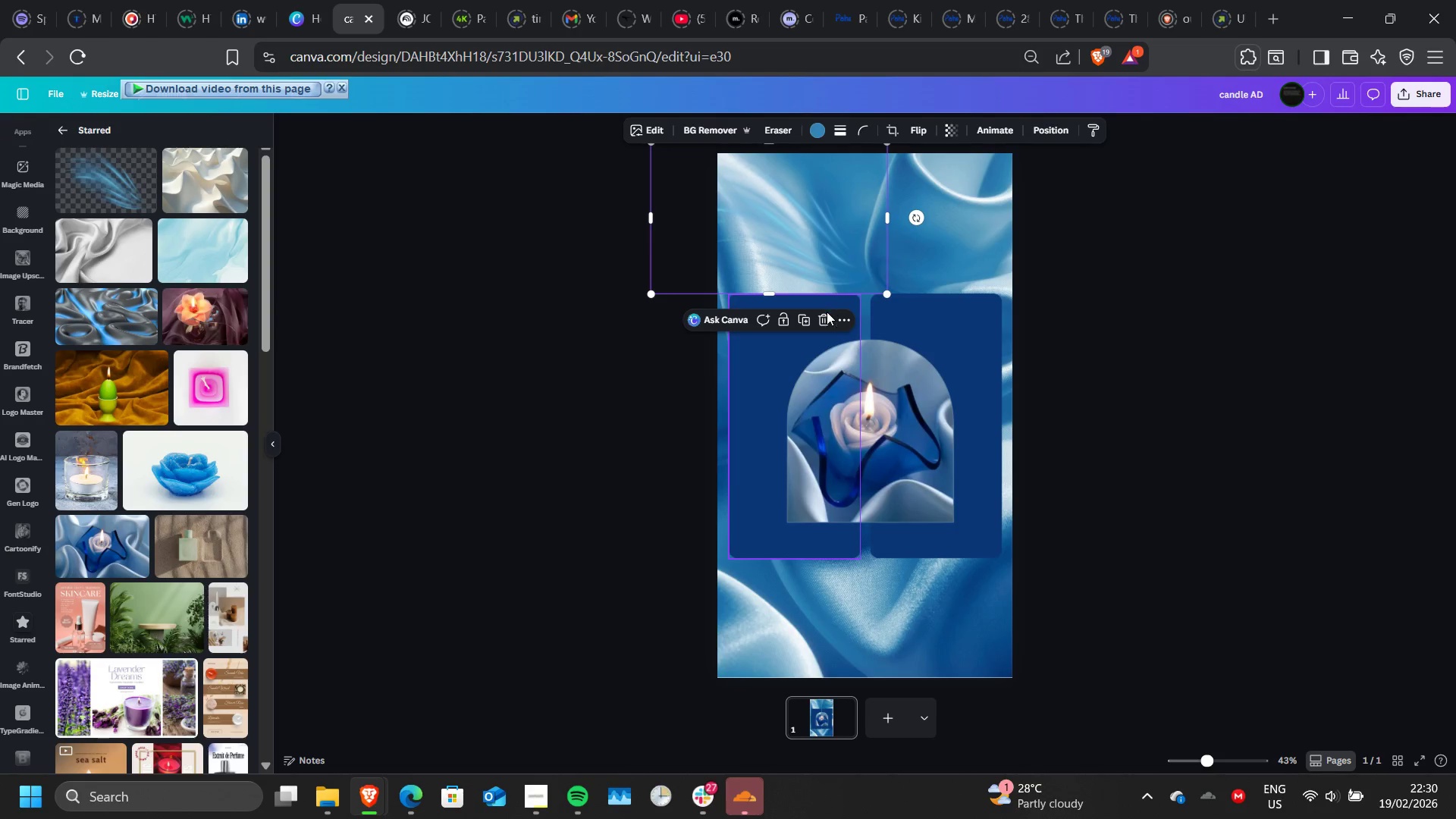 
left_click([808, 318])
 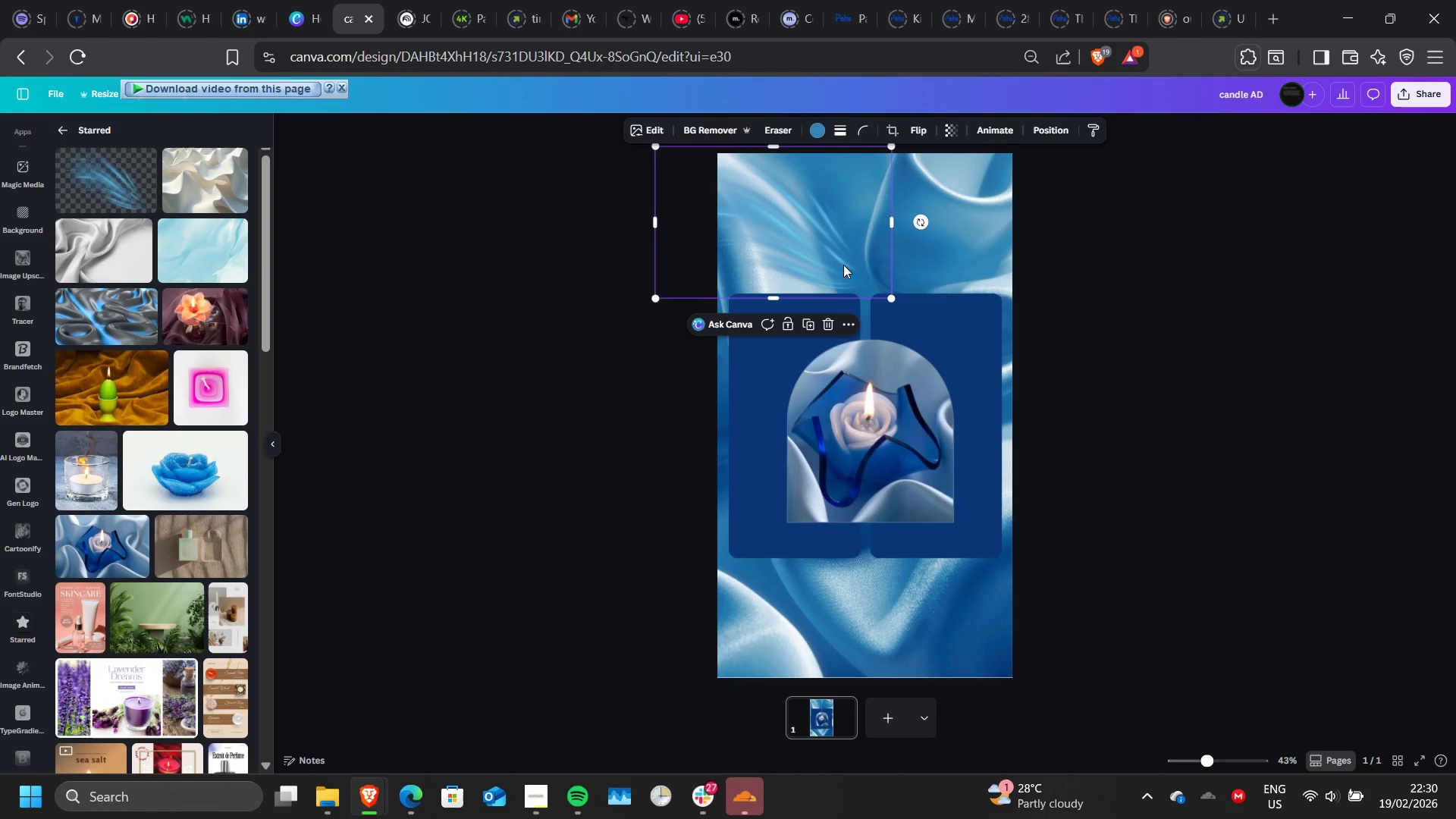 
left_click_drag(start_coordinate=[843, 265], to_coordinate=[986, 651])
 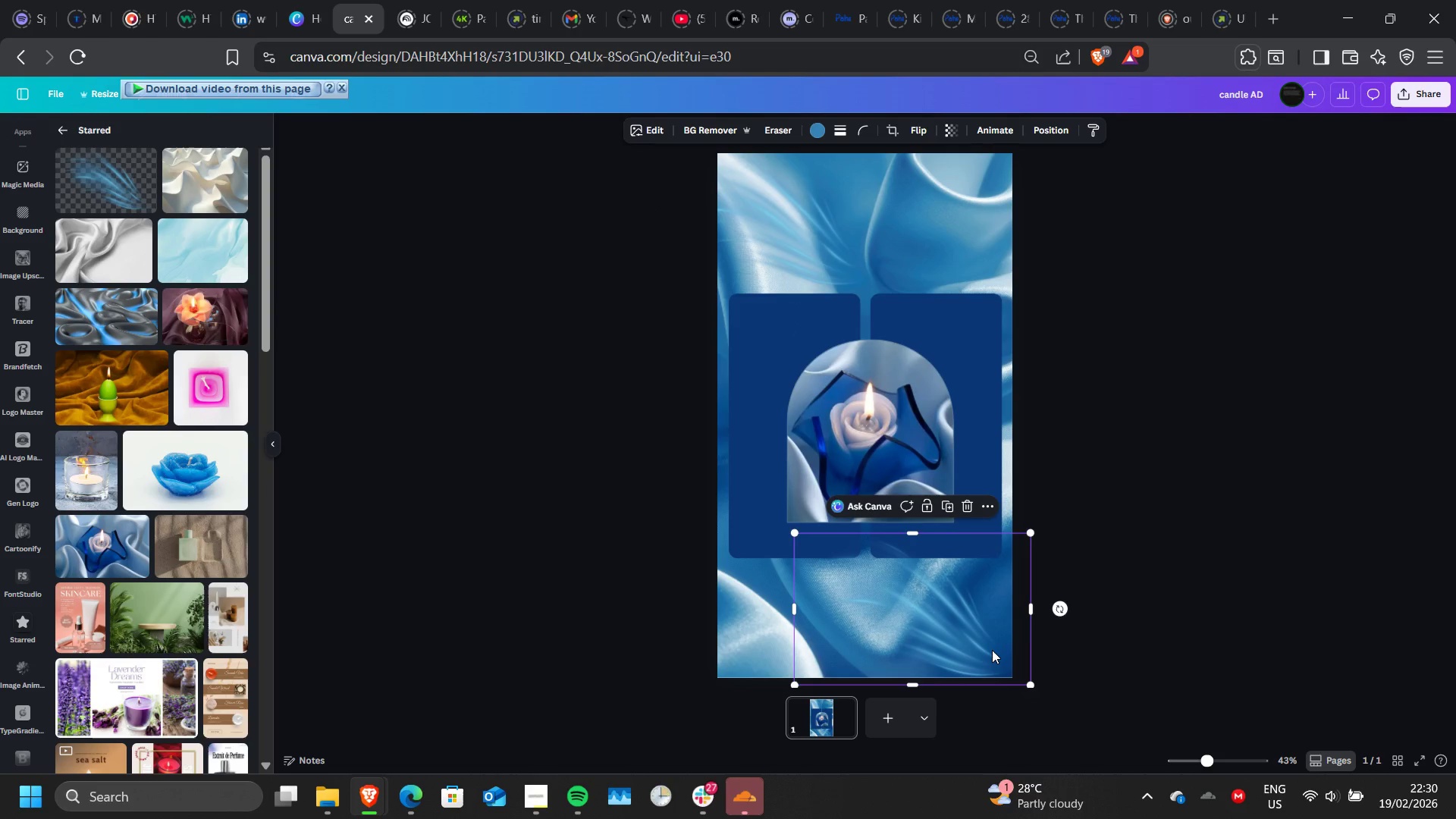 
wait(9.2)
 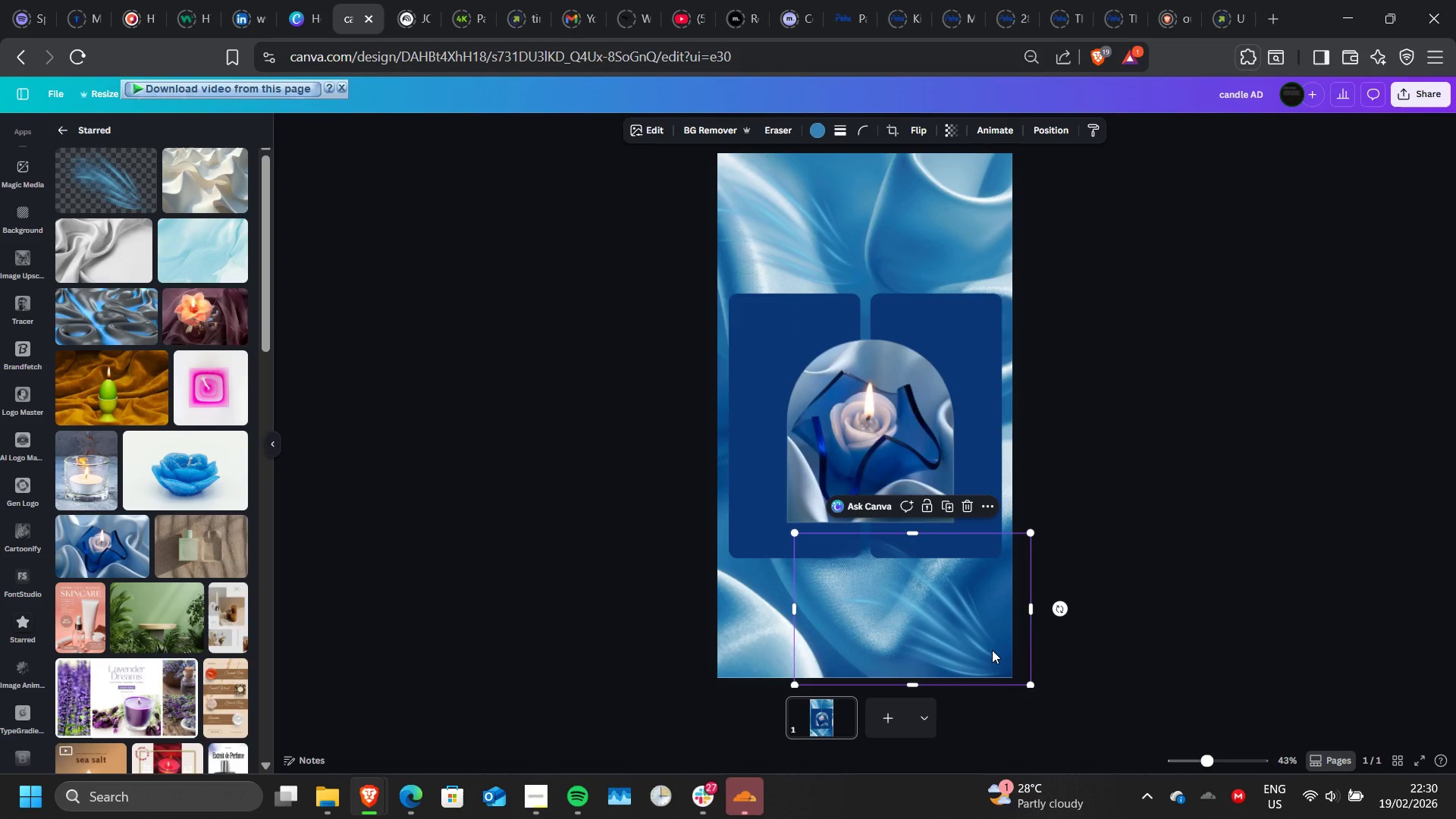 
left_click([1042, 133])
 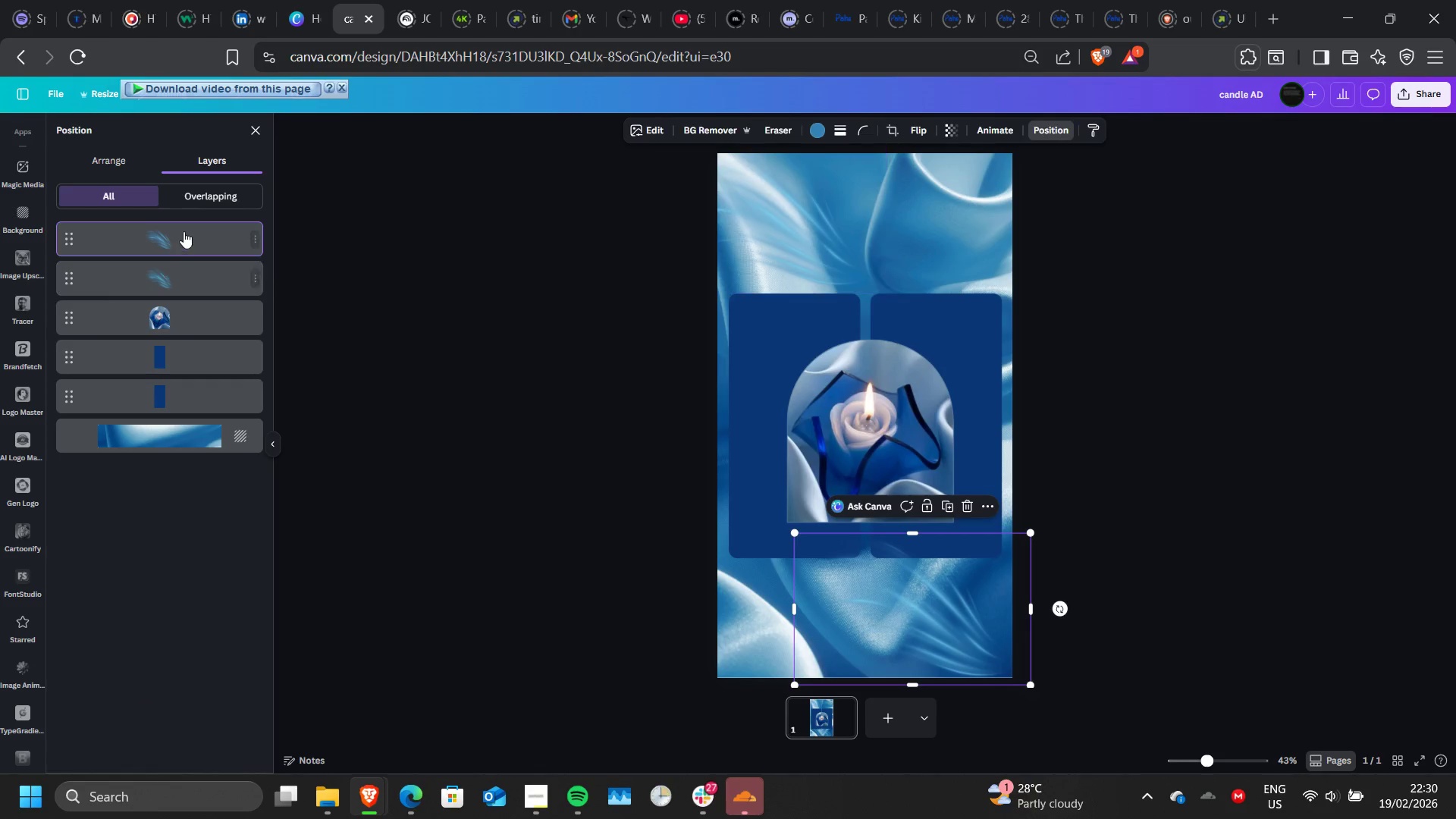 
left_click_drag(start_coordinate=[184, 230], to_coordinate=[185, 400])
 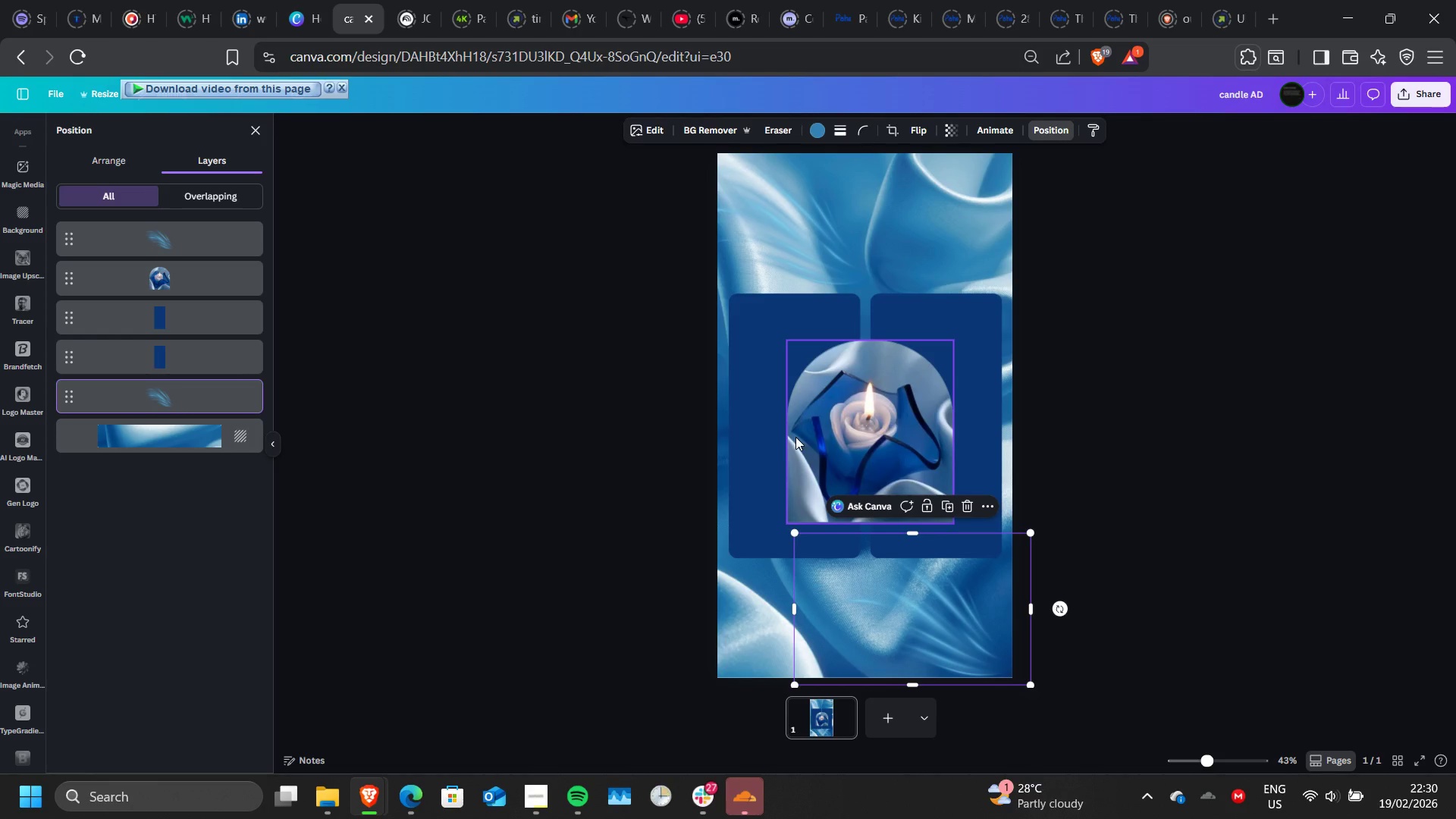 
wait(5.11)
 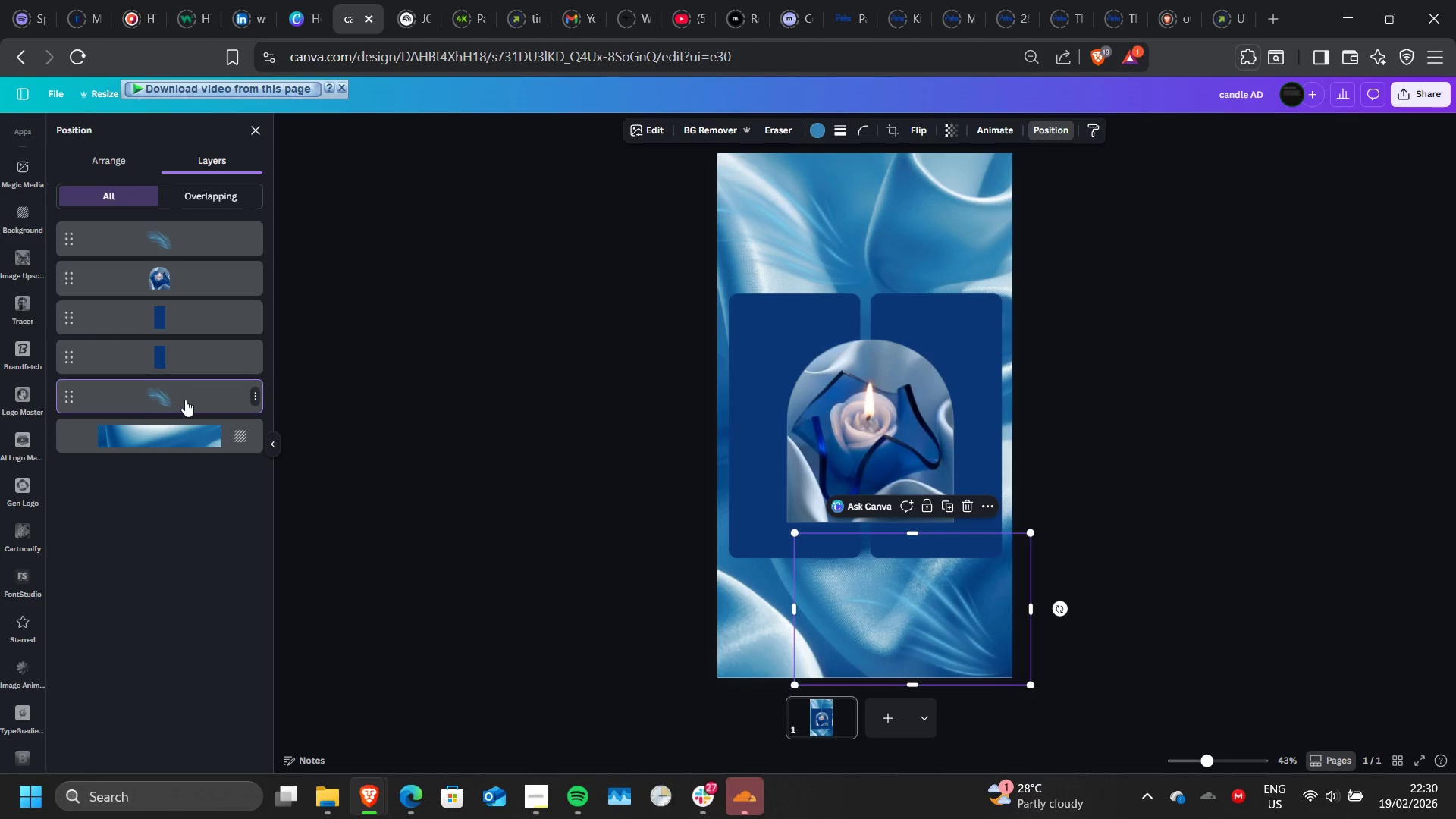 
left_click([795, 437])
 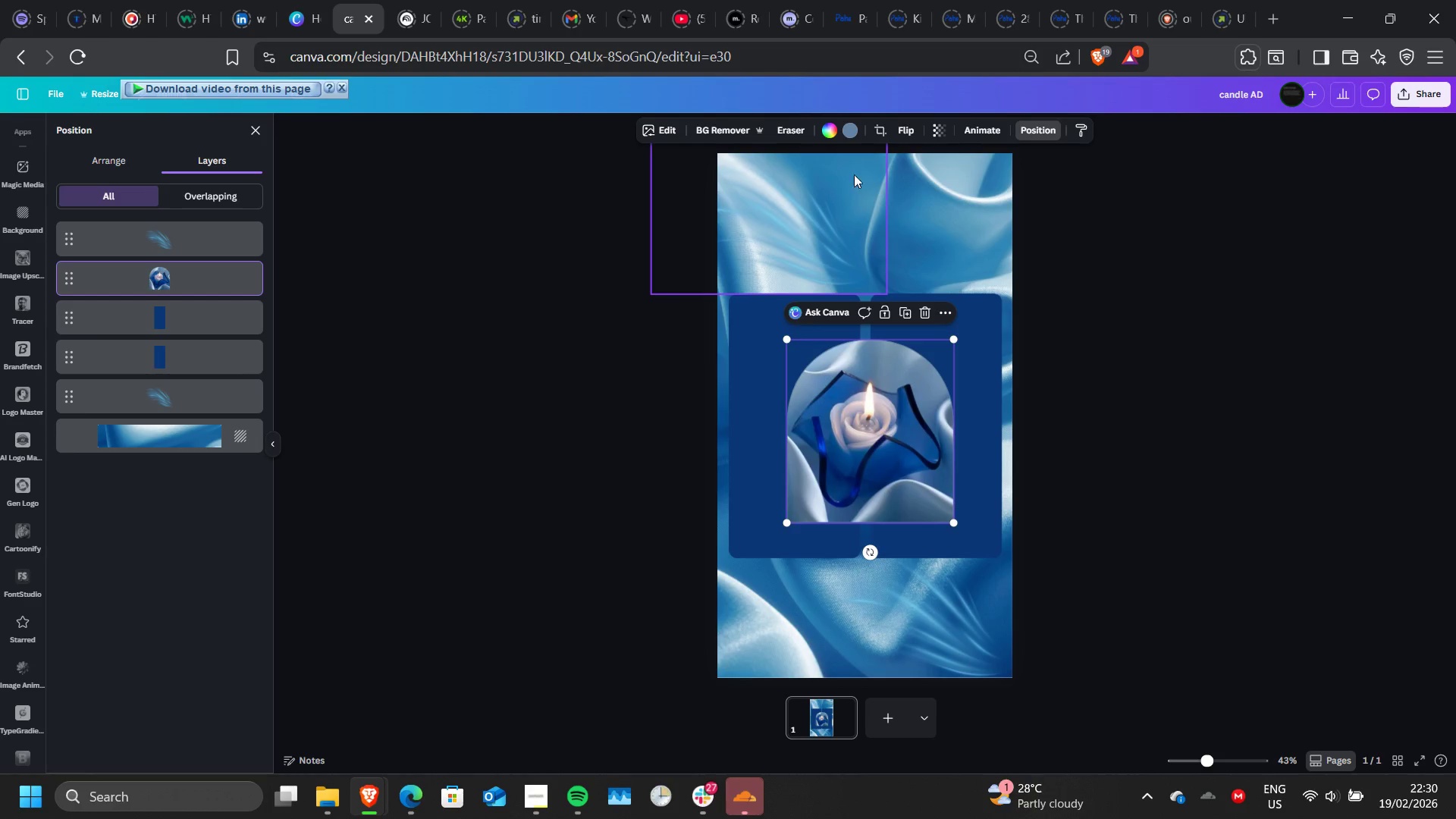 
left_click([850, 134])
 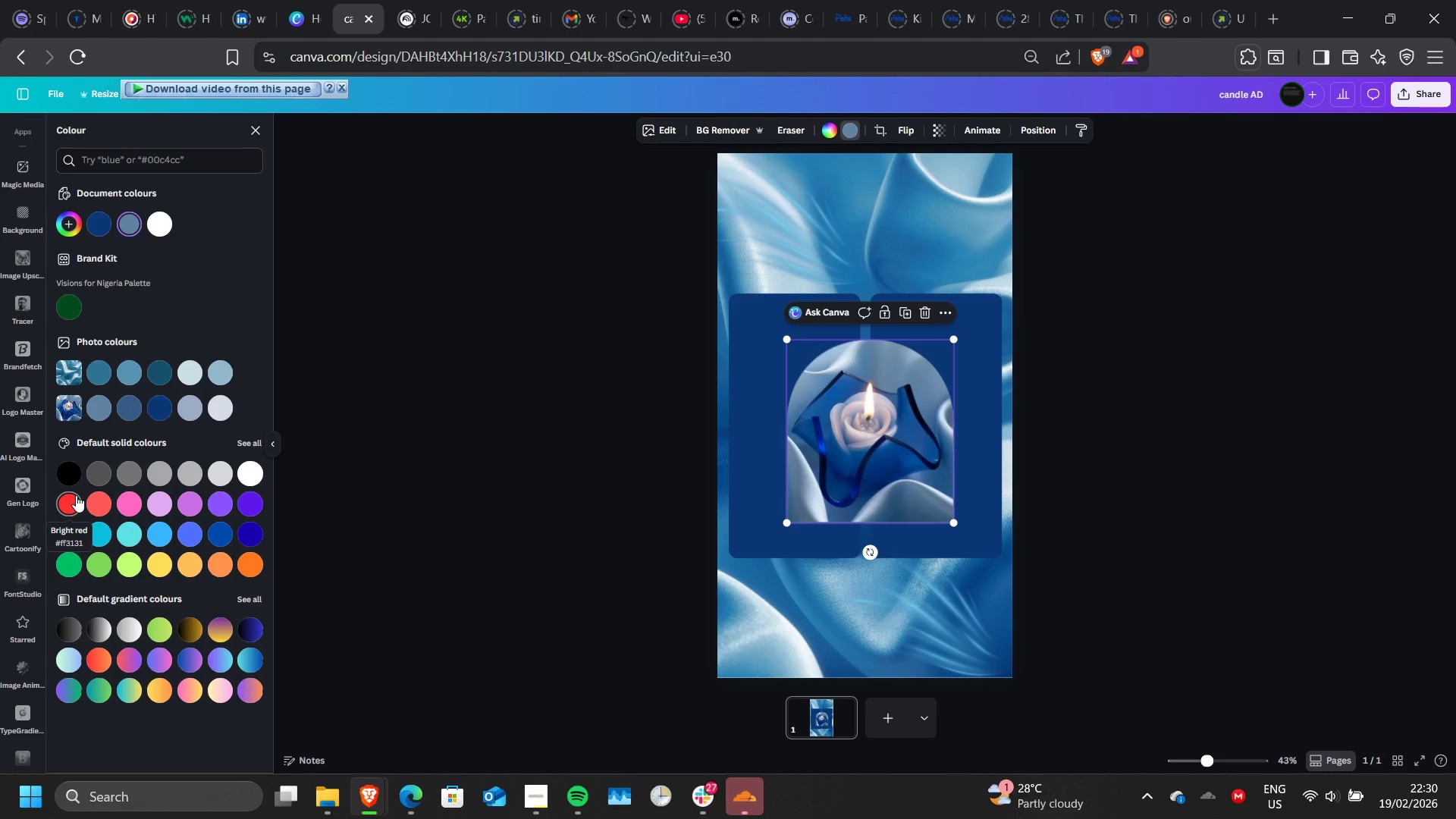 
wait(5.44)
 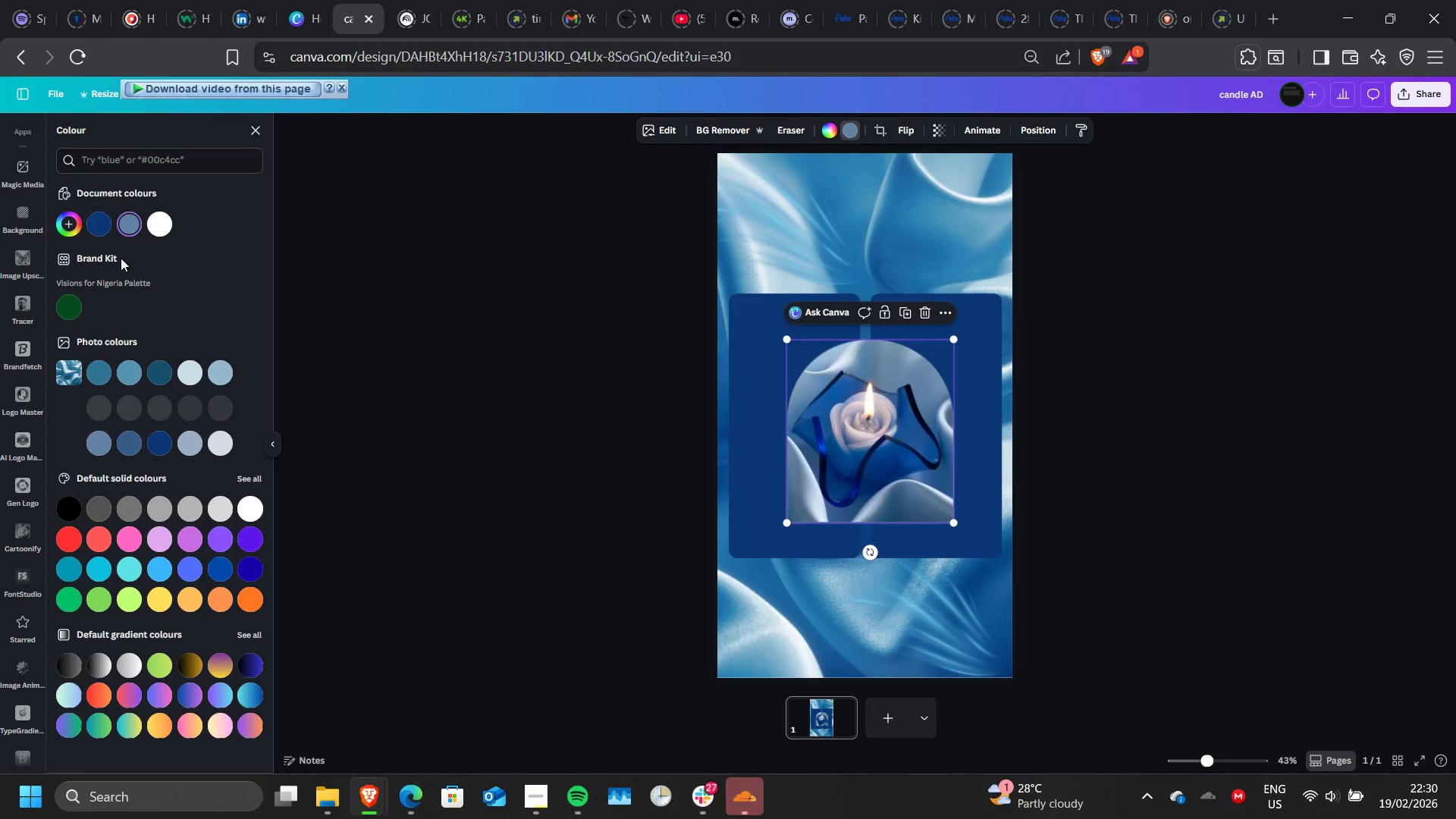 
left_click([68, 477])
 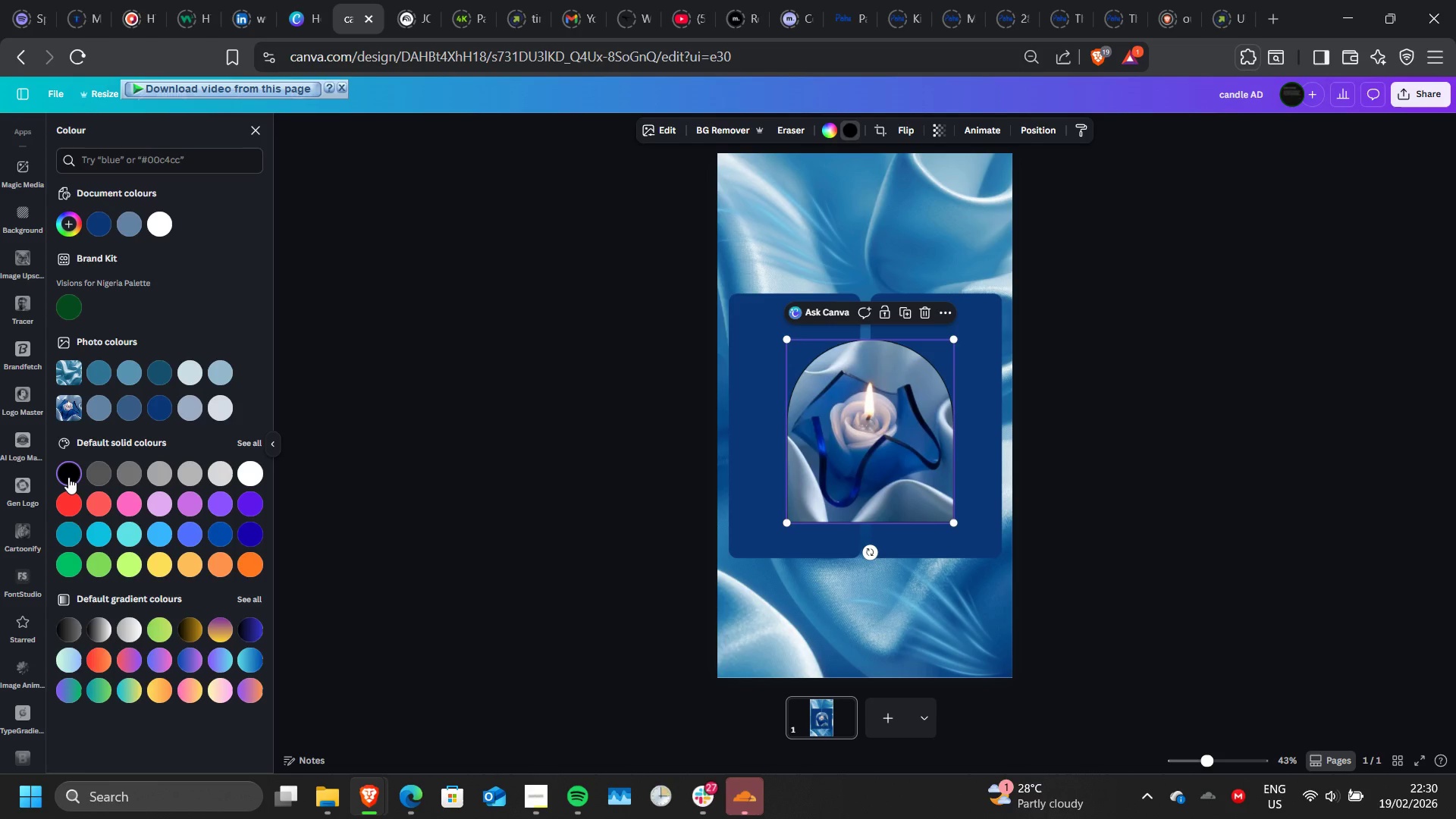 
key(Control+Z)
 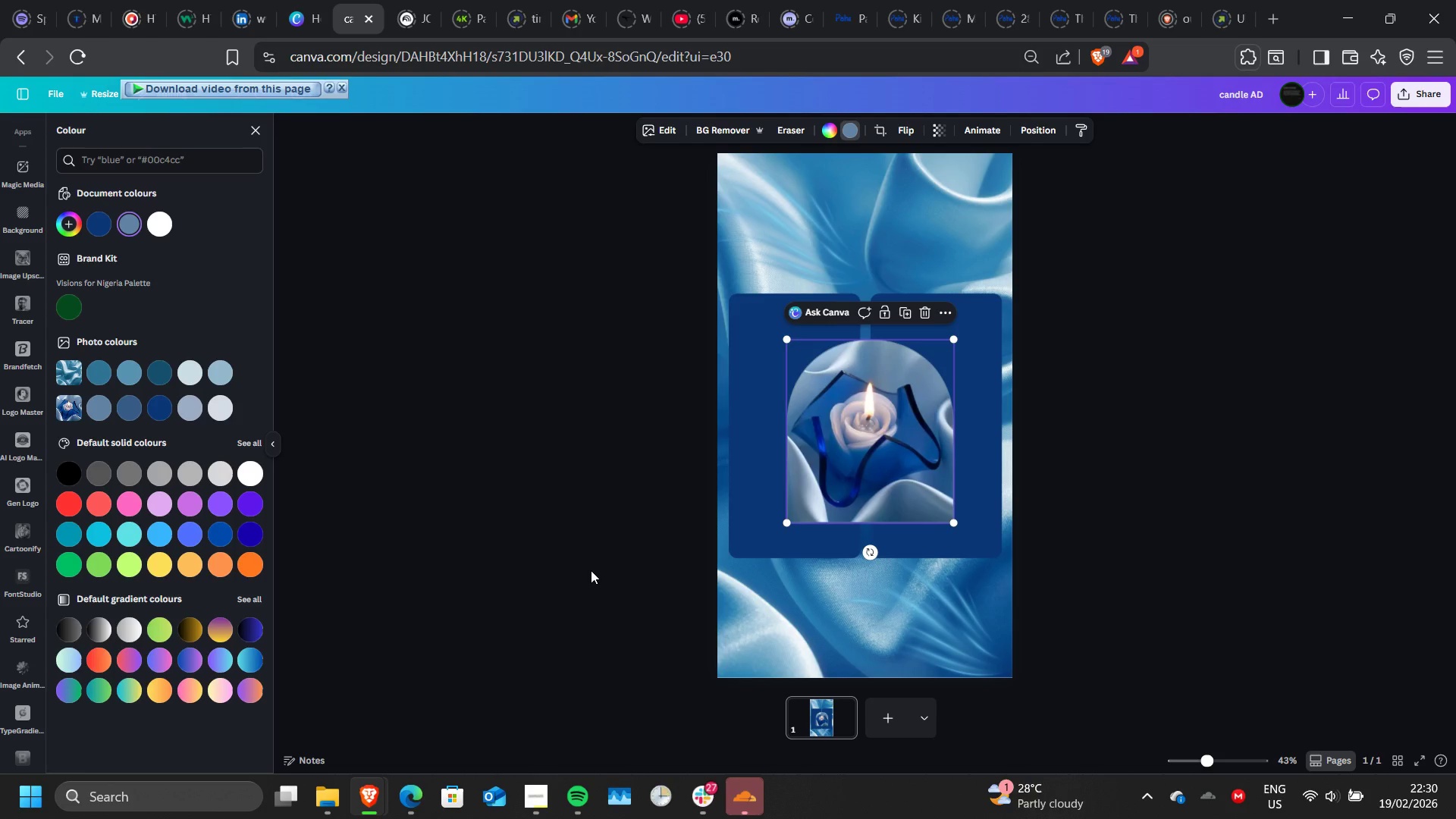 
left_click([591, 570])
 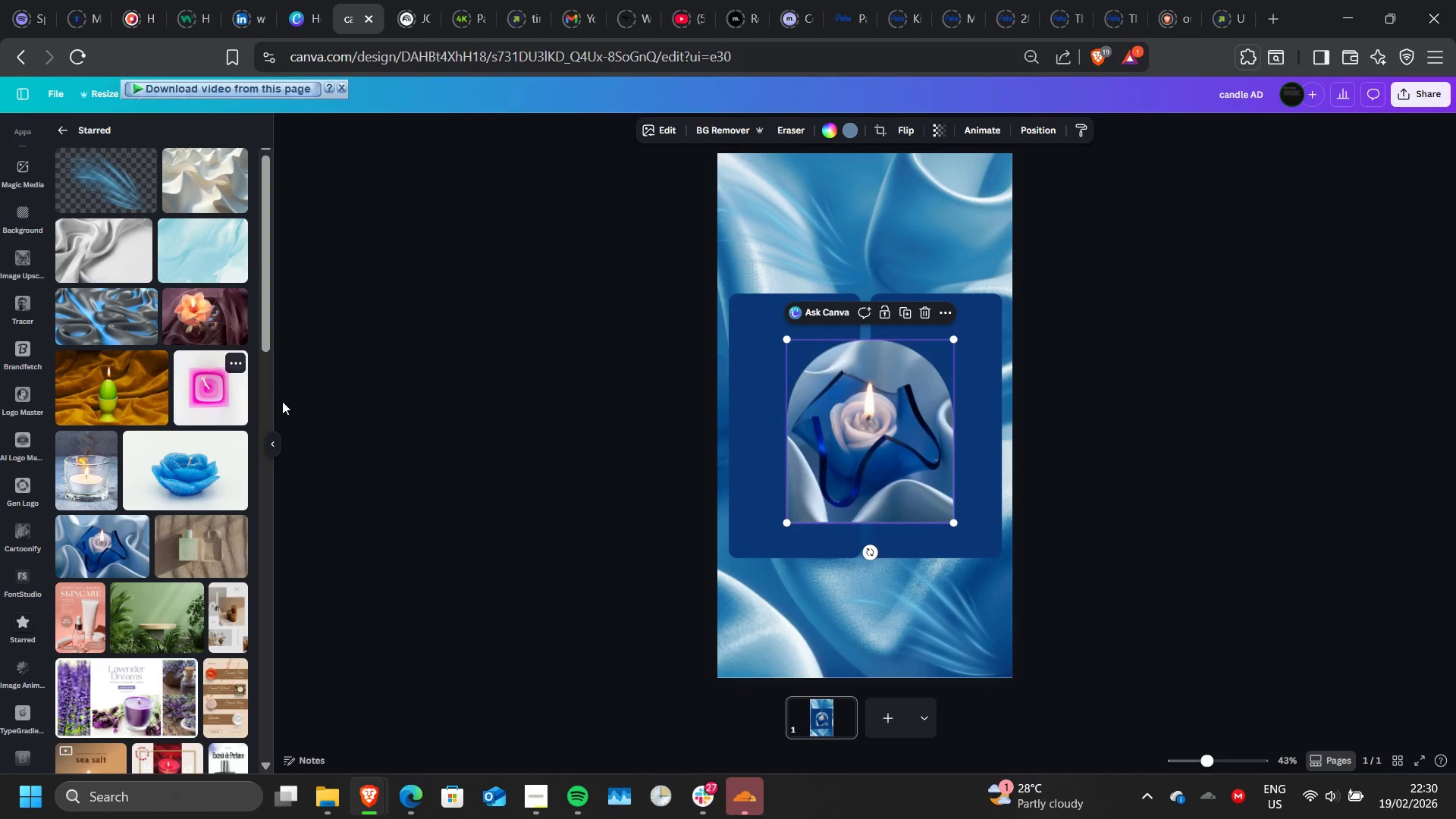 
wait(6.98)
 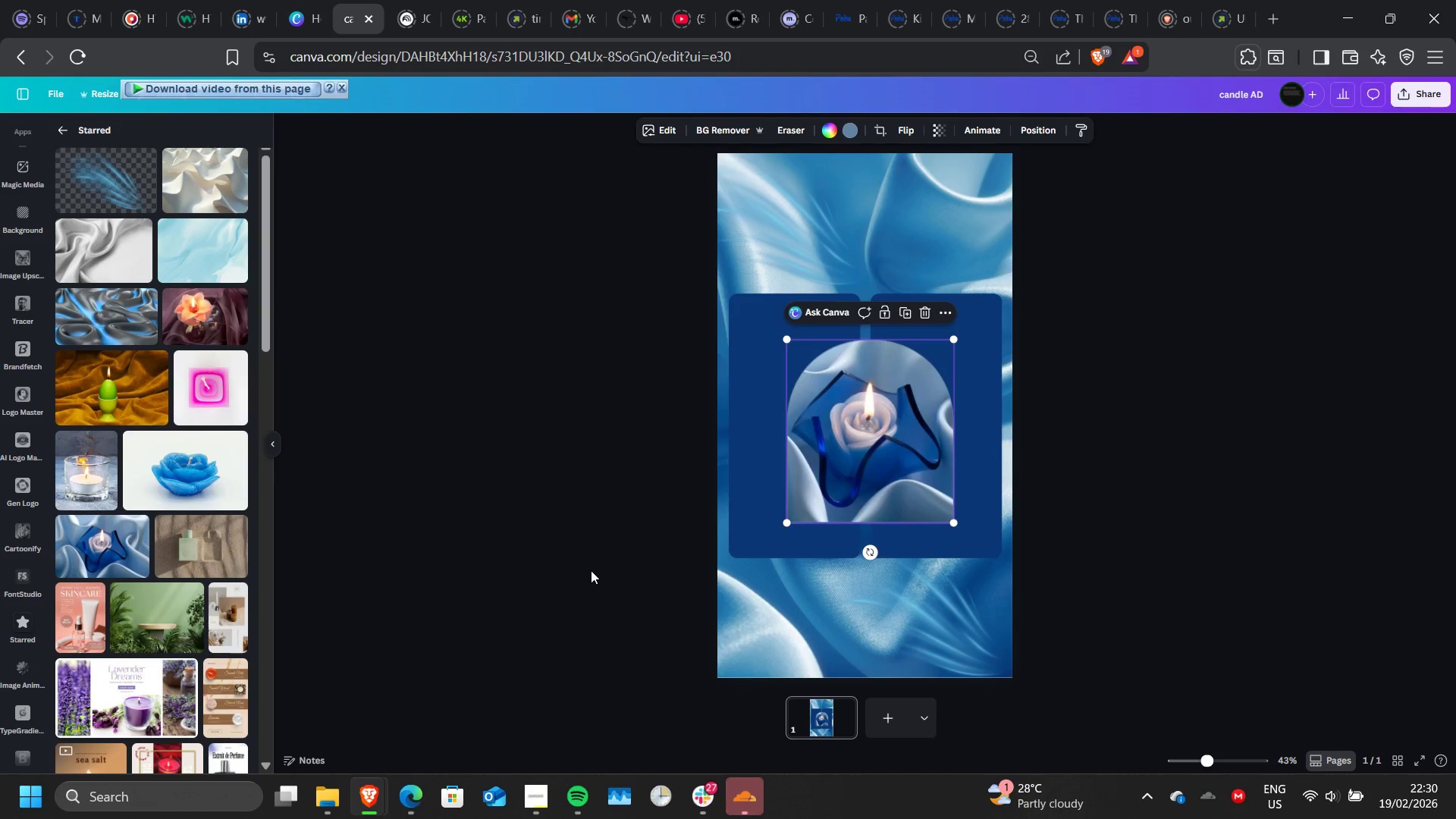 
scroll: coordinate [31, 166], scroll_direction: up, amount: 2.0
 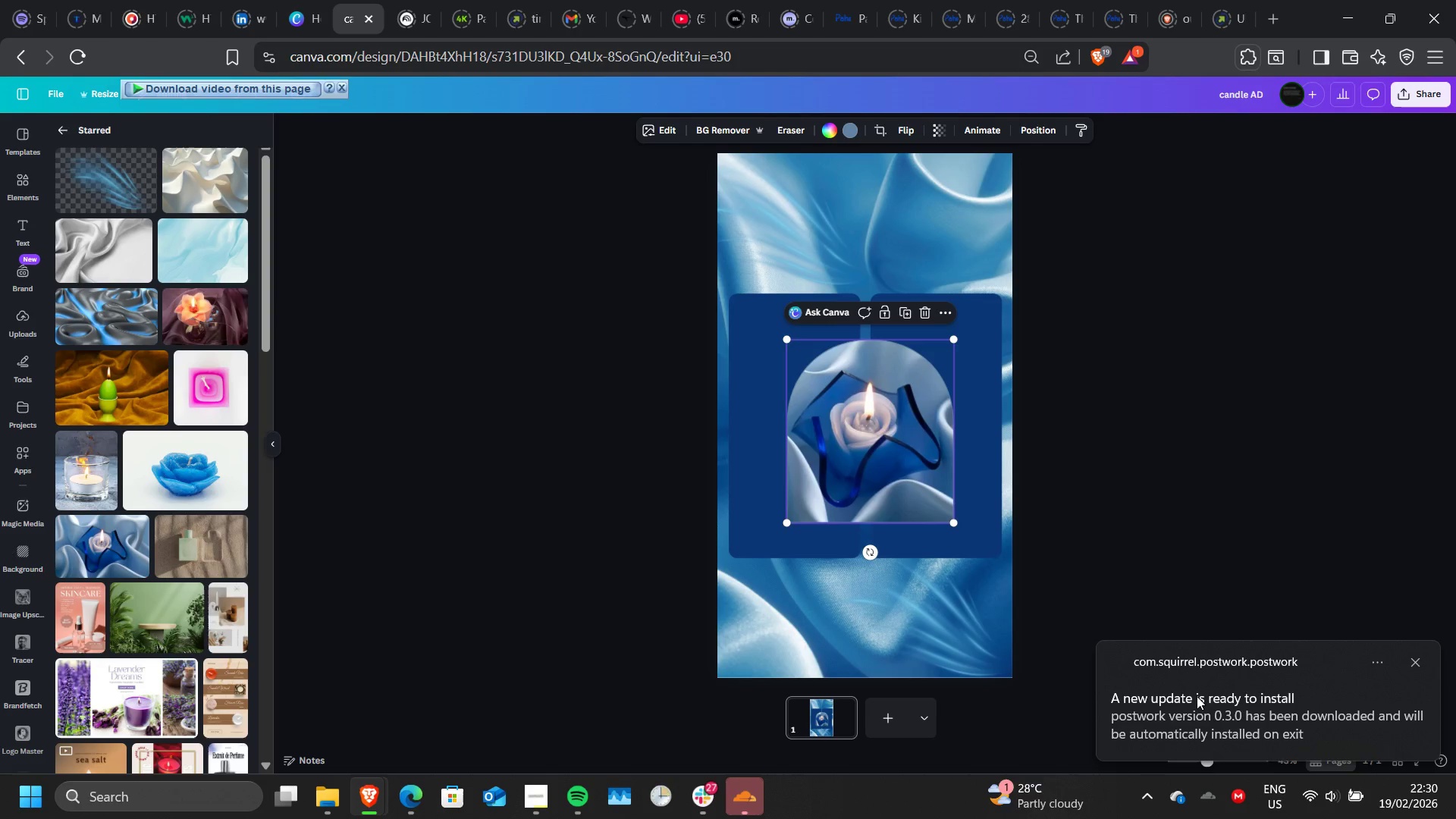 
wait(5.65)
 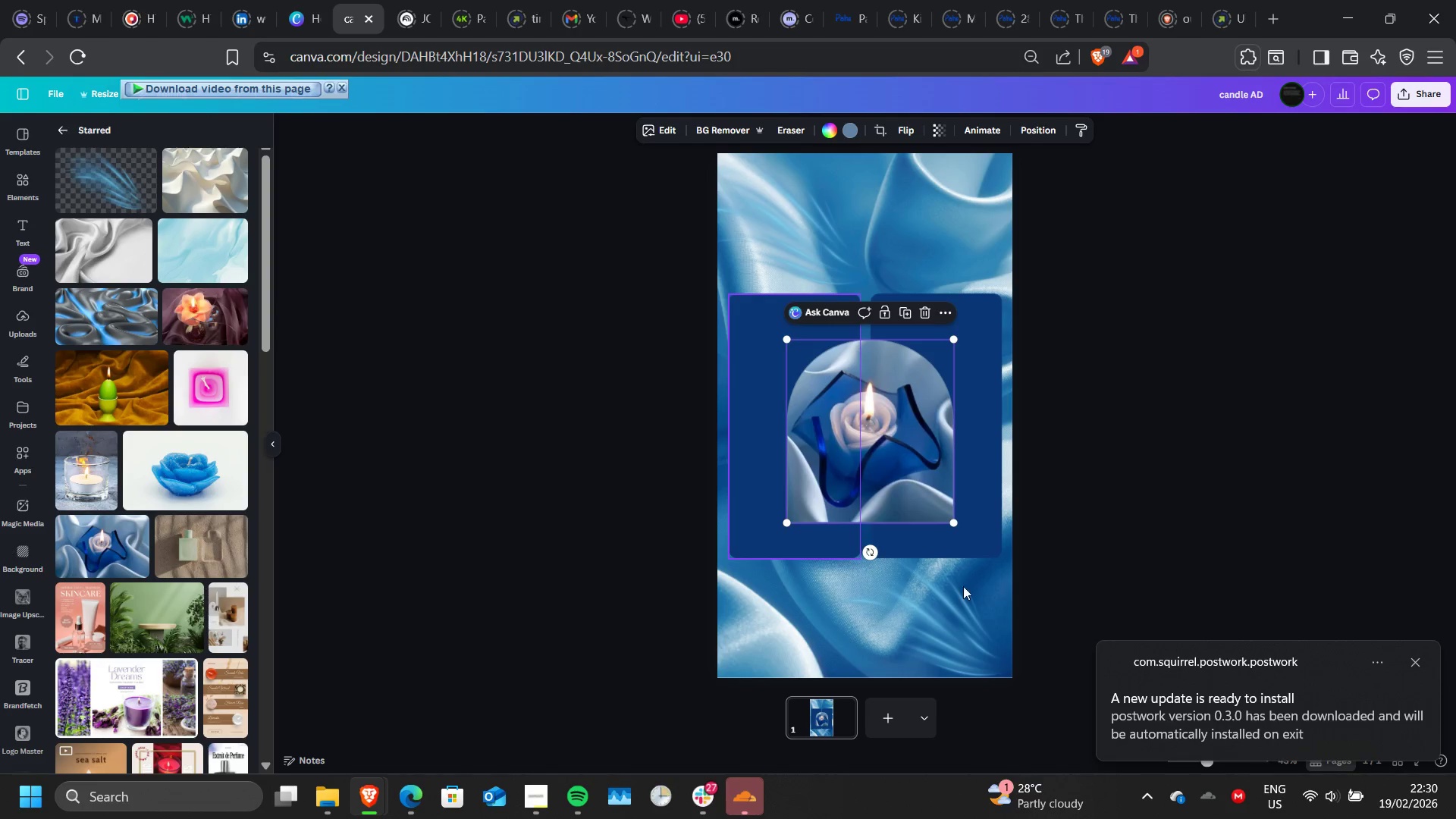 
left_click([16, 175])
 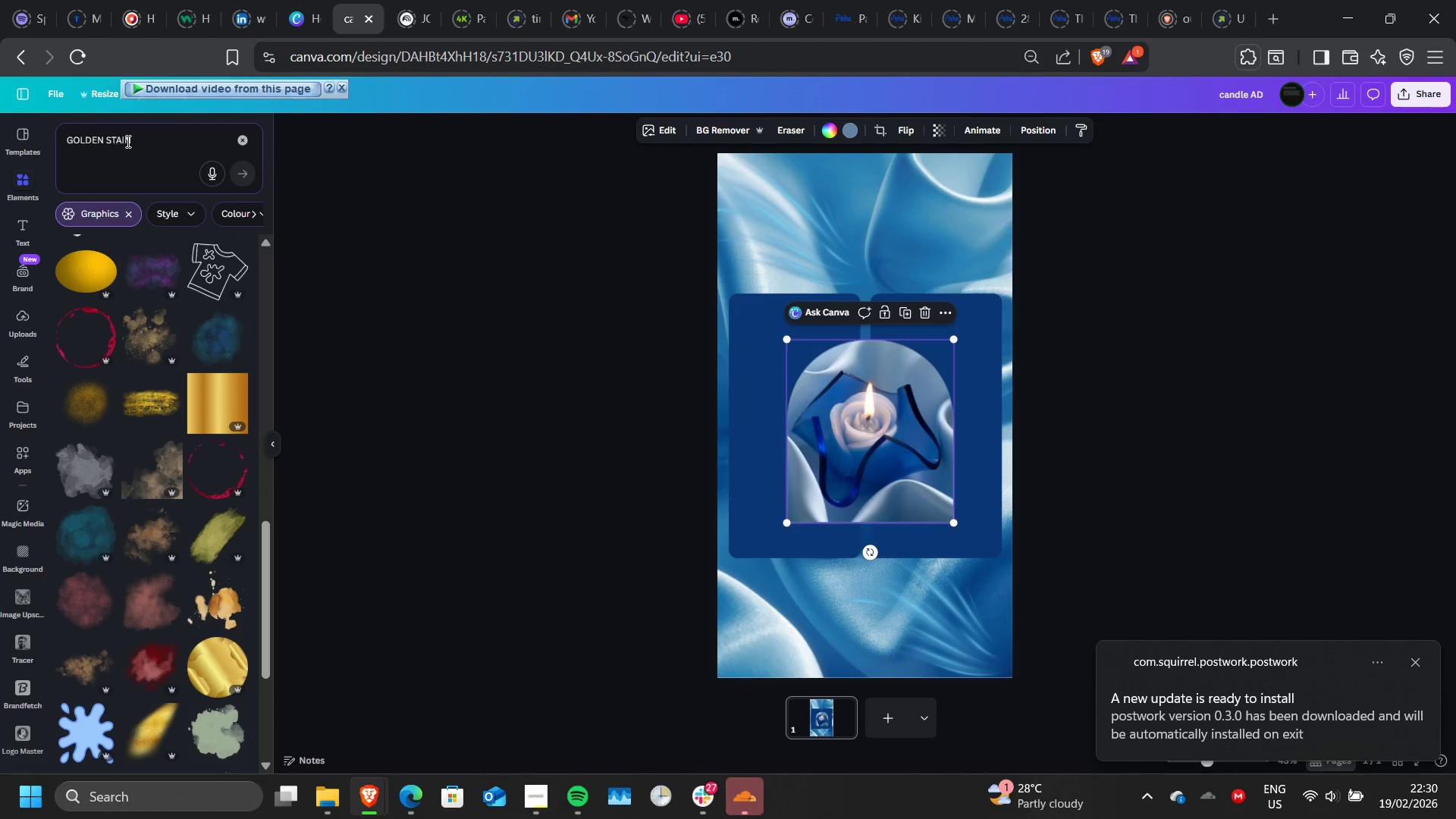 
left_click_drag(start_coordinate=[140, 141], to_coordinate=[64, 140])
 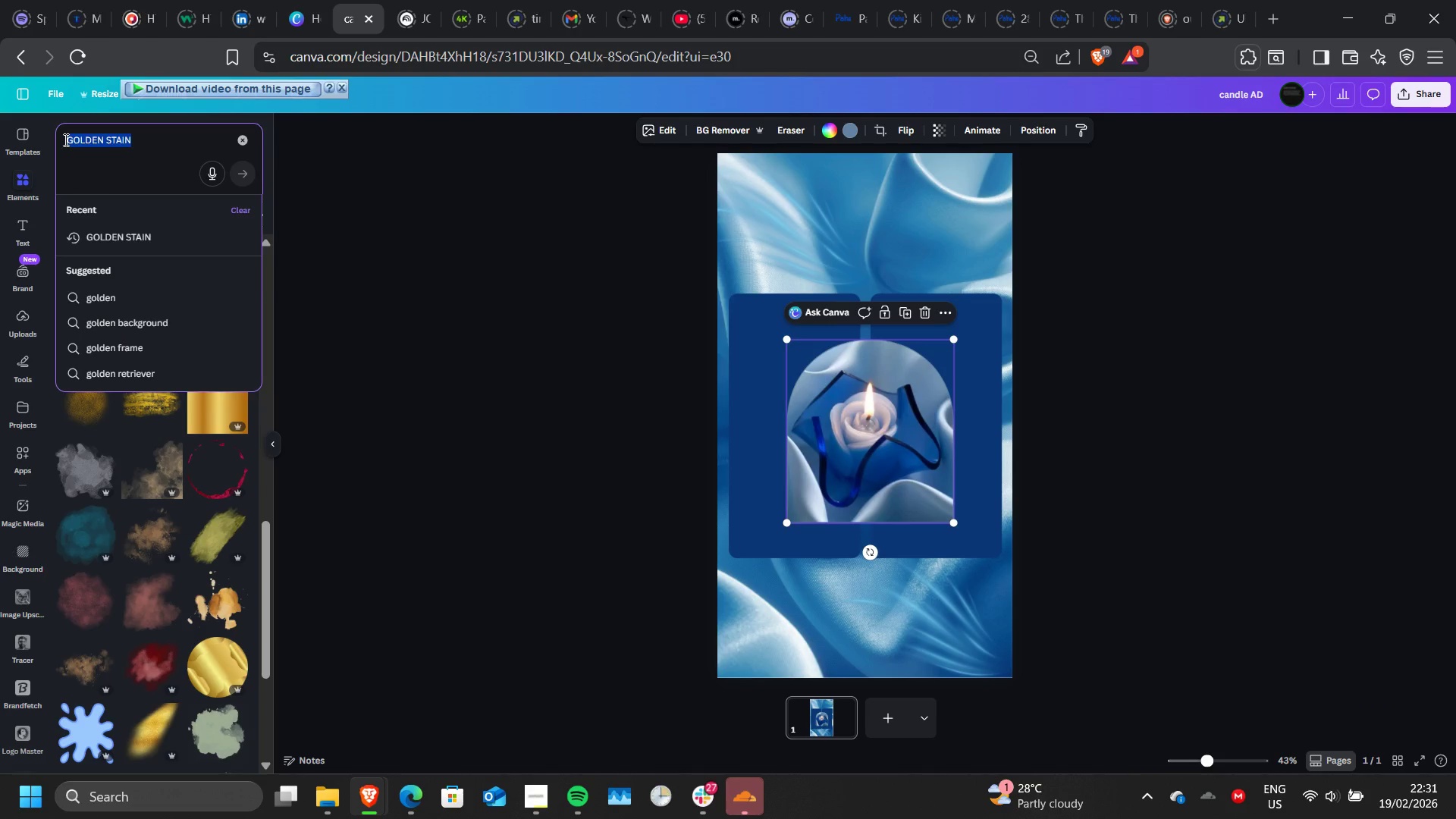 
wait(6.0)
 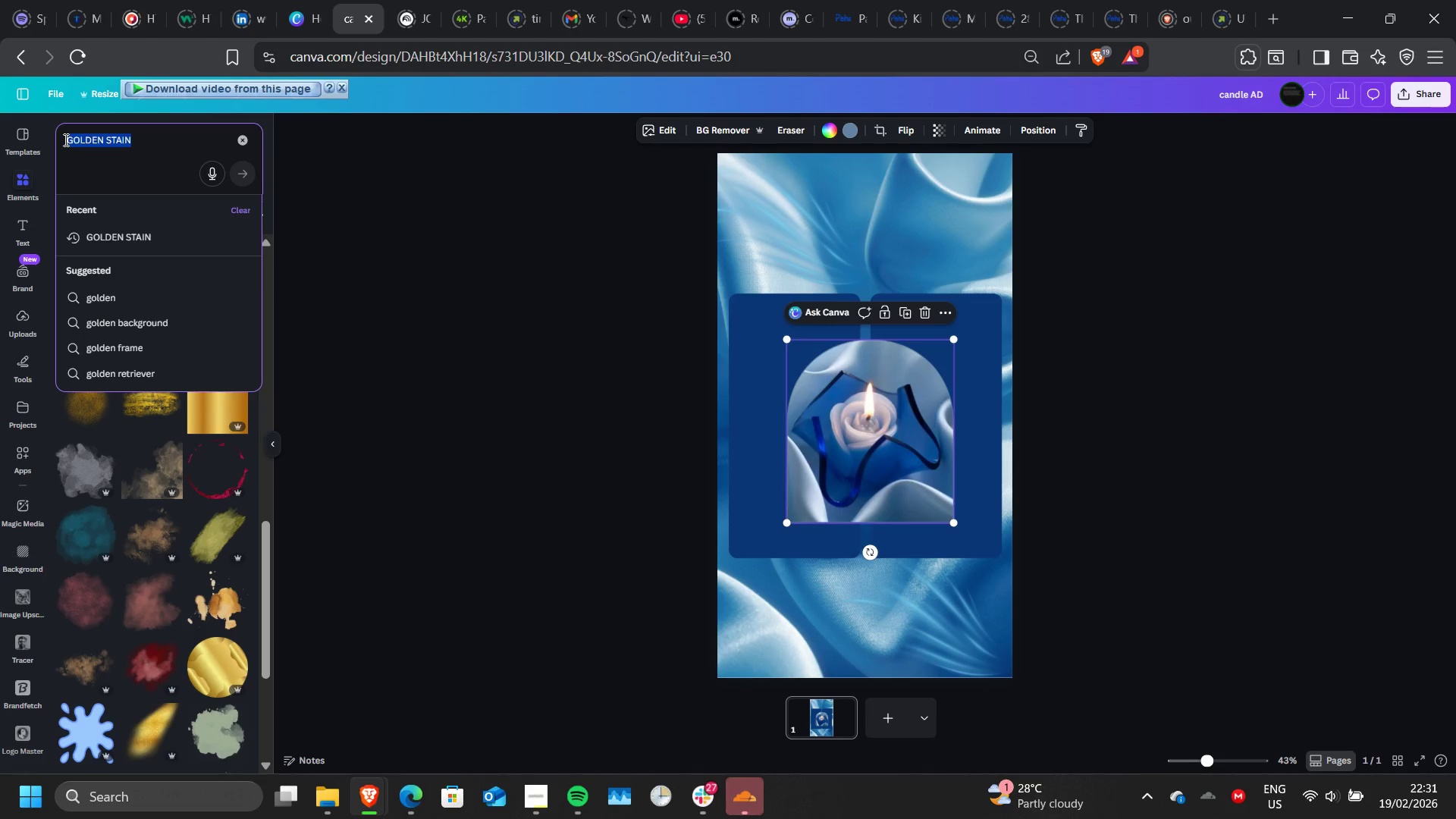 
scroll: coordinate [160, 482], scroll_direction: down, amount: 1.0
 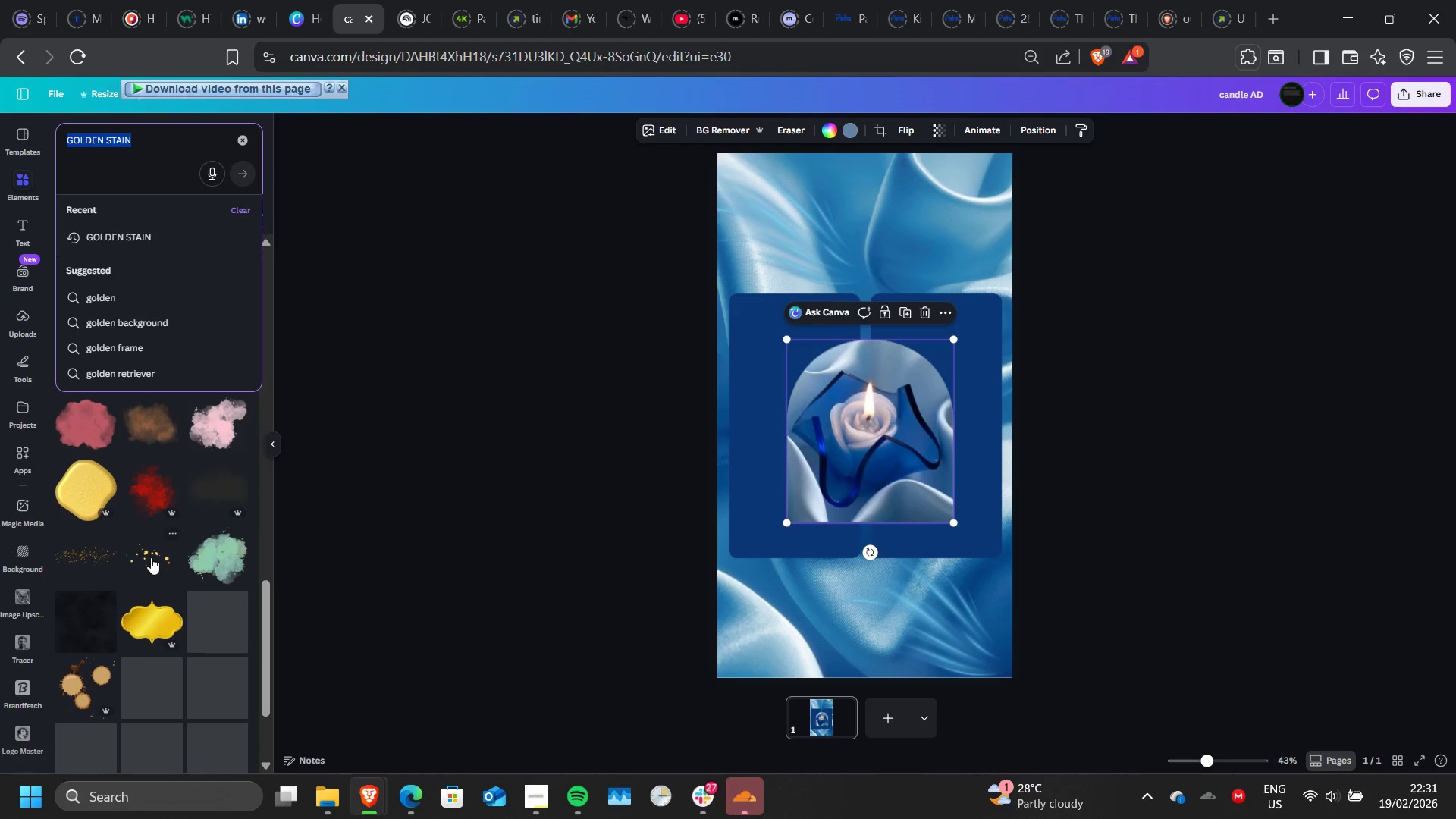 
left_click([151, 557])
 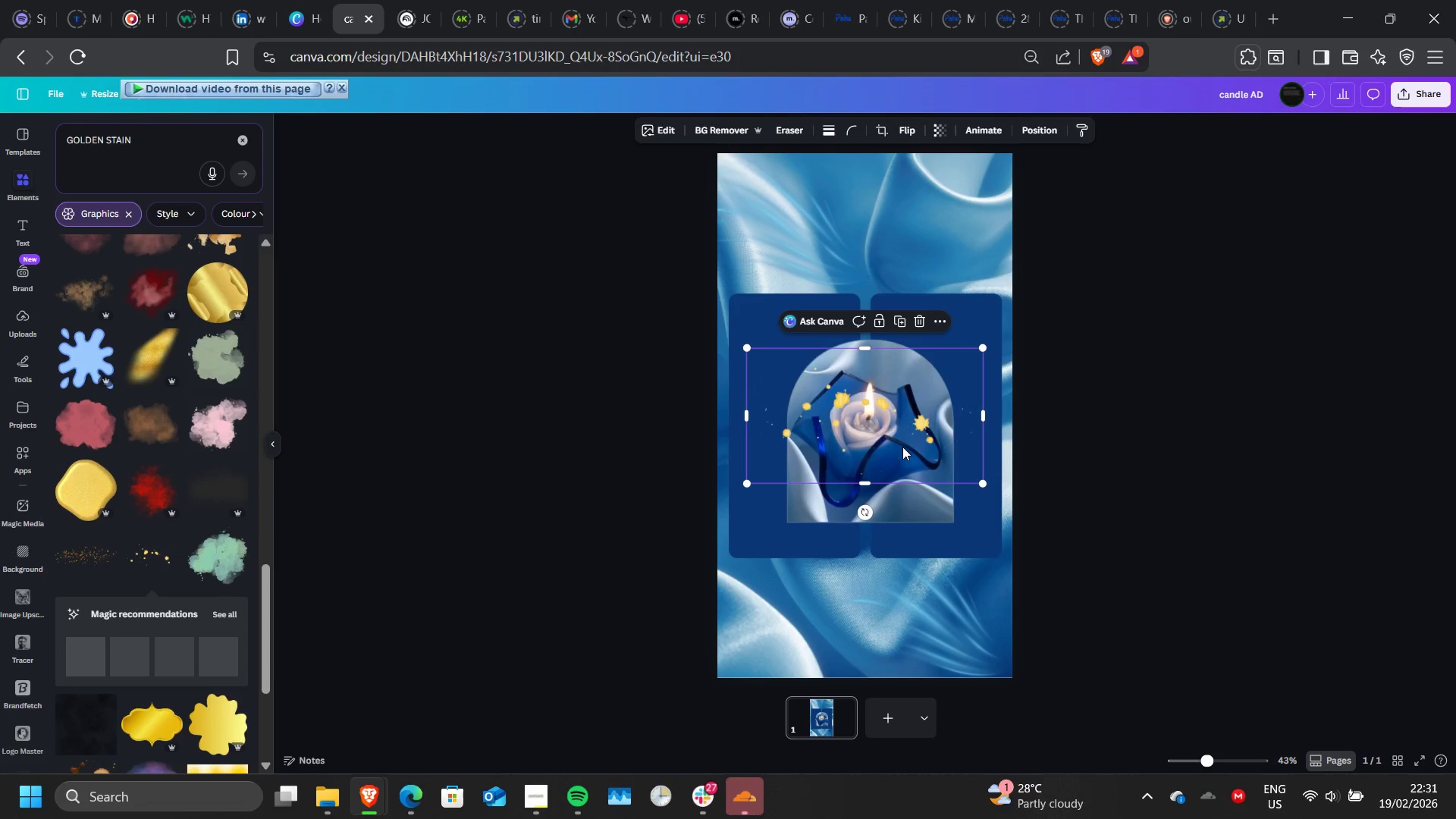 
left_click_drag(start_coordinate=[902, 447], to_coordinate=[830, 668])
 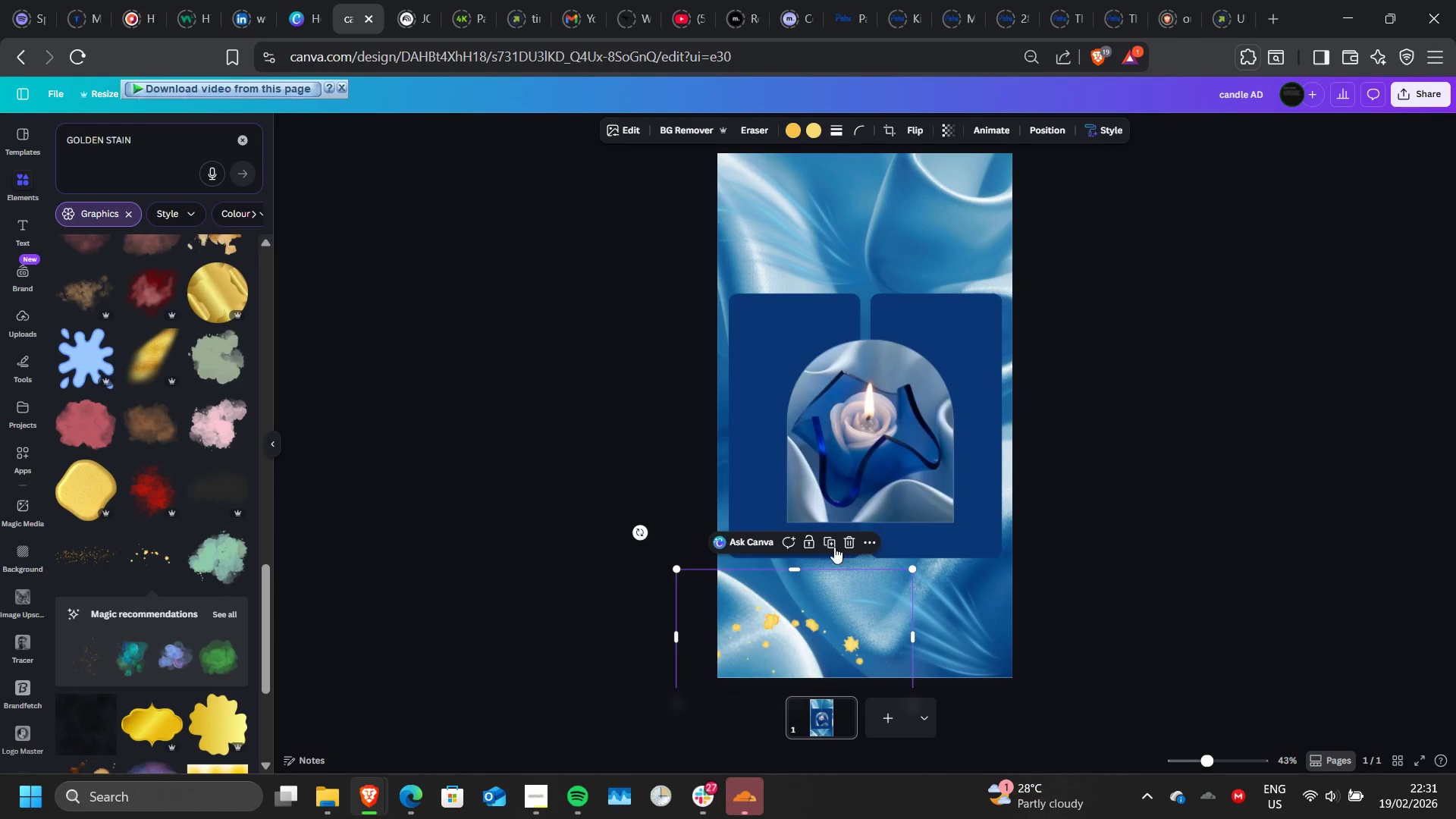 
left_click([833, 545])
 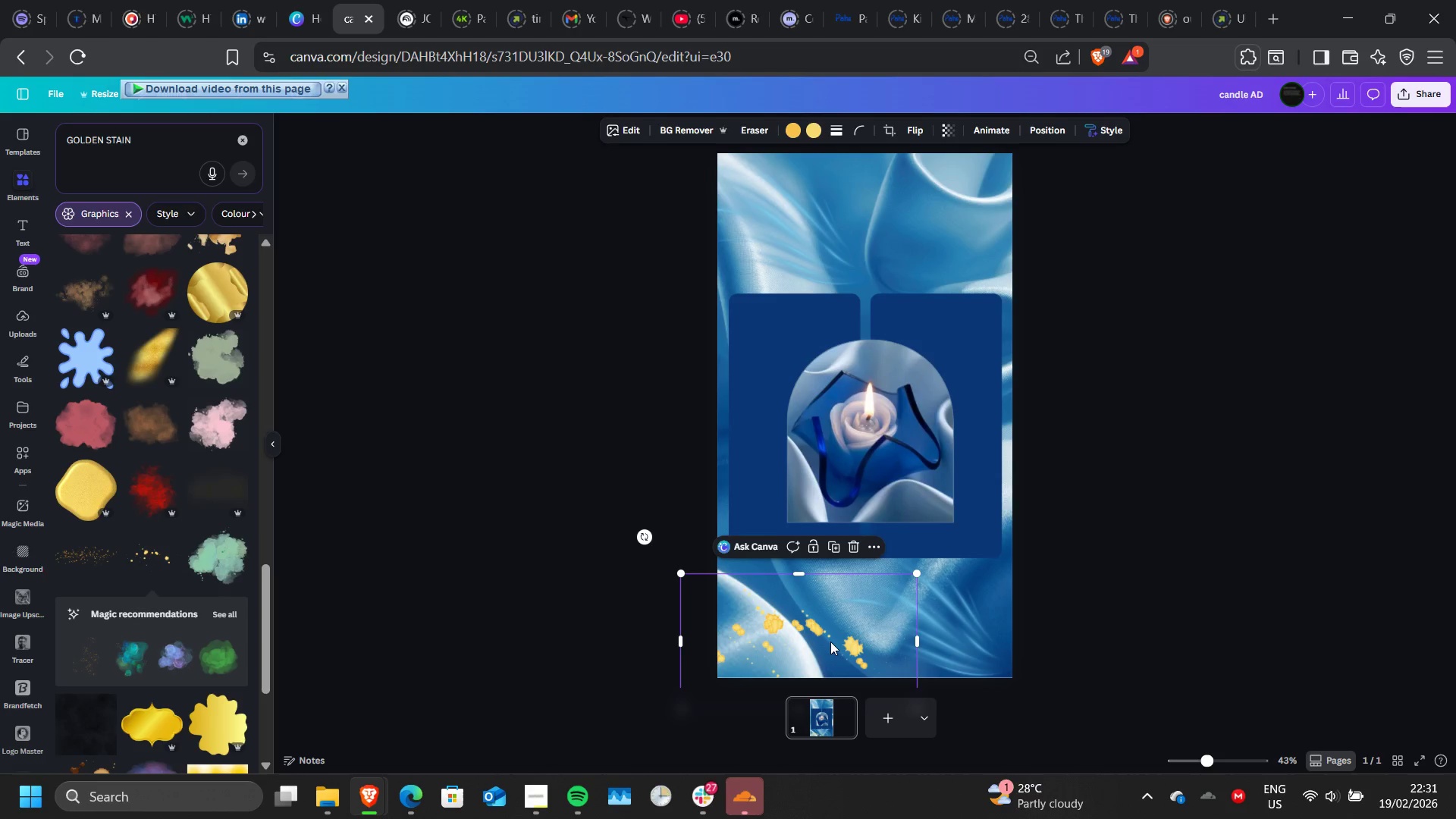 
left_click_drag(start_coordinate=[830, 642], to_coordinate=[930, 678])
 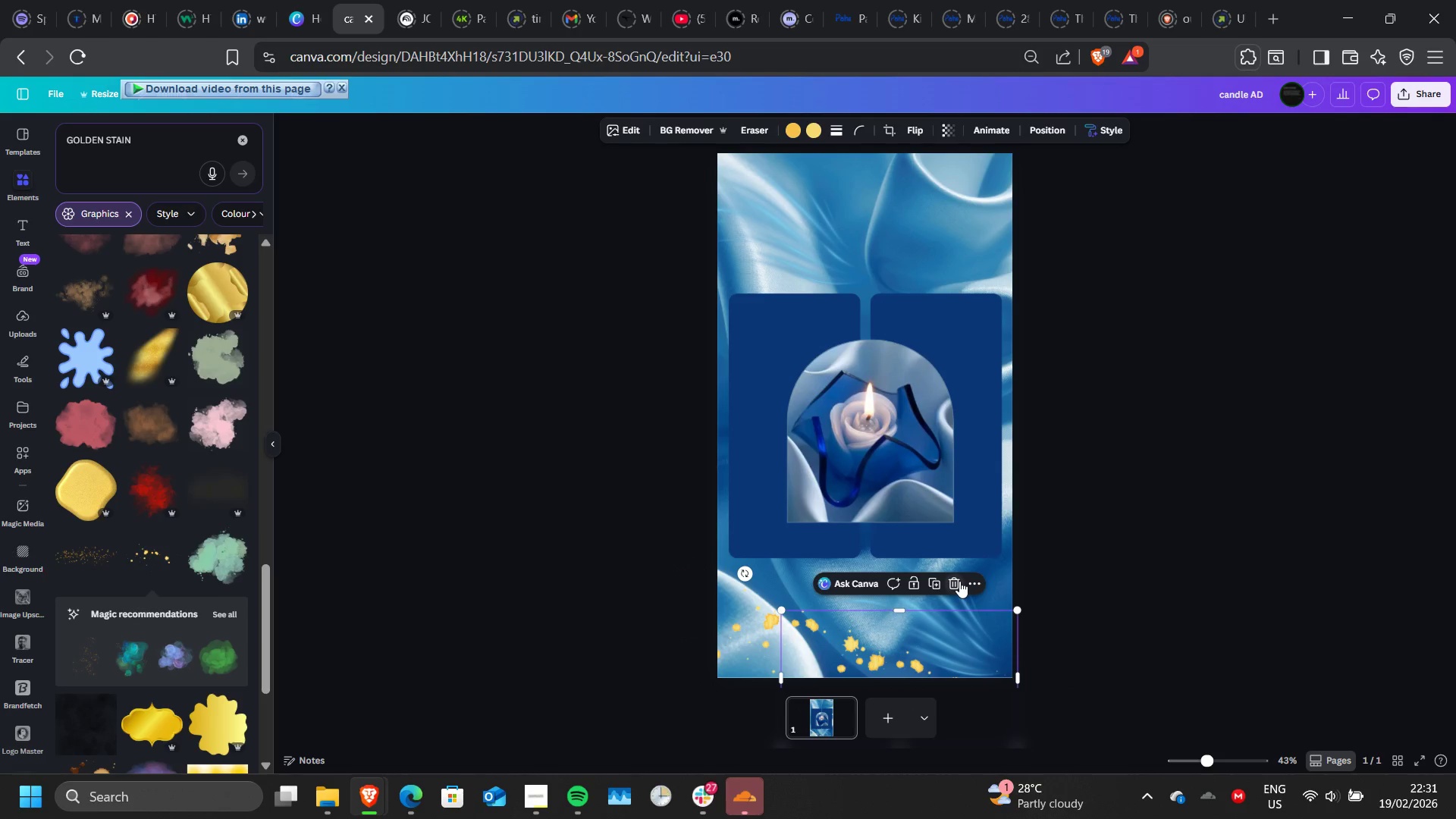 
left_click([959, 581])
 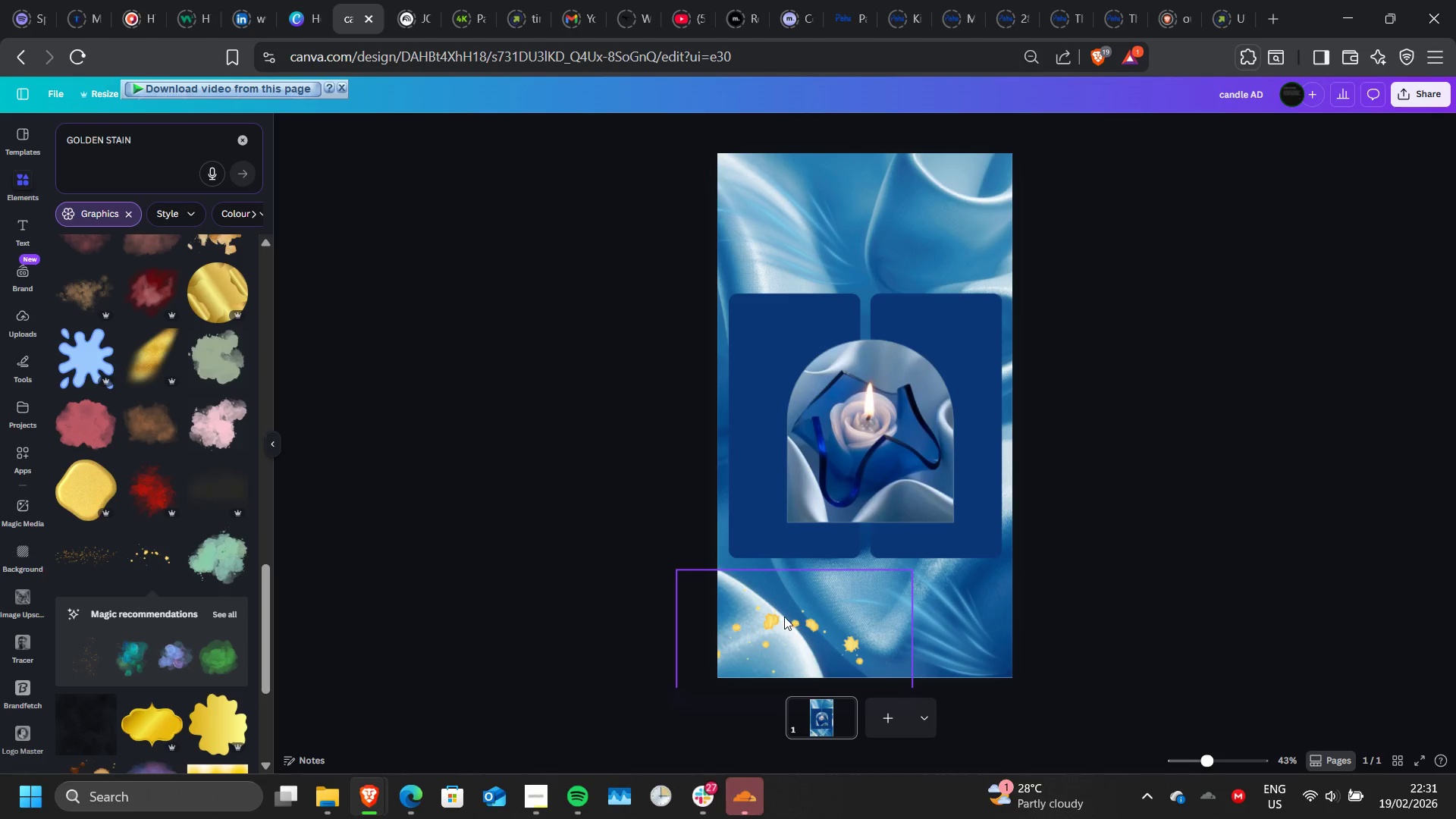 
left_click([784, 617])
 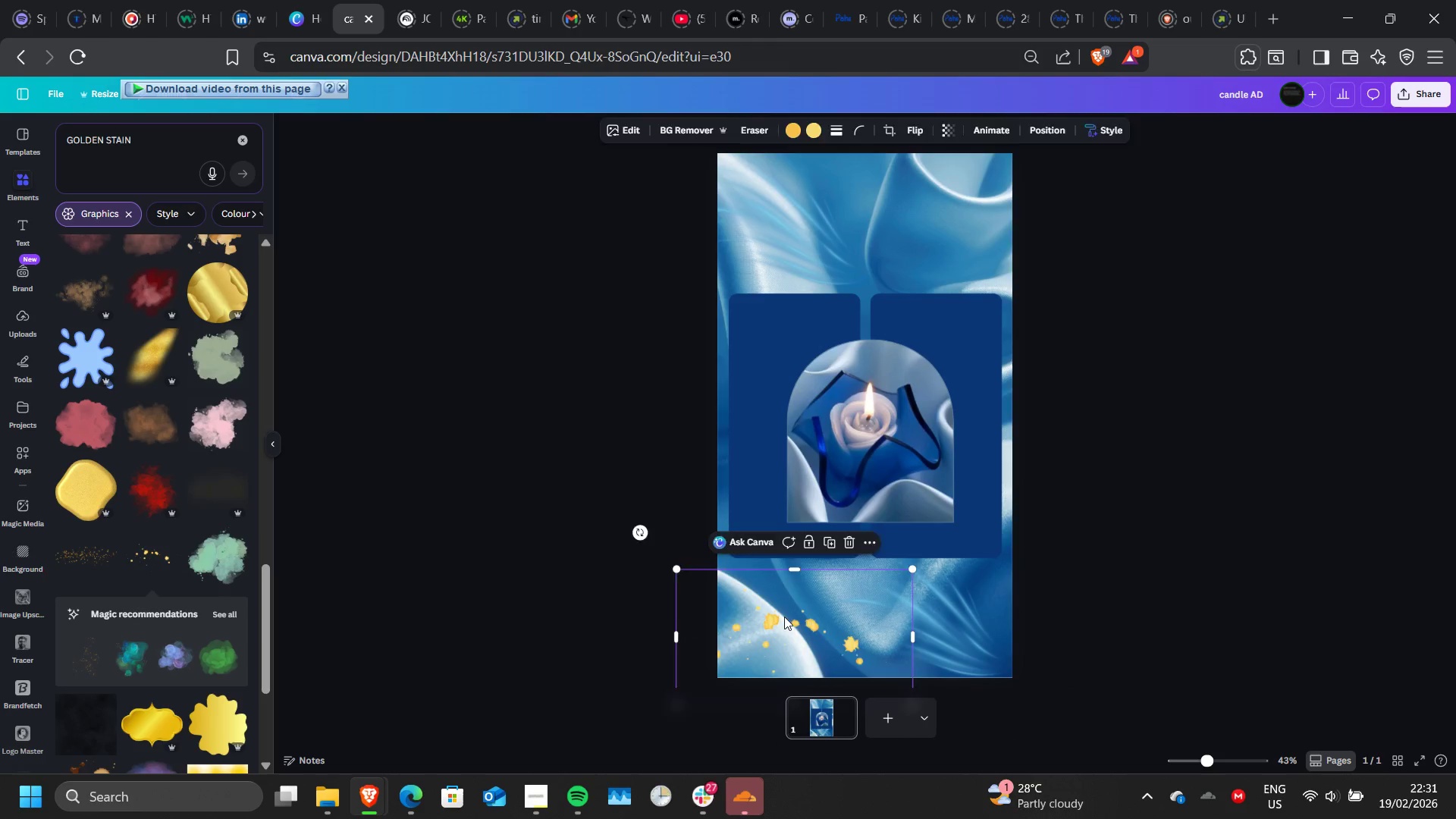 
left_click([92, 732])
 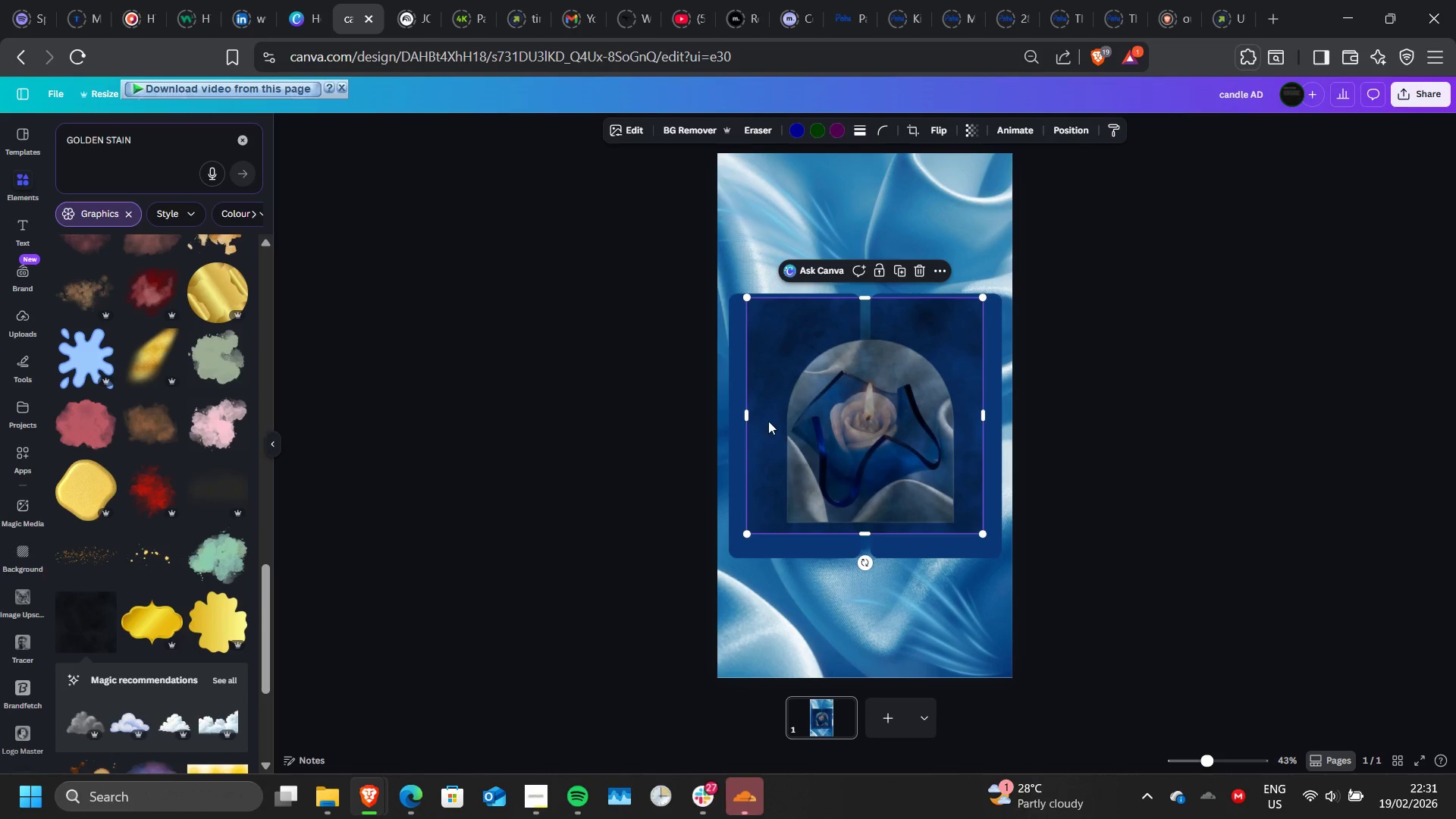 
left_click_drag(start_coordinate=[765, 410], to_coordinate=[735, 254])
 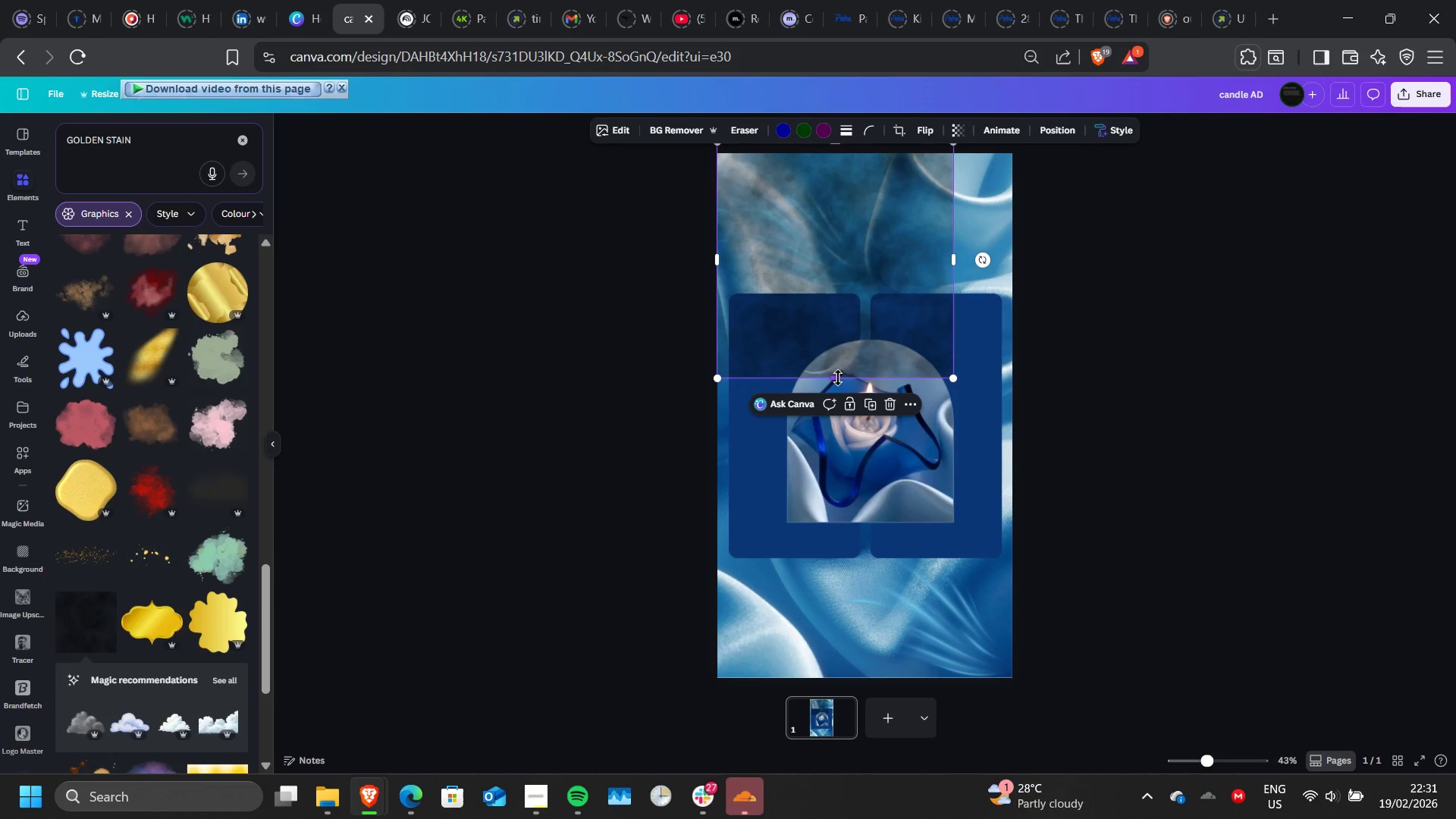 
left_click_drag(start_coordinate=[838, 378], to_coordinate=[868, 676])
 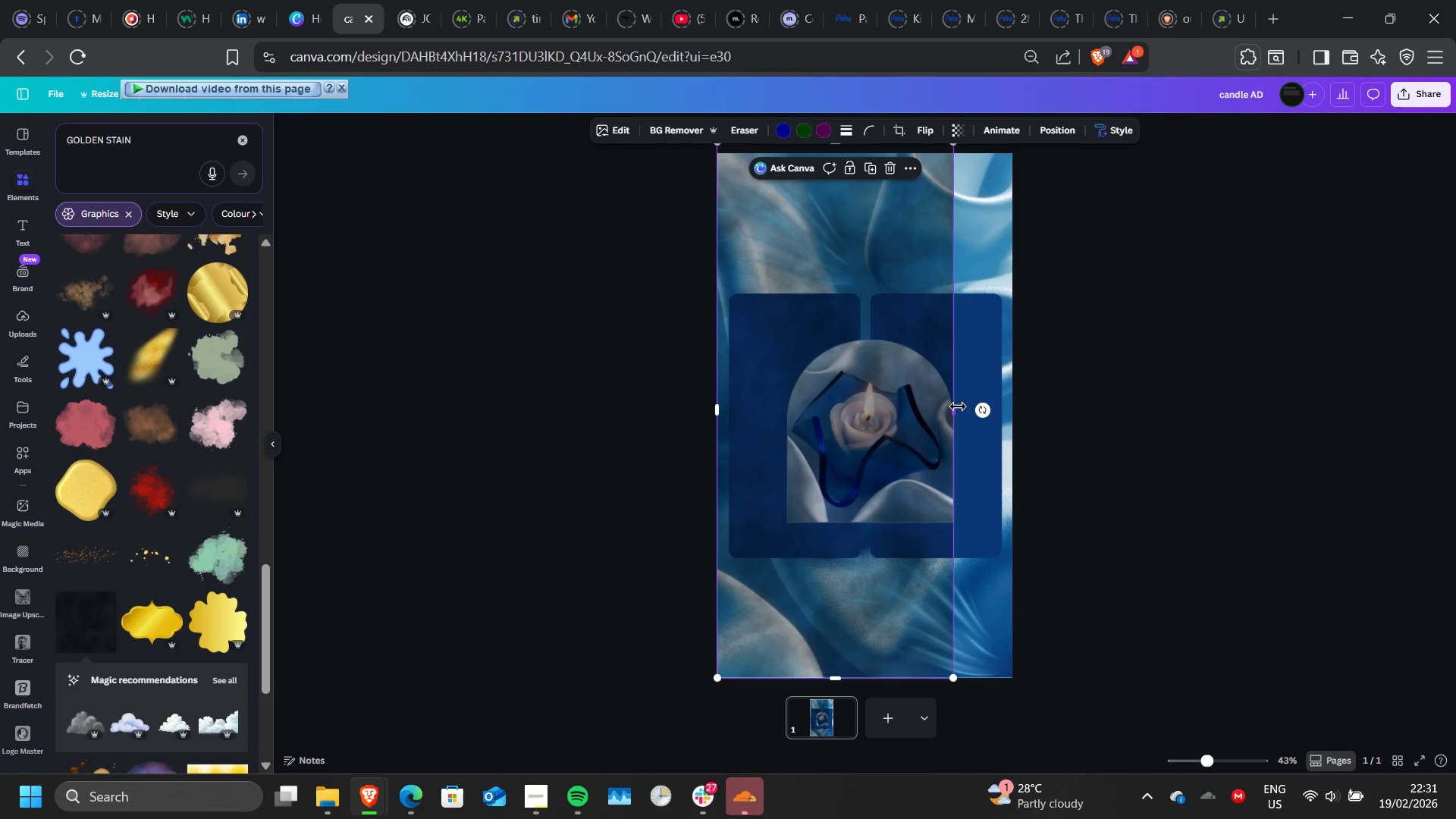 
left_click_drag(start_coordinate=[958, 406], to_coordinate=[1015, 414])
 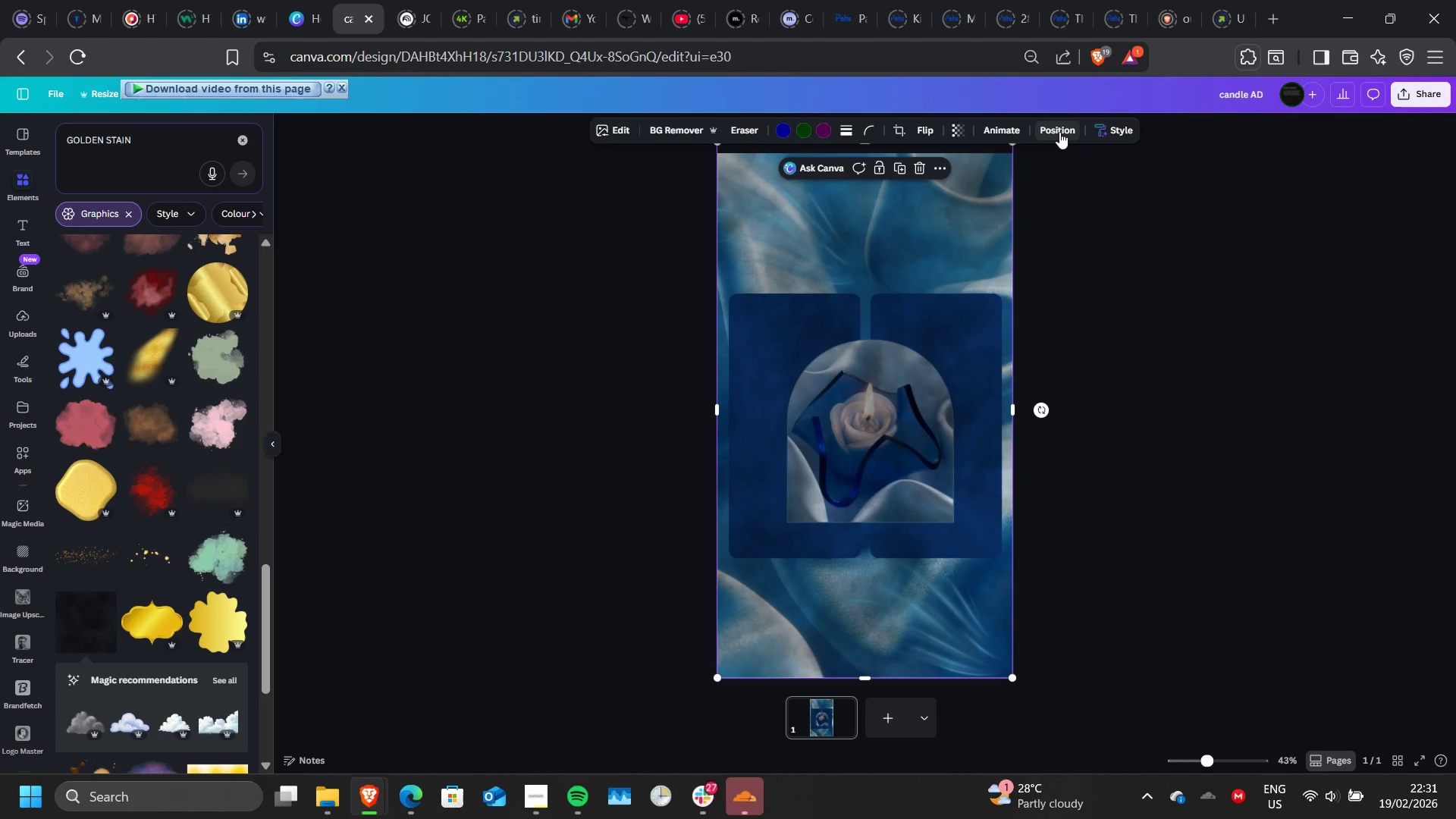 
left_click([1059, 132])
 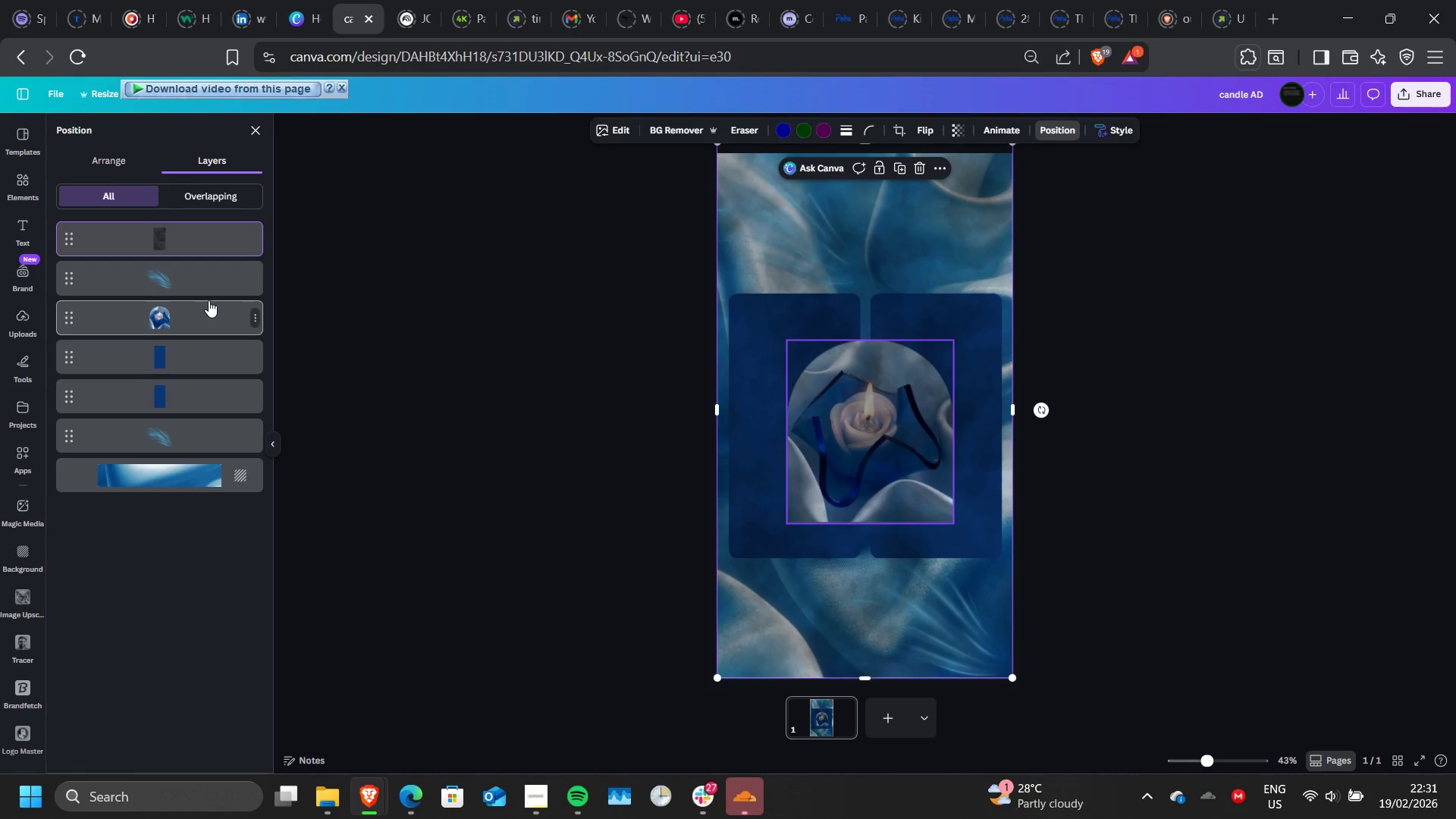 
left_click_drag(start_coordinate=[209, 238], to_coordinate=[216, 397])
 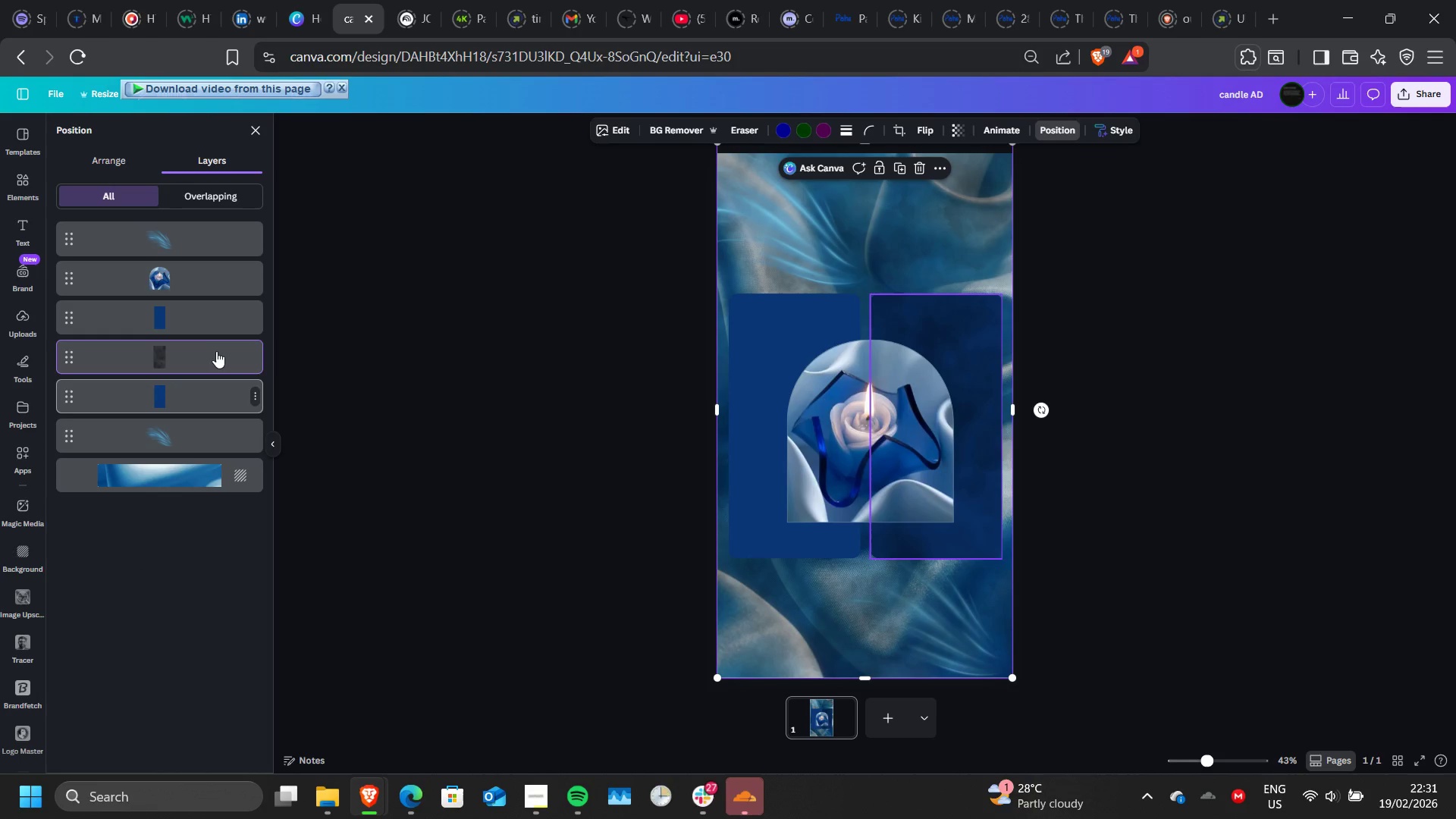 
left_click_drag(start_coordinate=[215, 346], to_coordinate=[221, 401])
 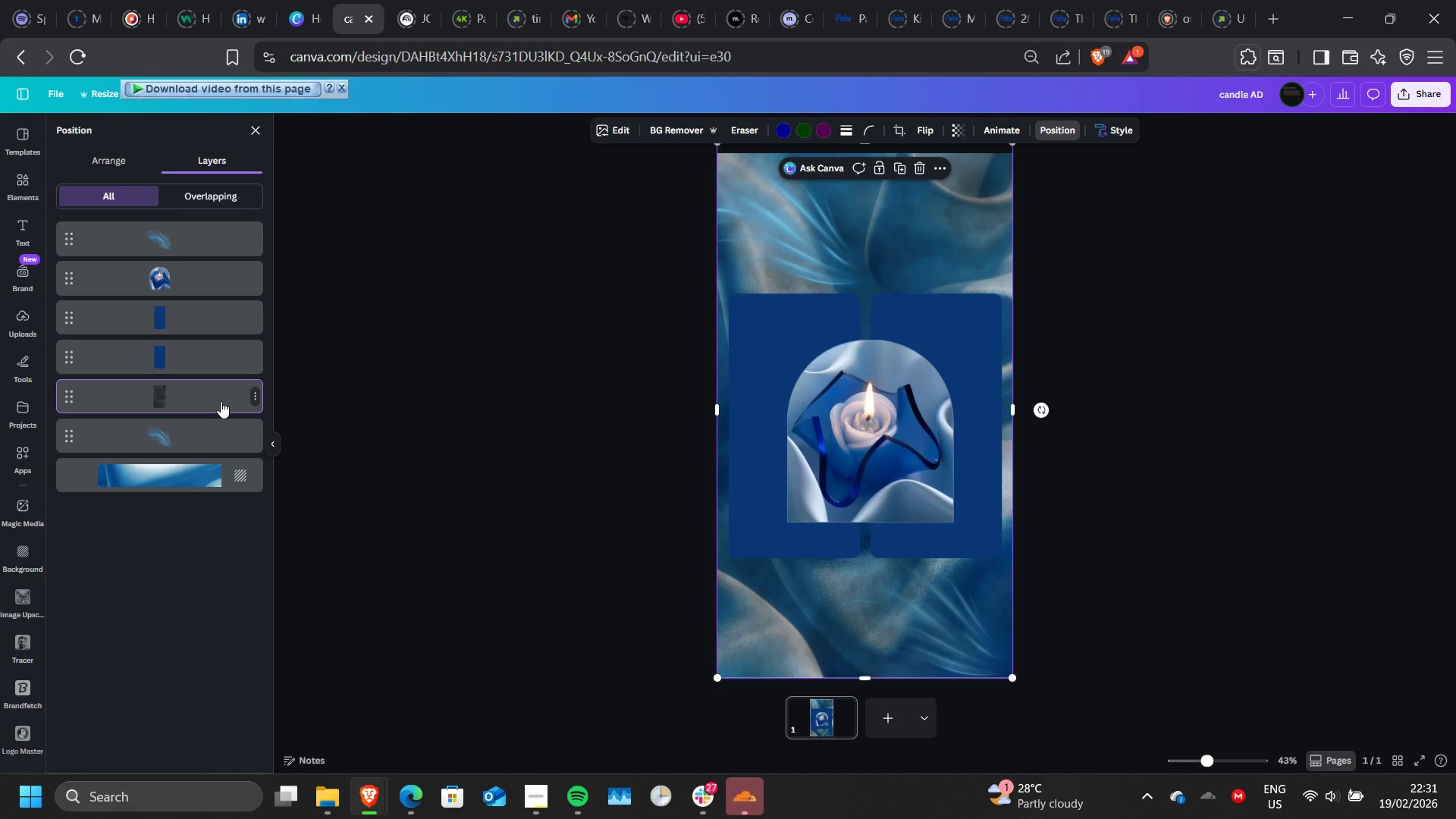 
left_click_drag(start_coordinate=[221, 401], to_coordinate=[224, 457])
 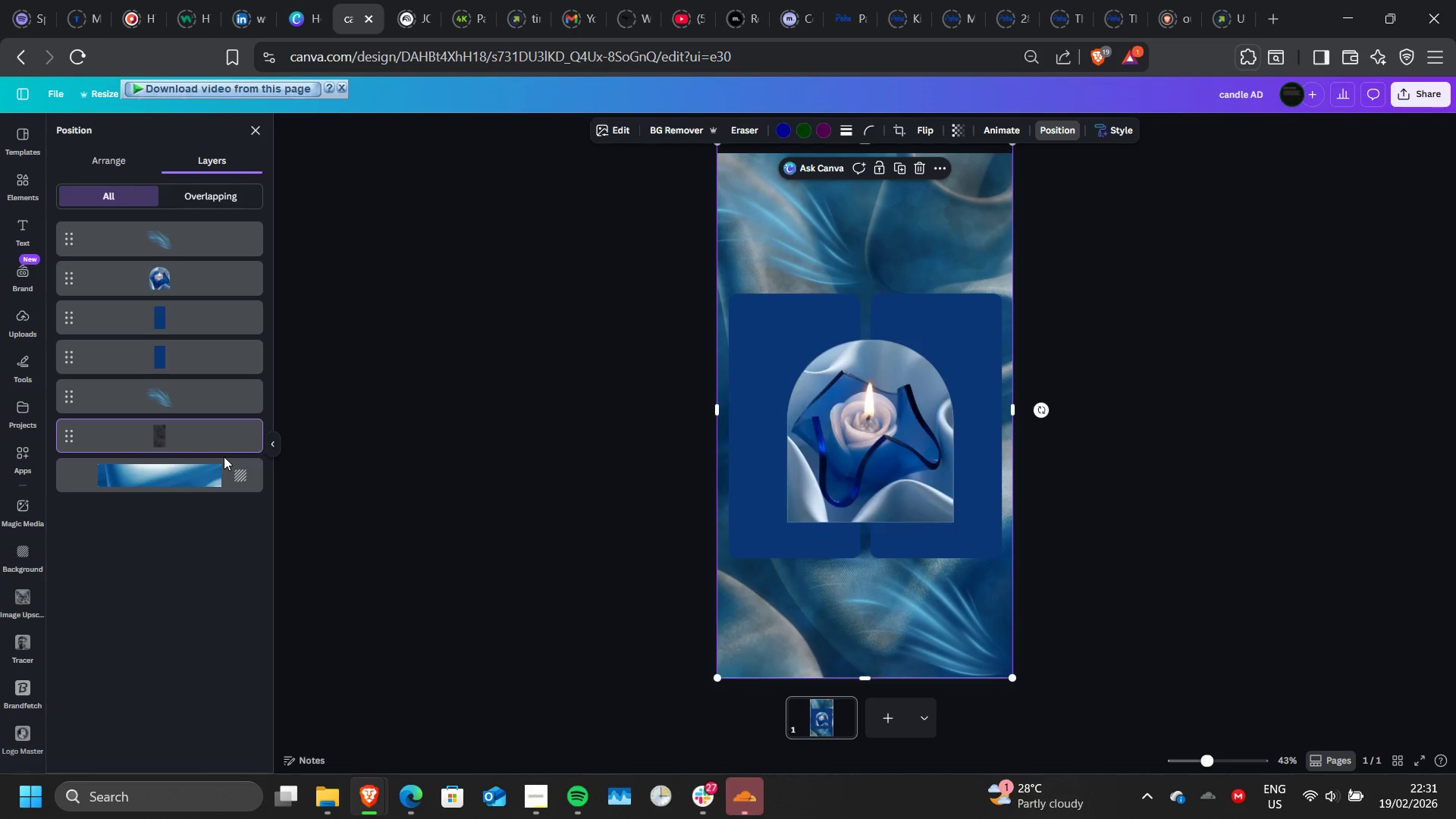 
key(Control+Z)
 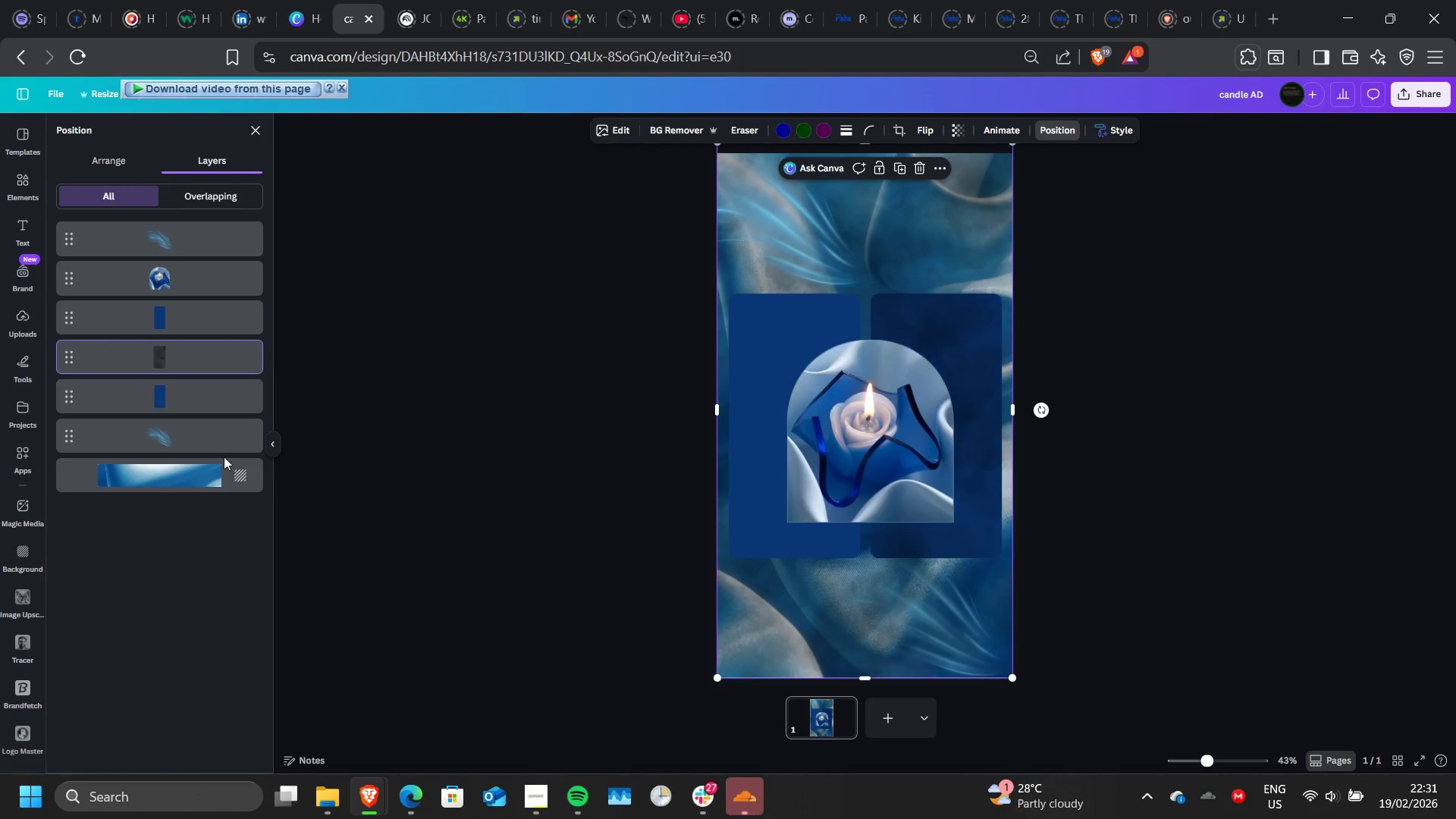 
key(Control+Z)
 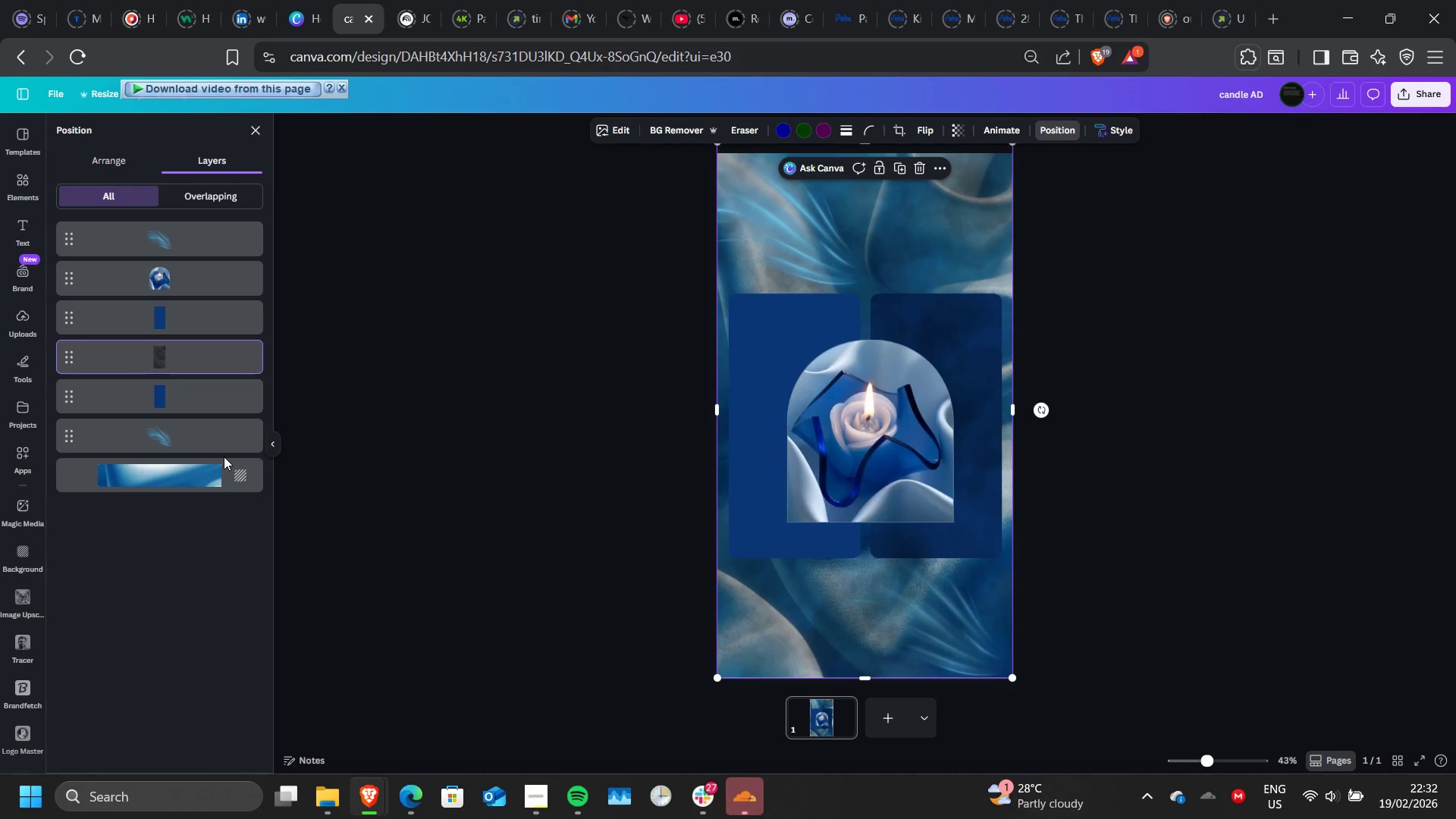 
key(Control+Z)
 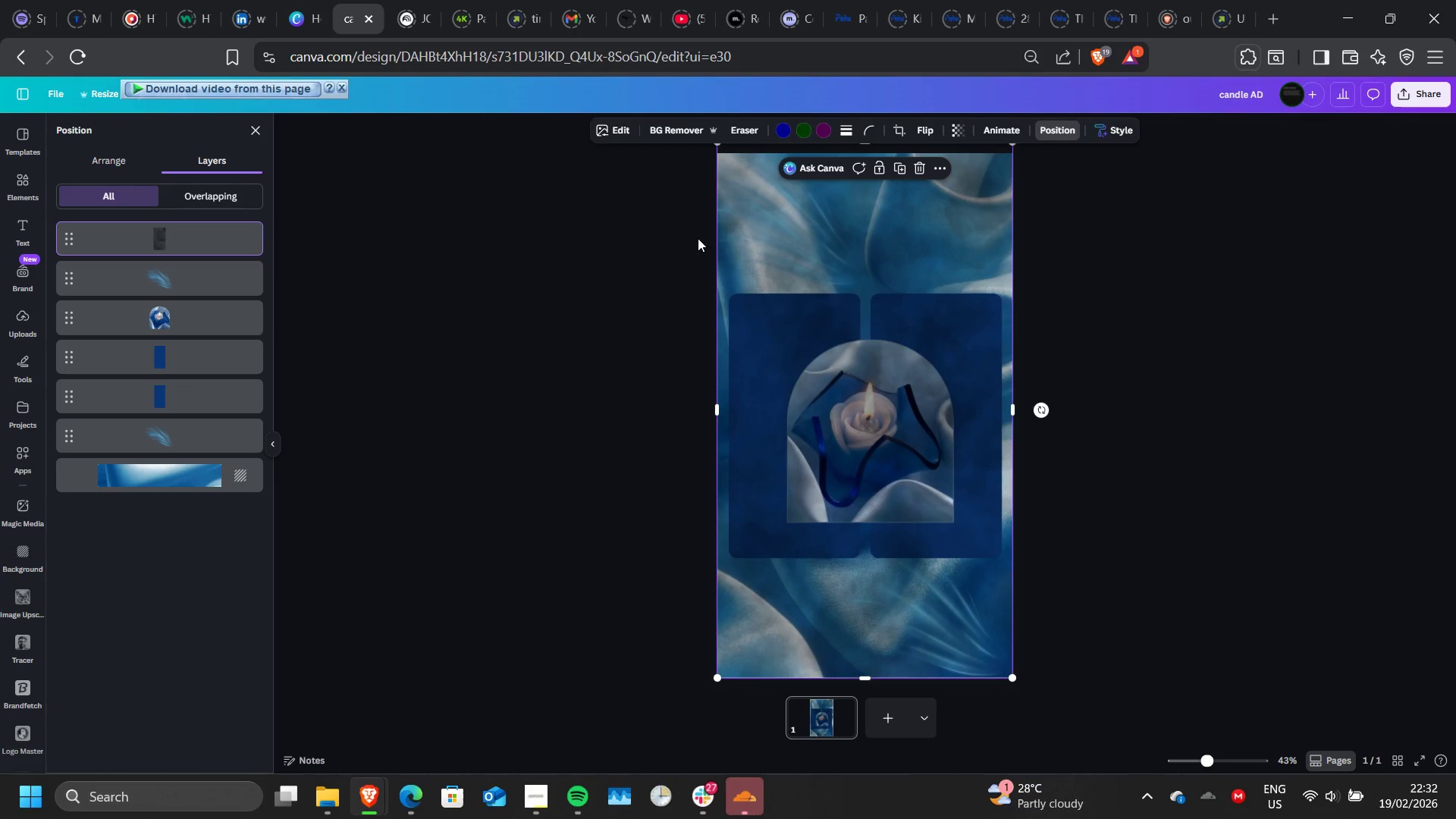 
scroll: coordinate [742, 257], scroll_direction: none, amount: 0.0
 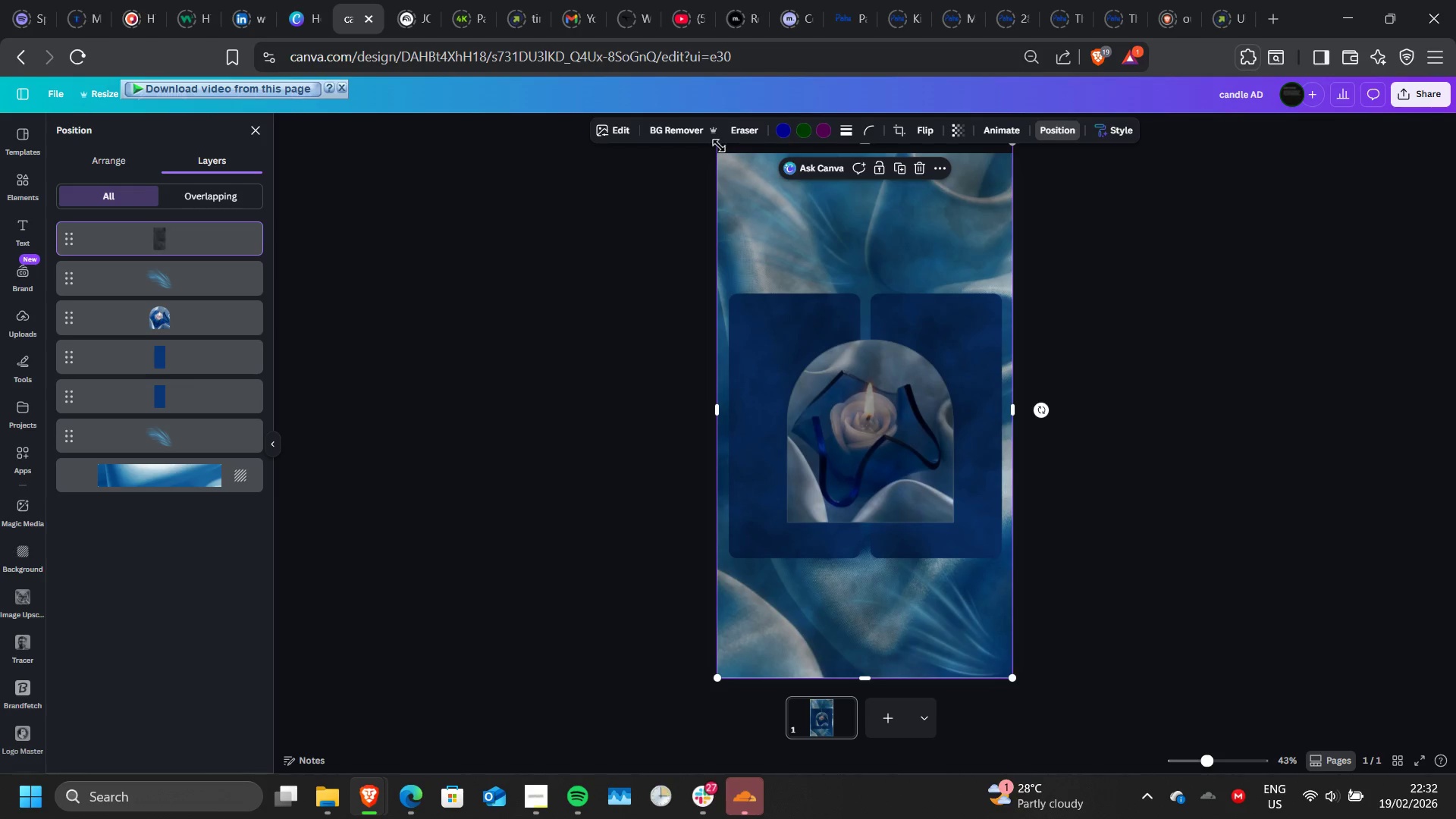 
left_click_drag(start_coordinate=[719, 146], to_coordinate=[864, 355])
 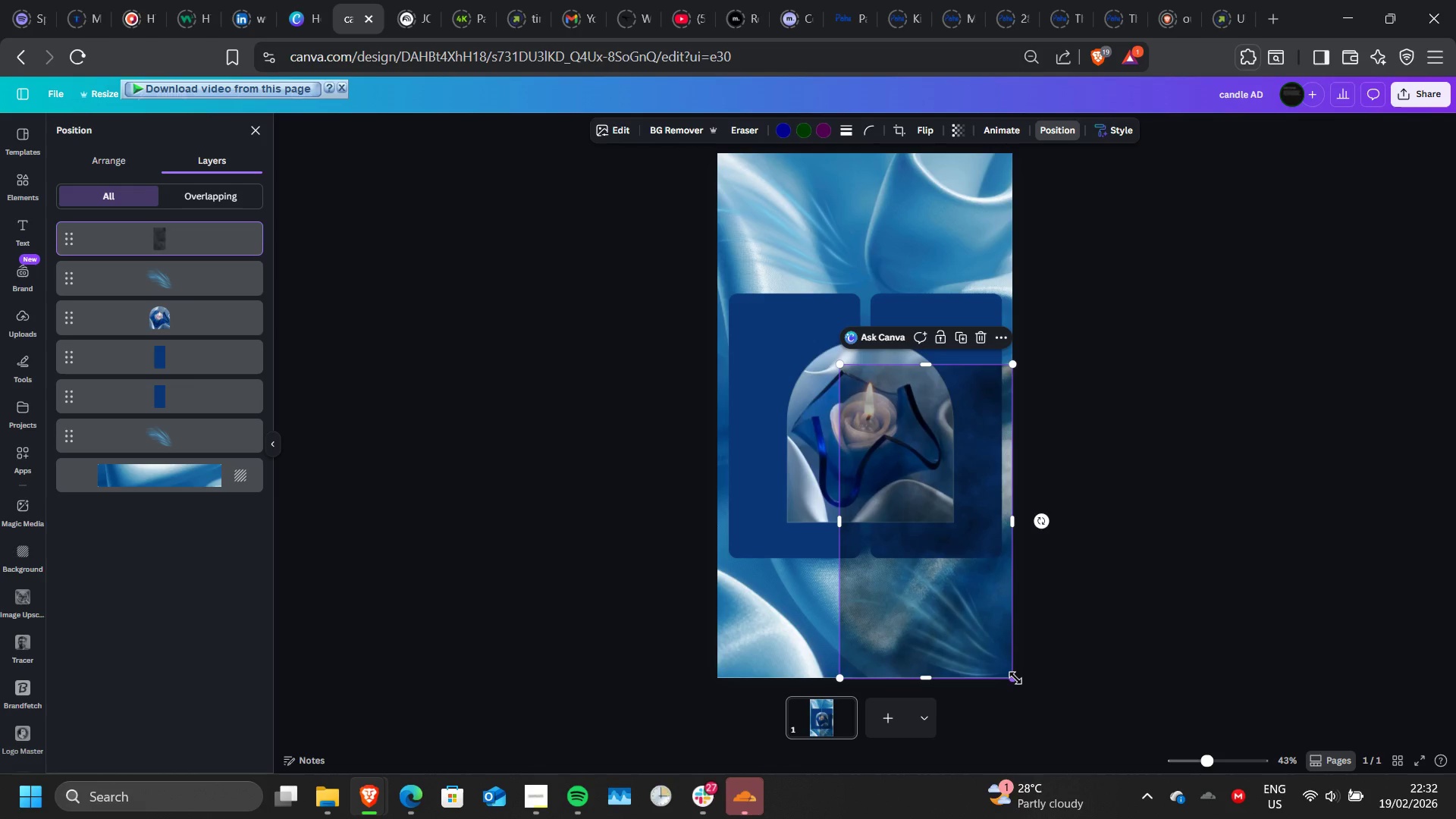 
left_click_drag(start_coordinate=[1015, 679], to_coordinate=[979, 569])
 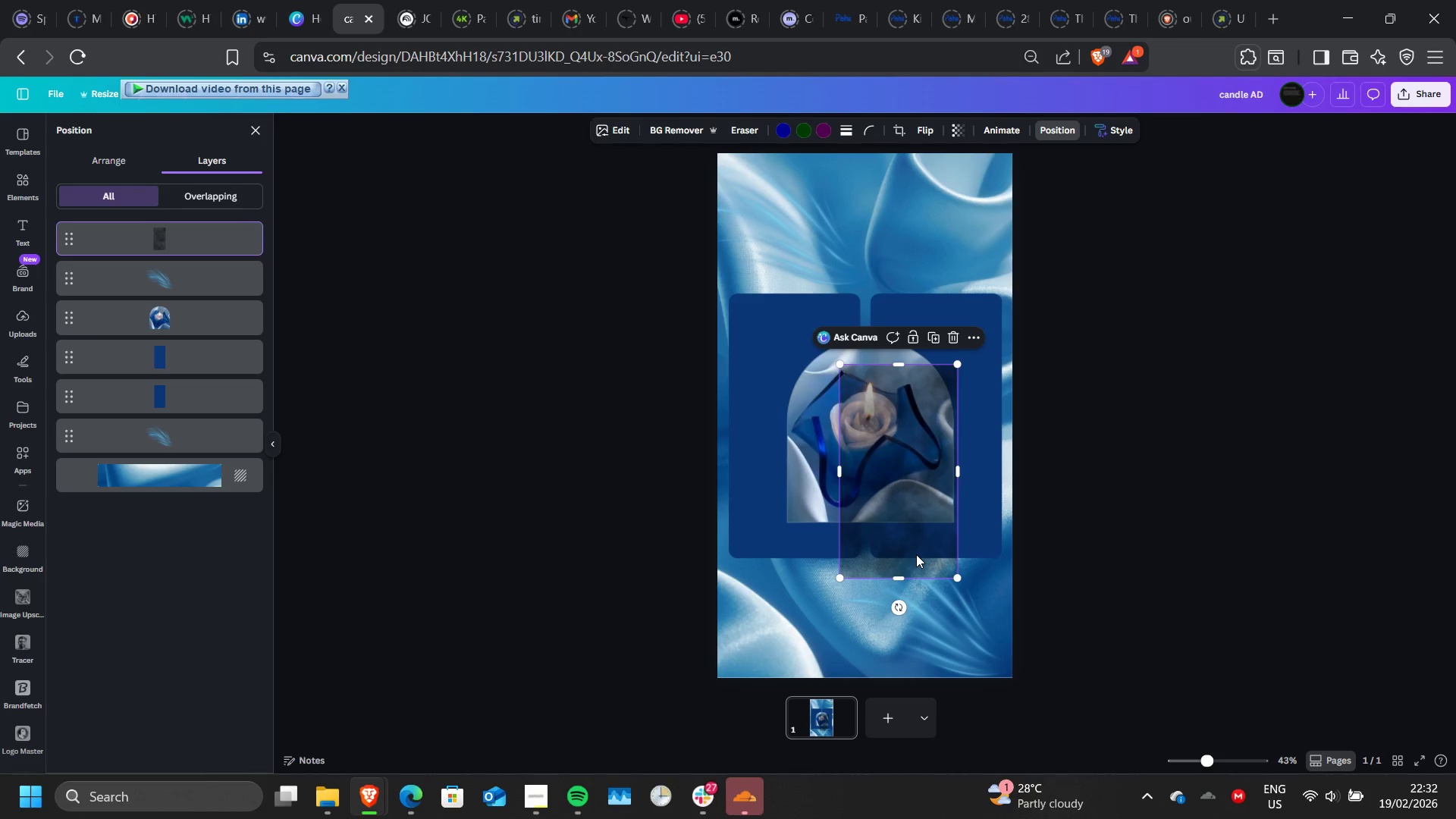 
left_click_drag(start_coordinate=[916, 554], to_coordinate=[779, 484])
 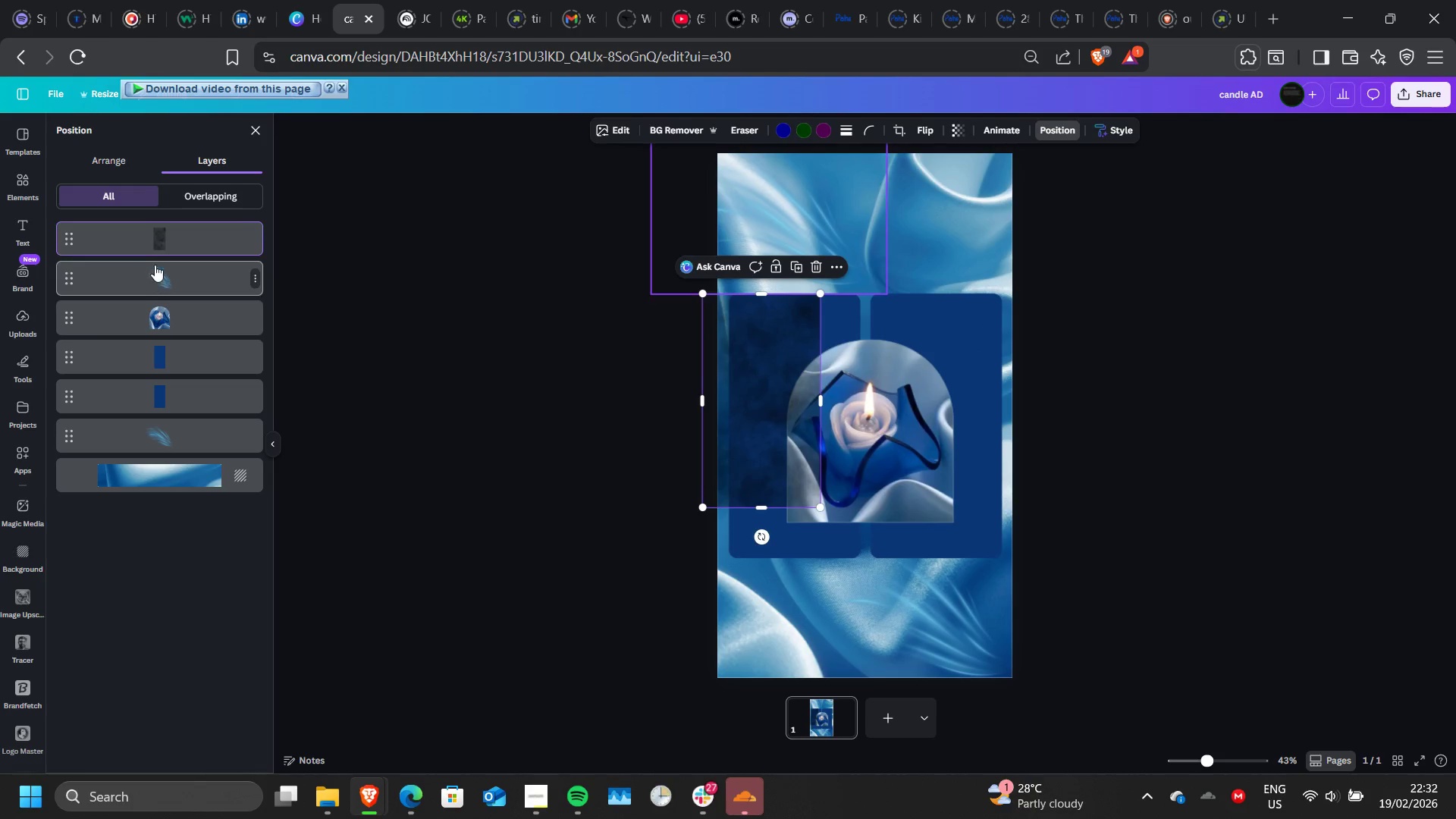 
left_click_drag(start_coordinate=[177, 237], to_coordinate=[196, 366])
 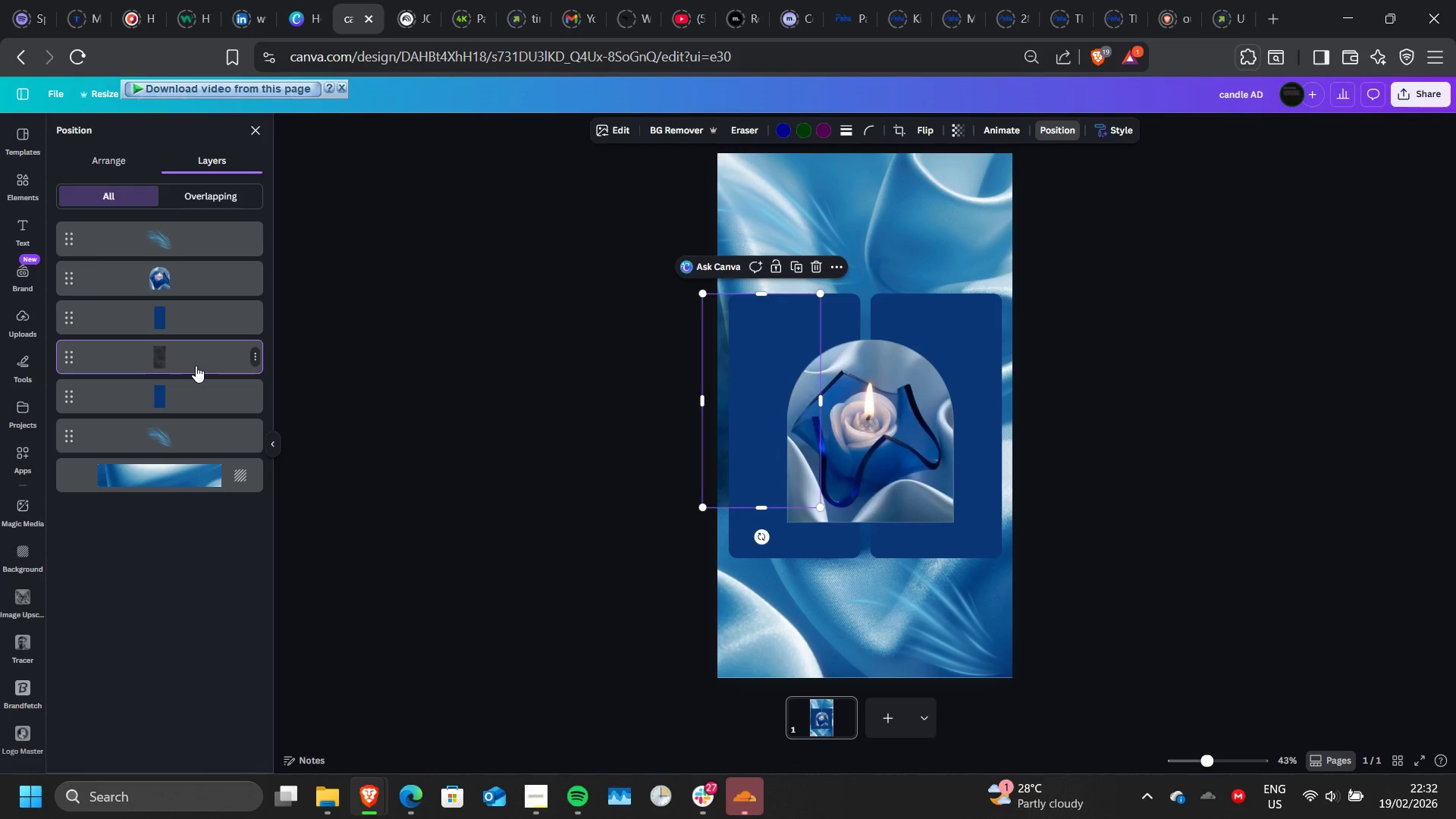 
left_click_drag(start_coordinate=[196, 366], to_coordinate=[200, 314])
 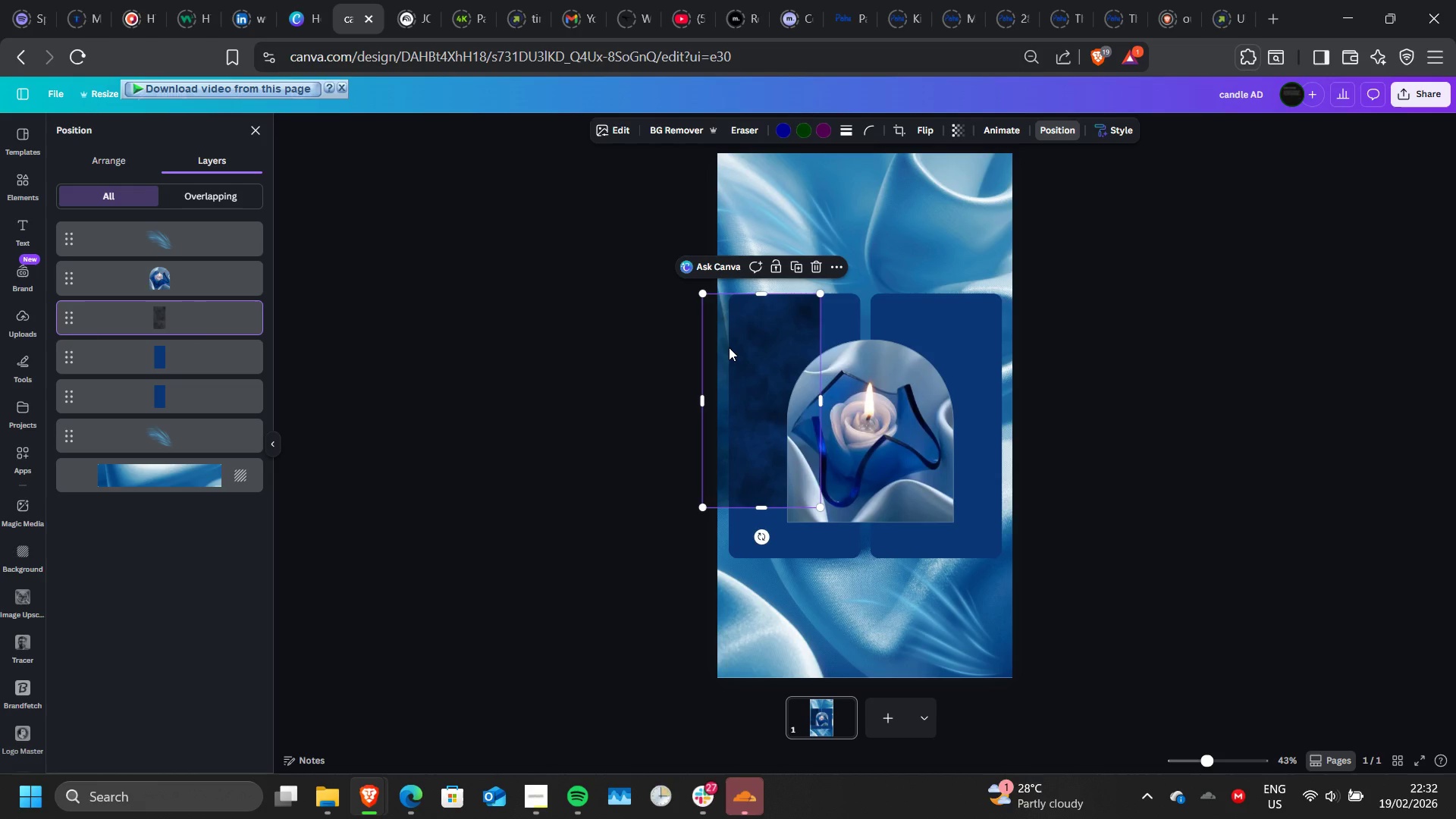 
left_click_drag(start_coordinate=[729, 347], to_coordinate=[758, 350])
 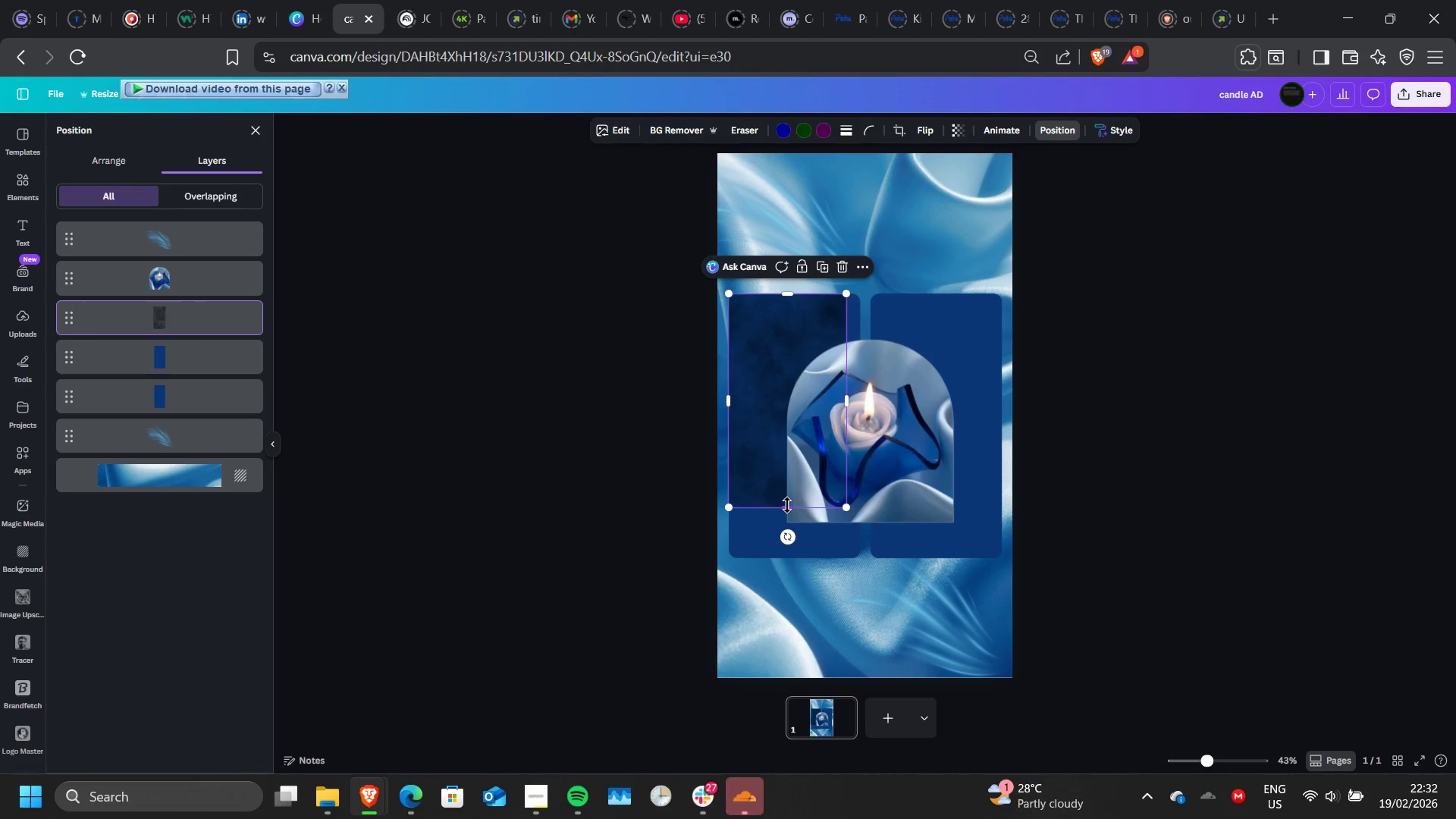 
left_click_drag(start_coordinate=[787, 505], to_coordinate=[789, 553])
 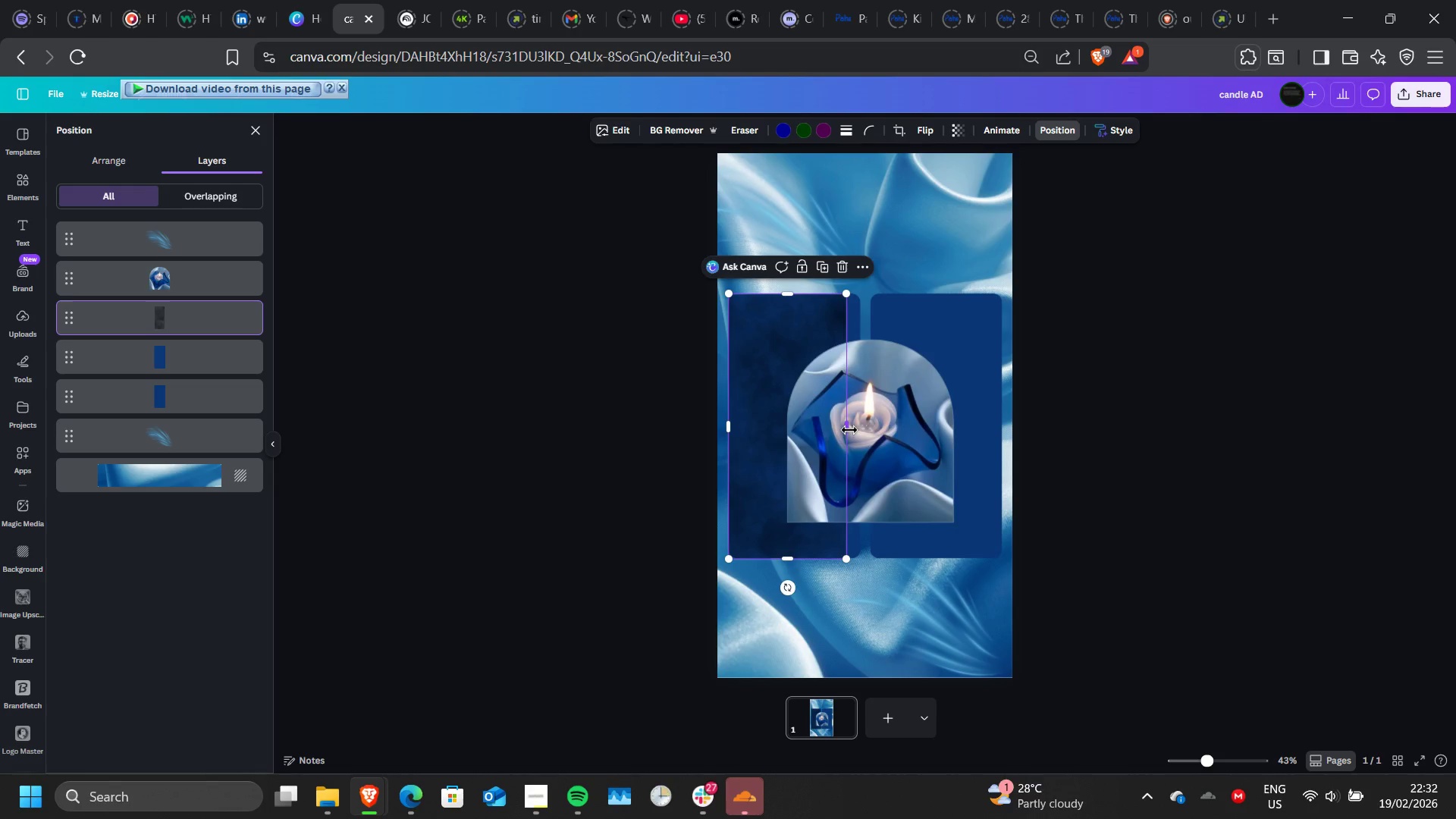 
left_click_drag(start_coordinate=[849, 430], to_coordinate=[862, 428])
 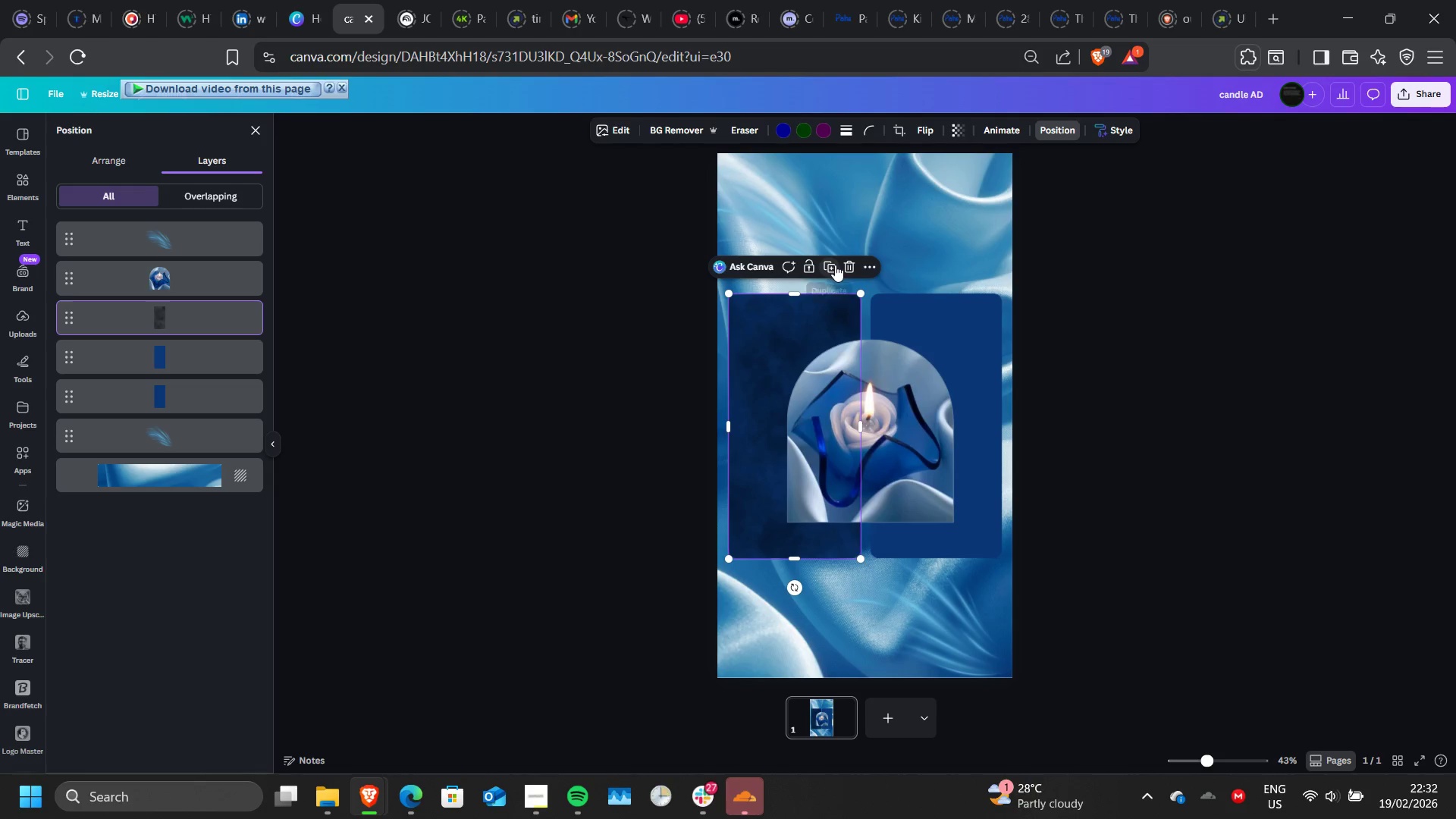 
left_click([835, 265])
 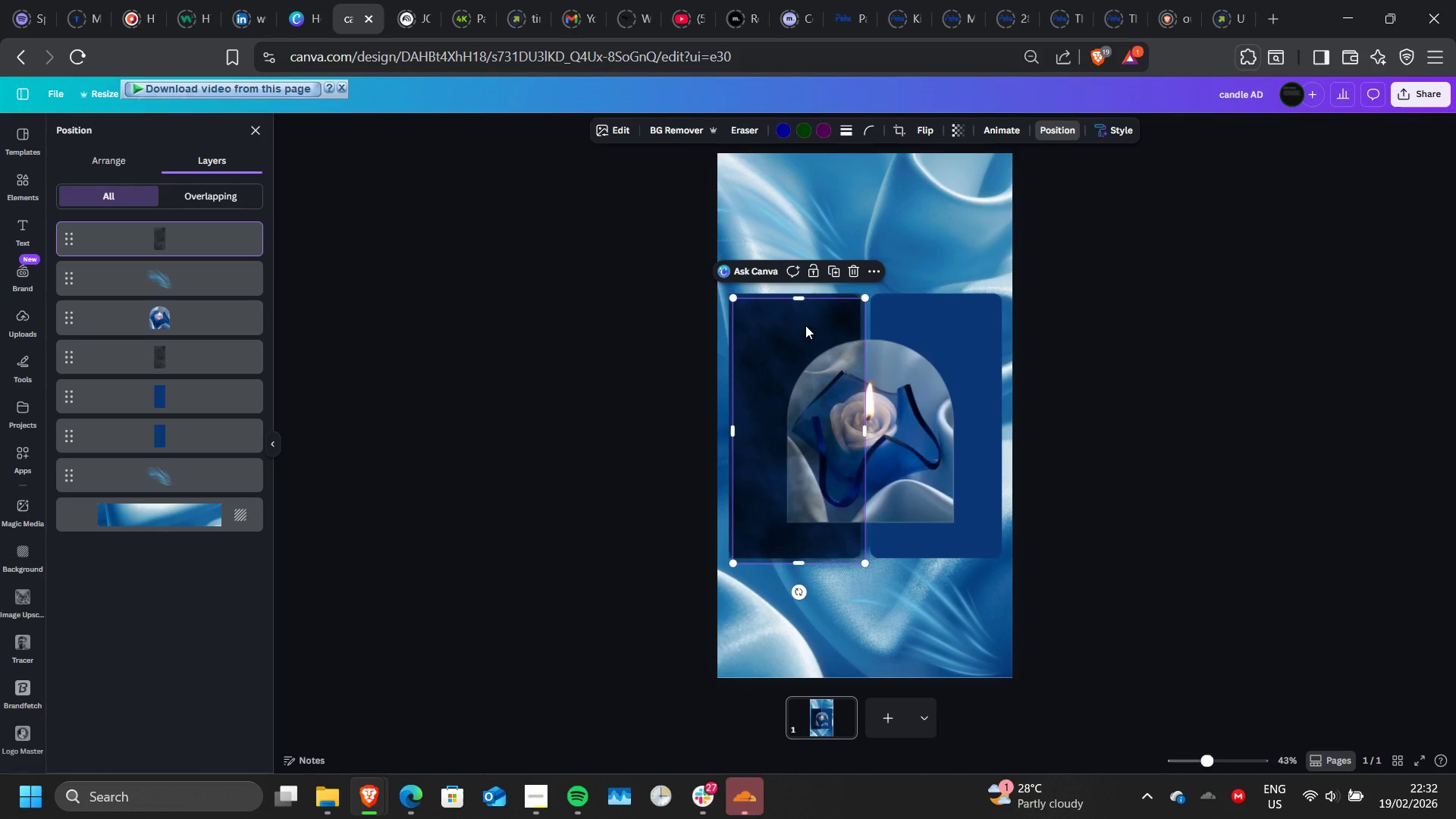 
left_click_drag(start_coordinate=[805, 325], to_coordinate=[834, 327])
 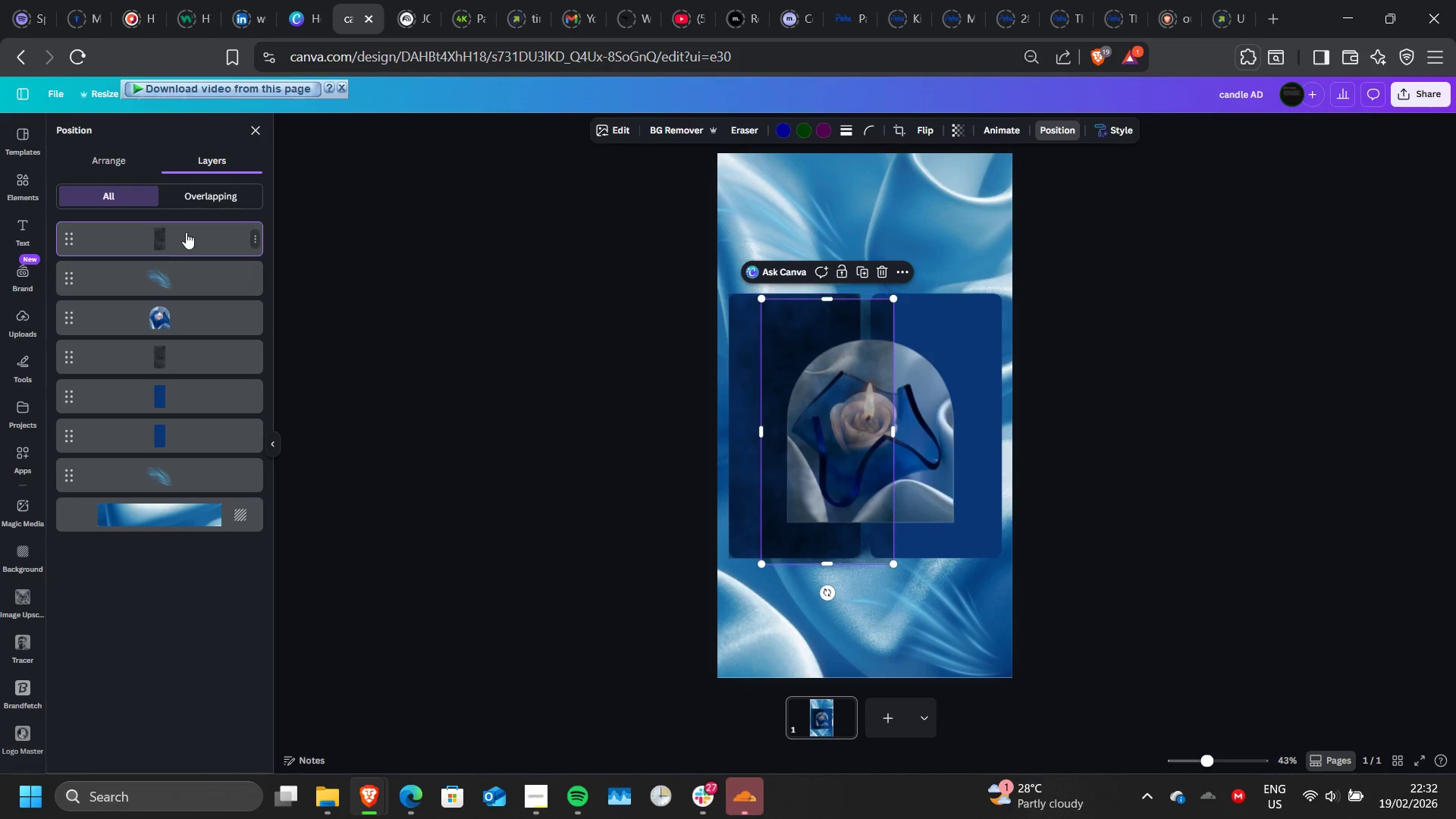 
left_click_drag(start_coordinate=[186, 232], to_coordinate=[198, 444])
 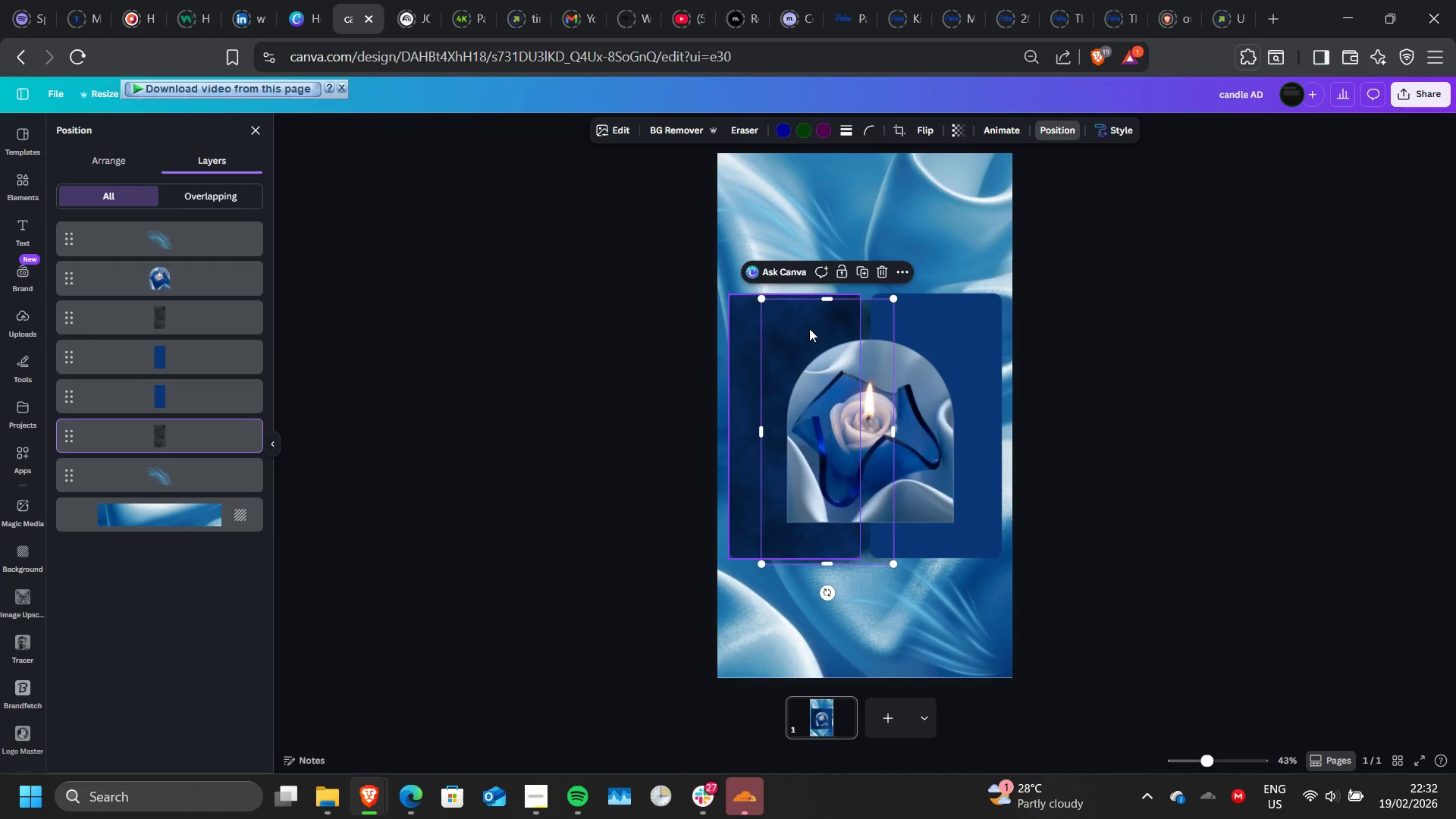 
left_click([793, 344])
 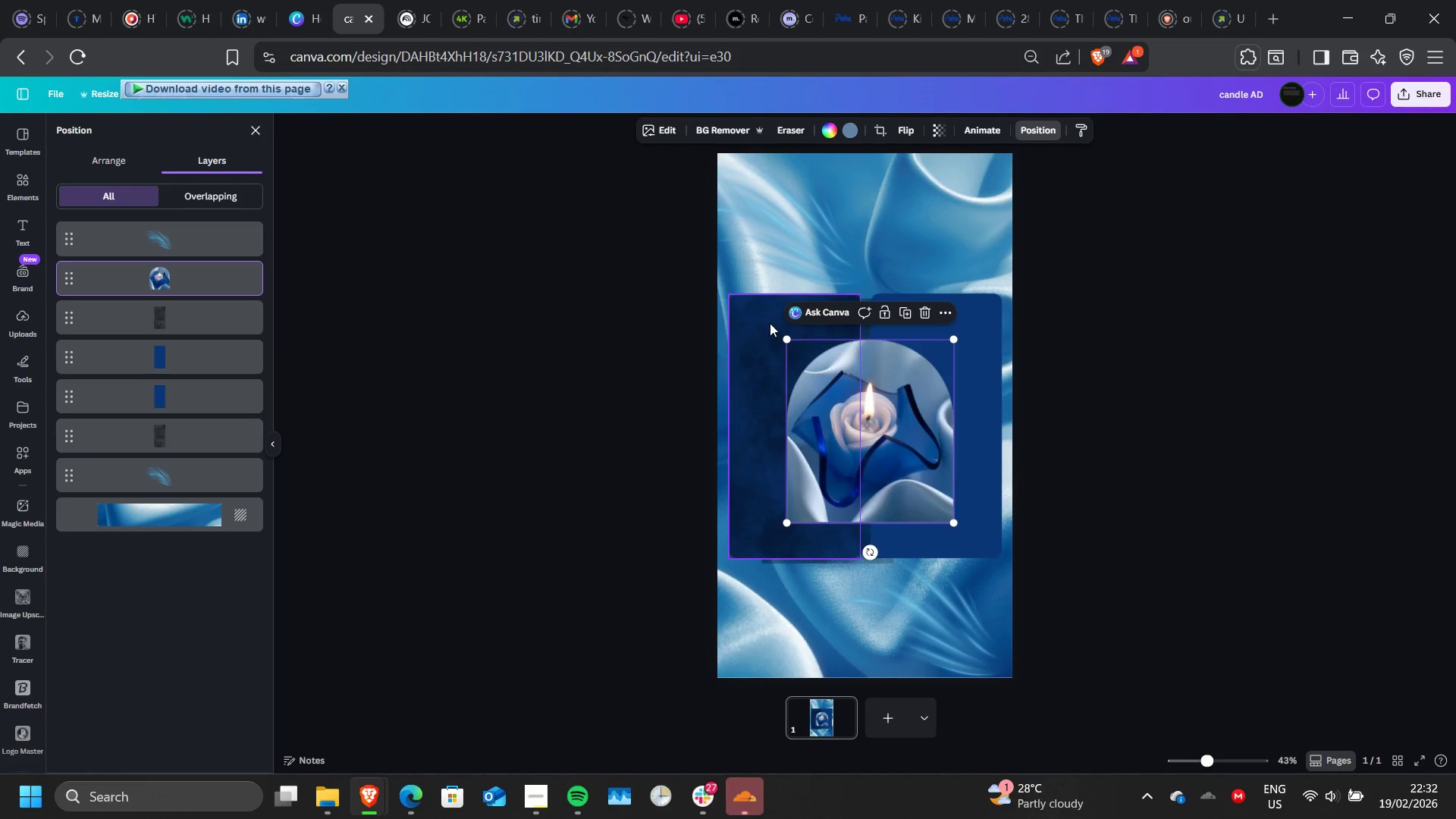 
left_click([770, 323])
 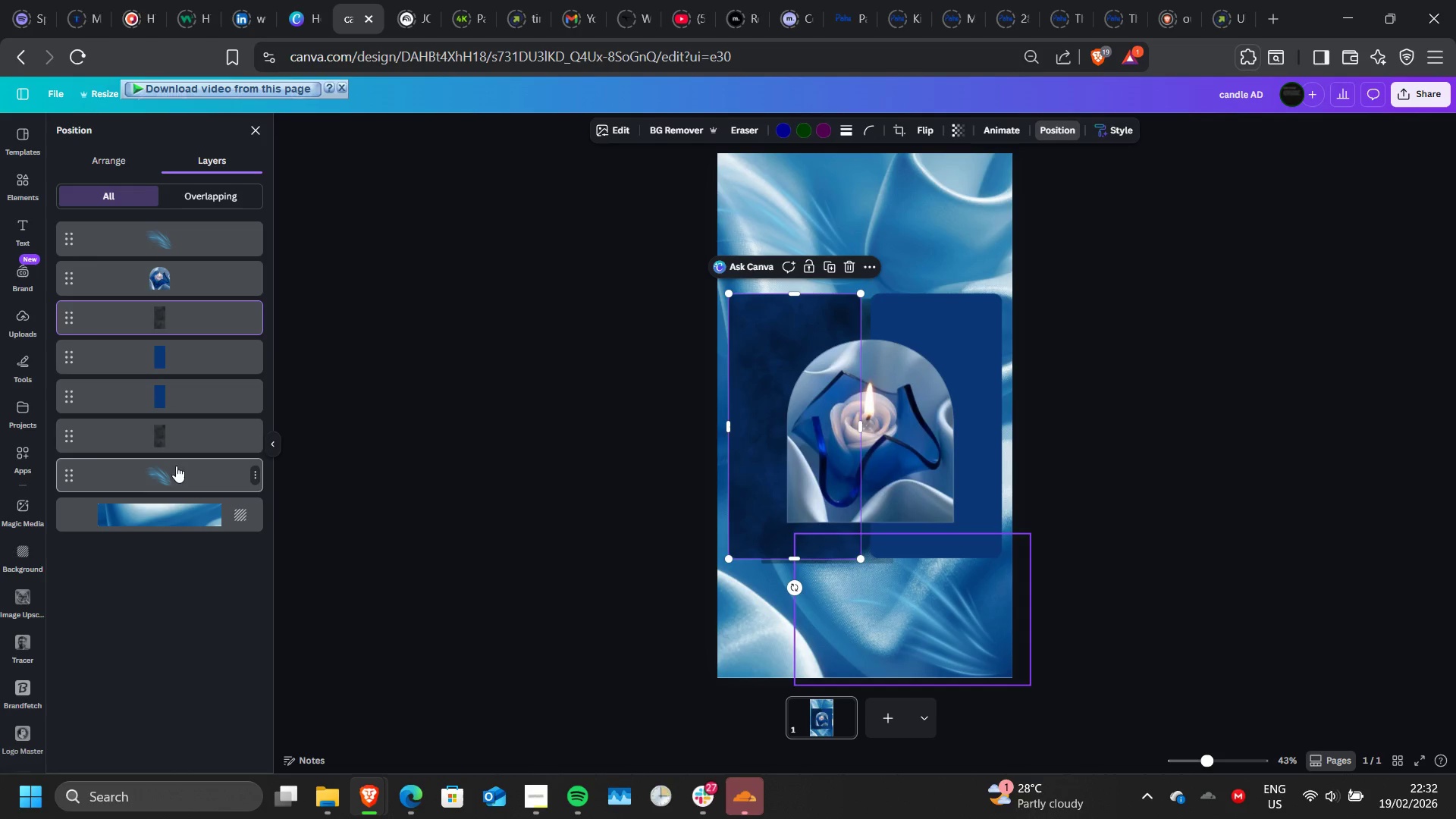 
left_click_drag(start_coordinate=[183, 437], to_coordinate=[186, 386])
 